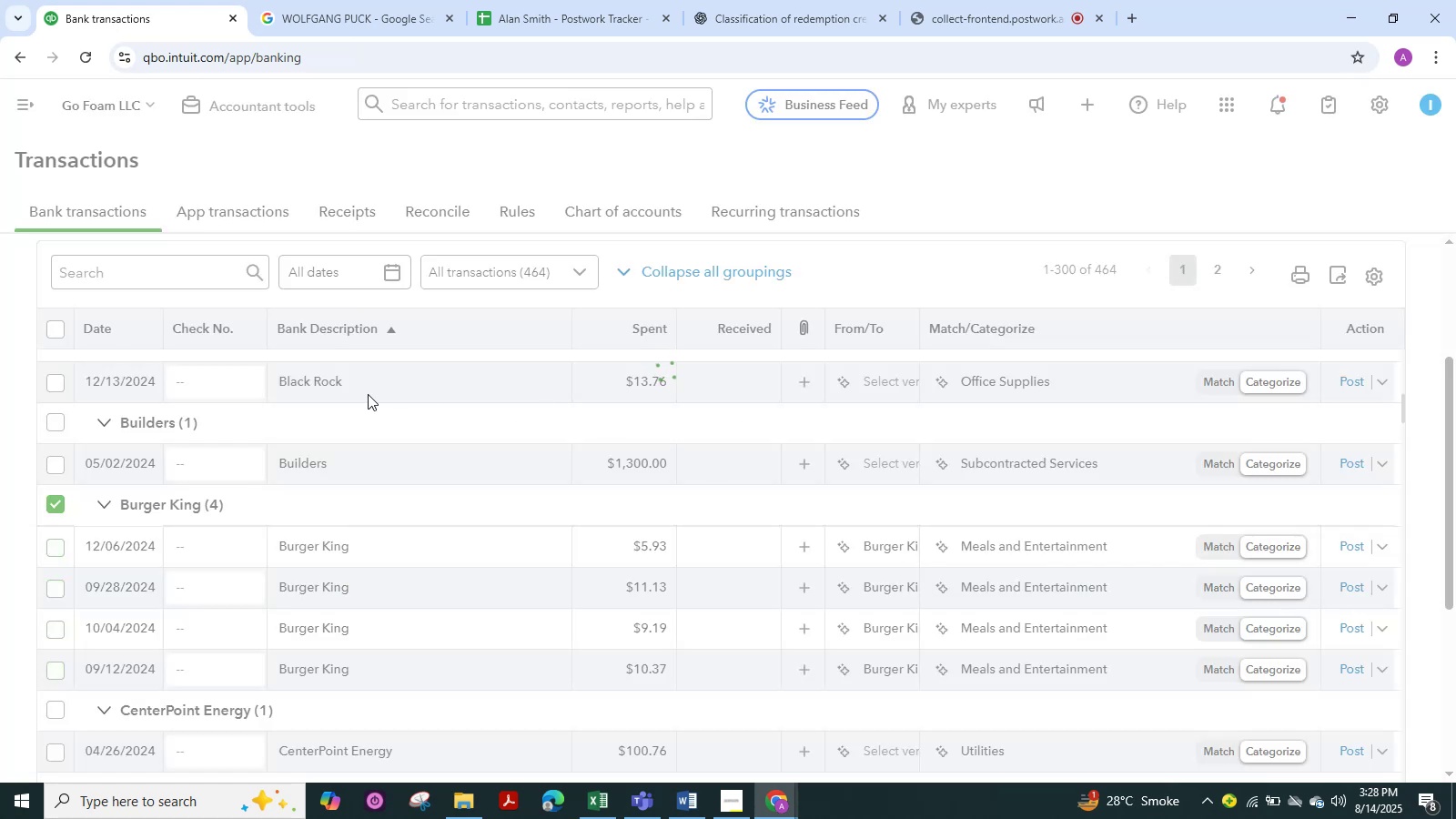 
wait(5.02)
 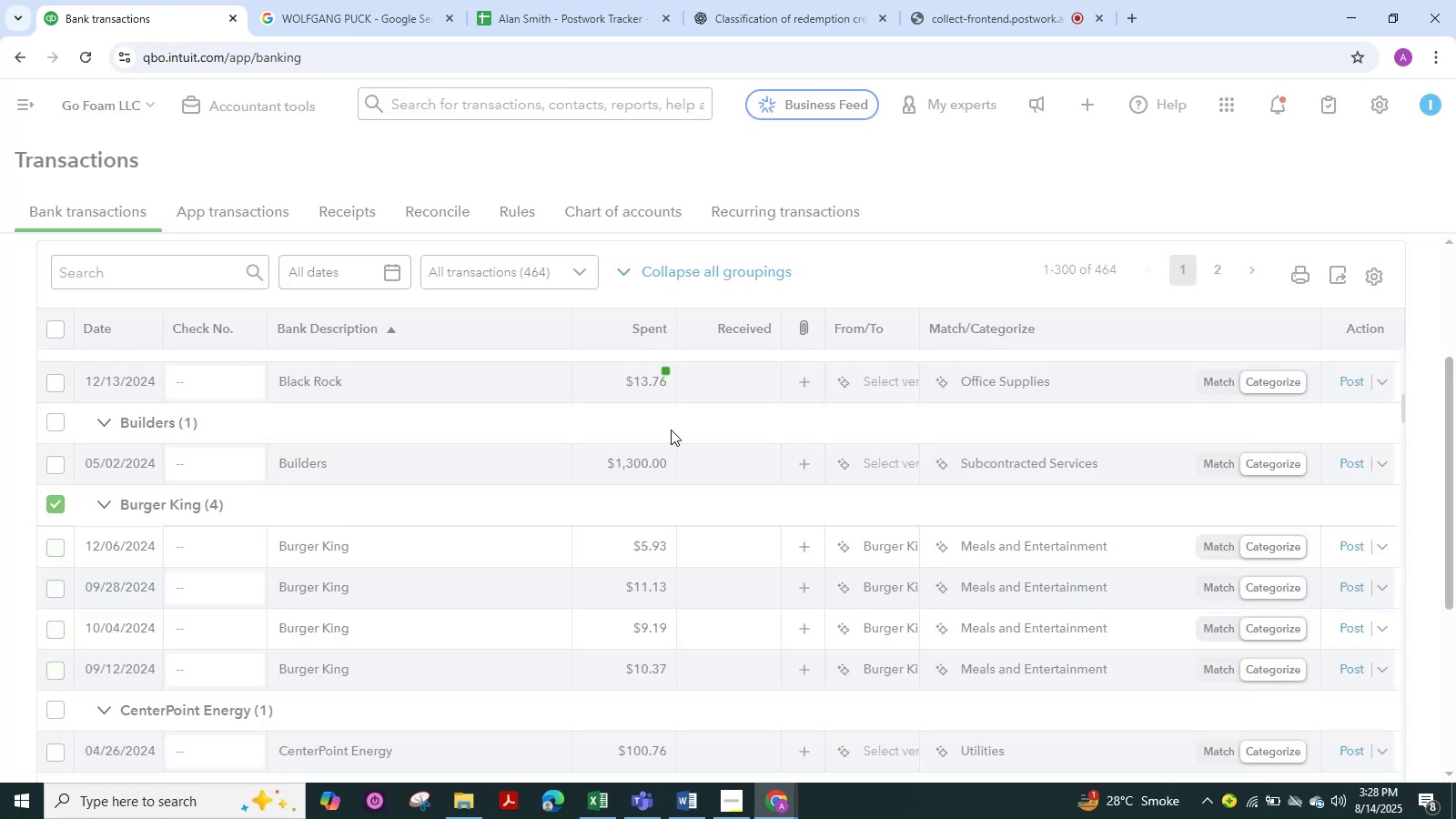 
scroll: coordinate [368, 394], scroll_direction: down, amount: 1.0
 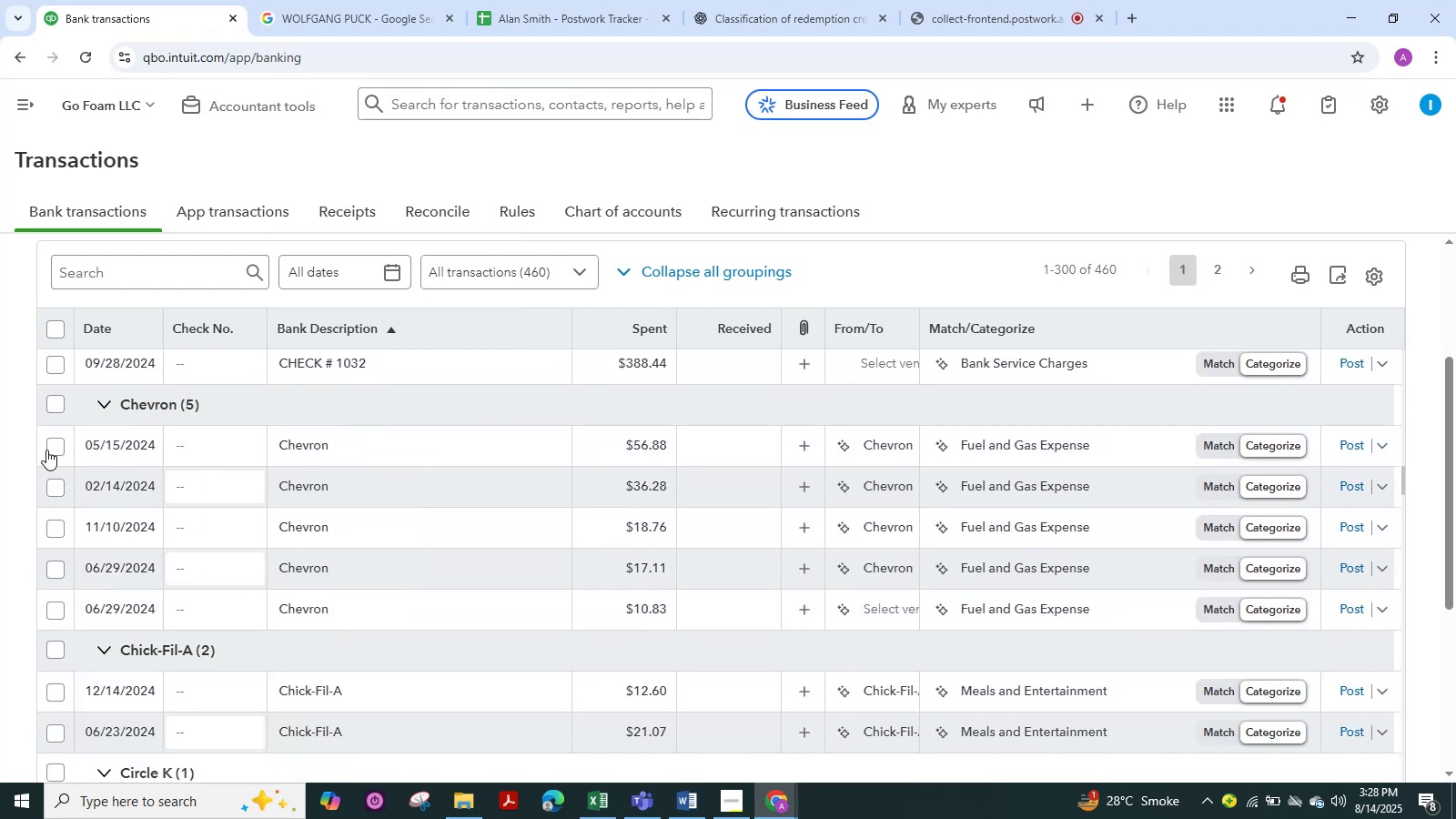 
left_click([58, 410])
 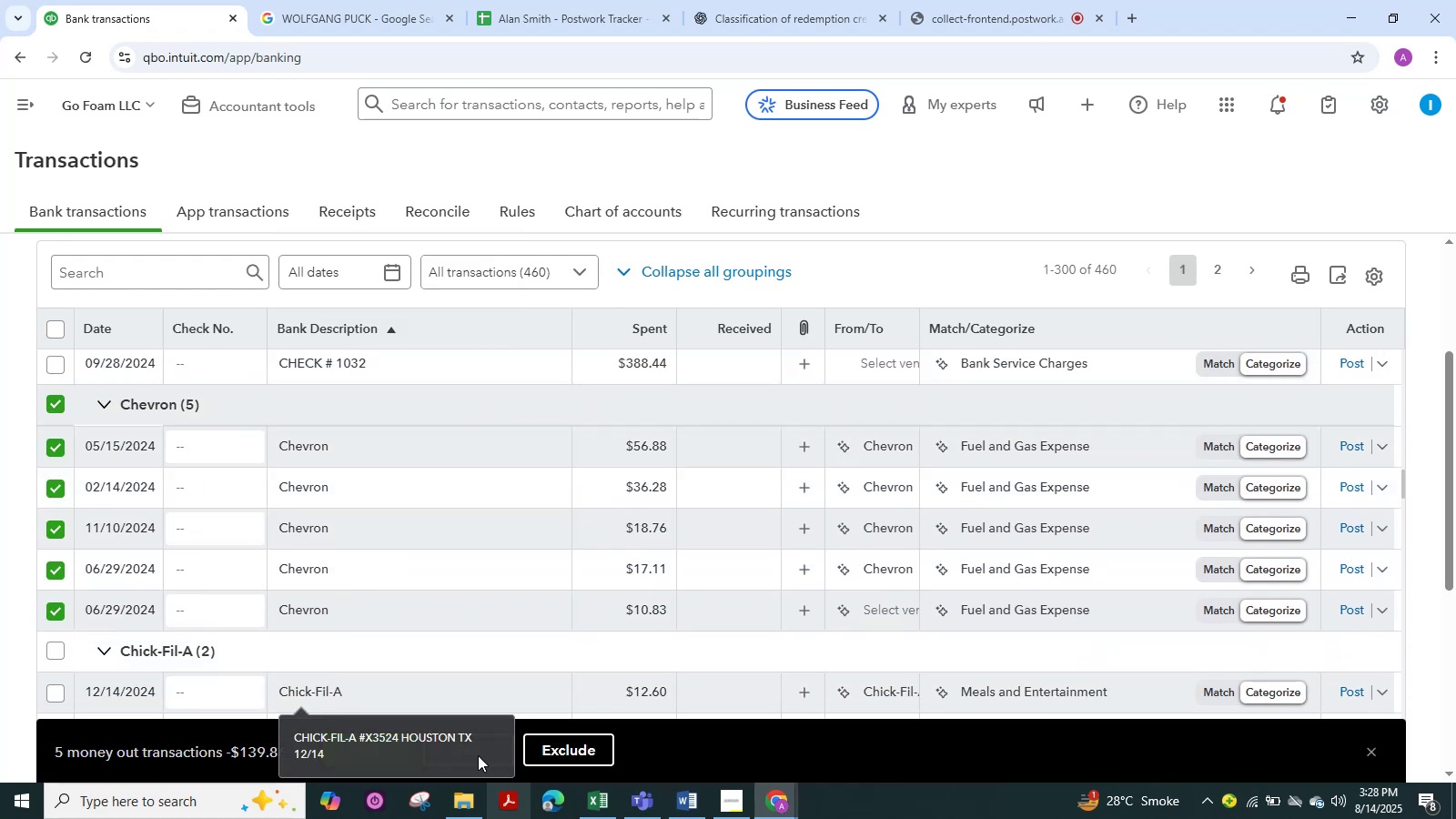 
left_click([457, 748])
 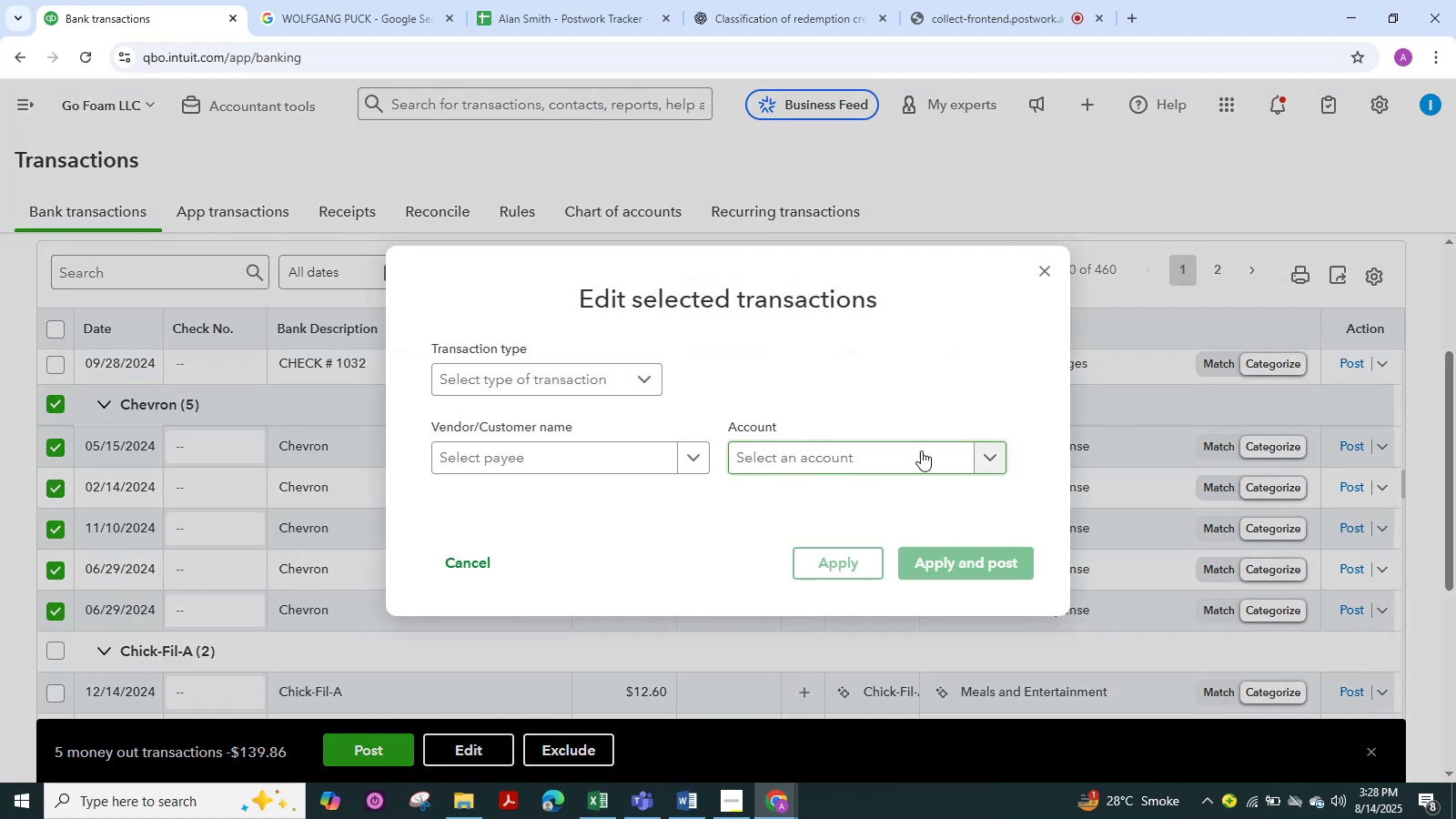 
left_click([912, 456])
 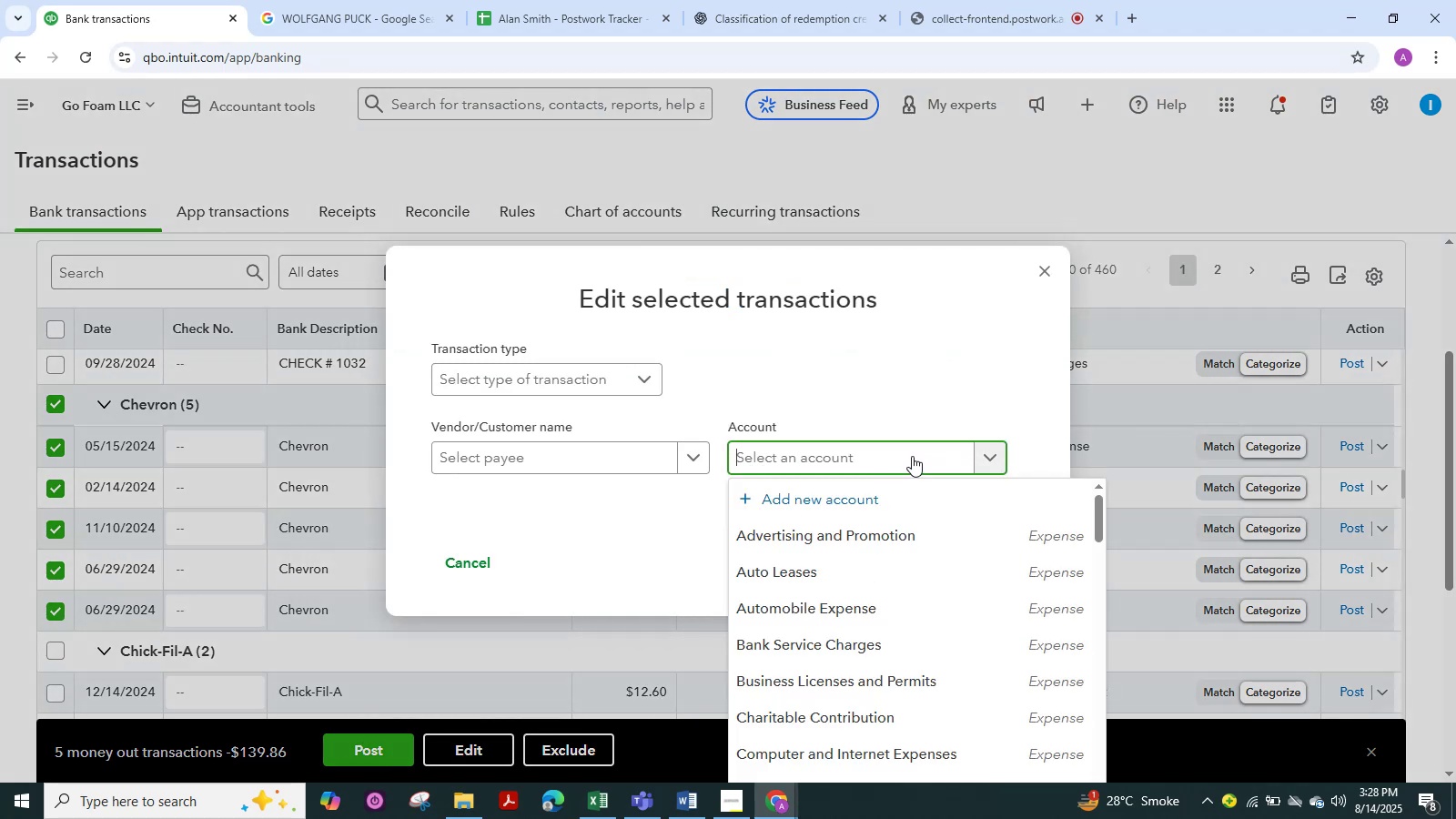 
type(Au)
 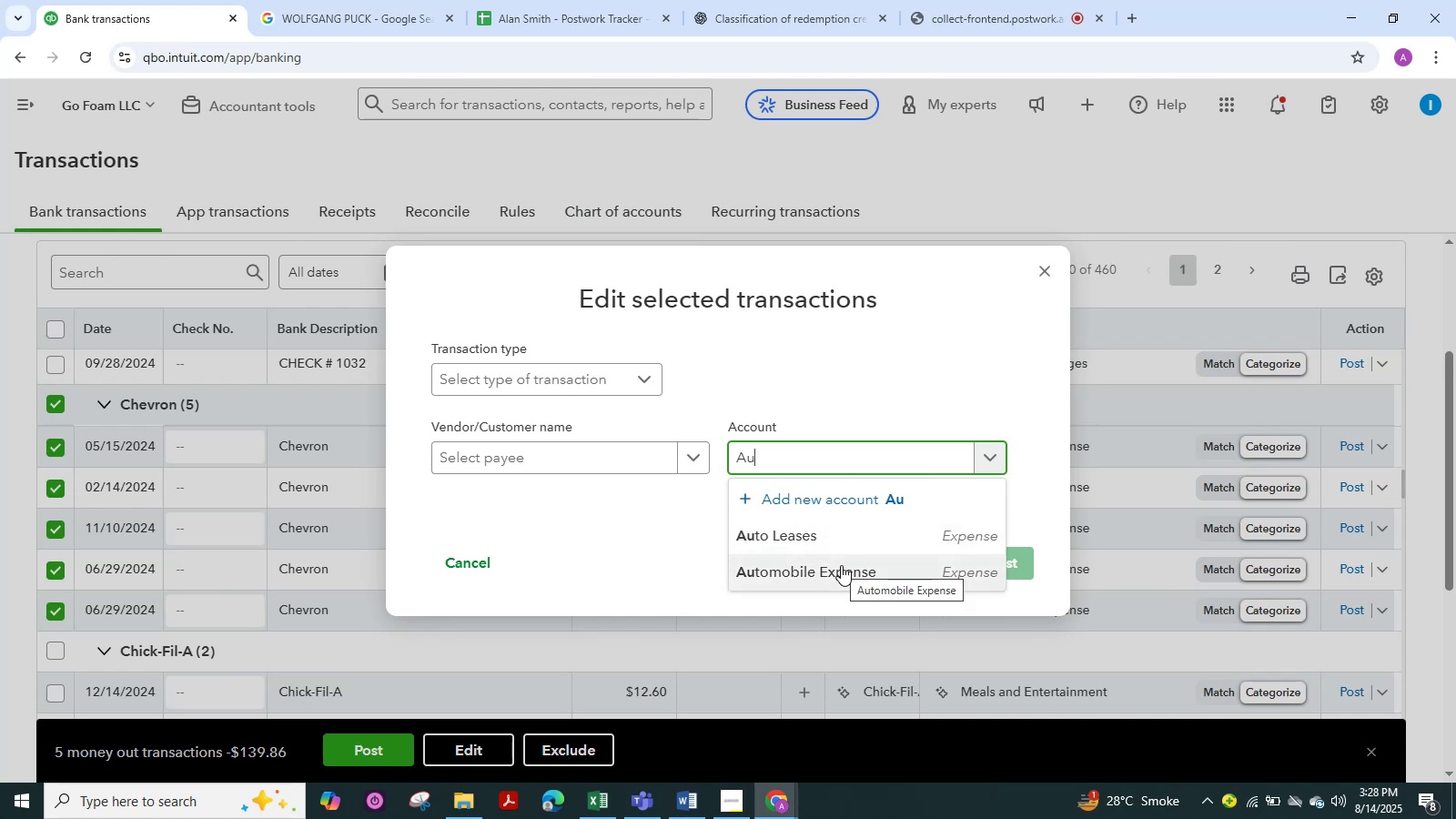 
hold_key(key=Backspace, duration=0.42)
 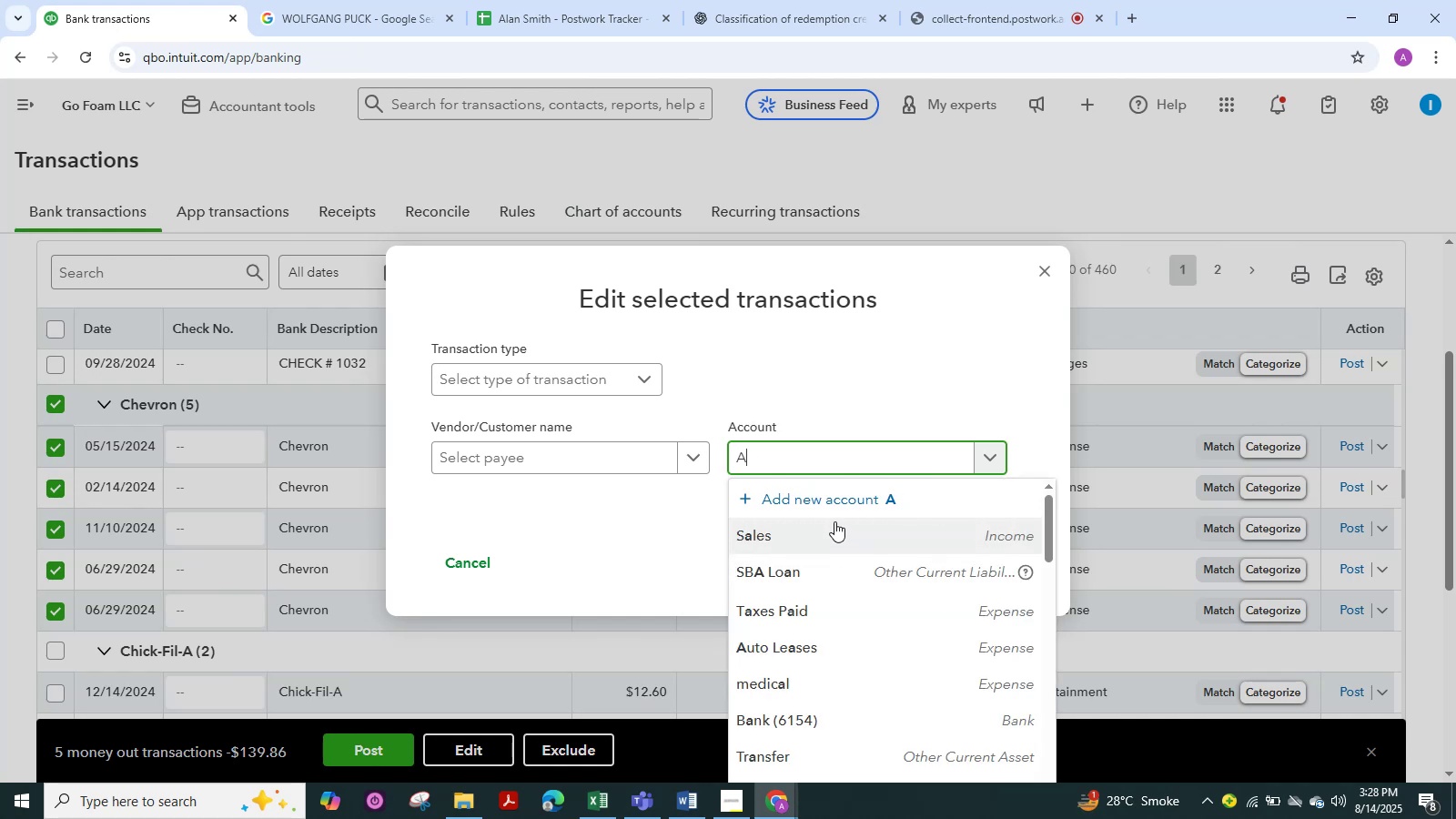 
key(Backspace)
type(fue)
 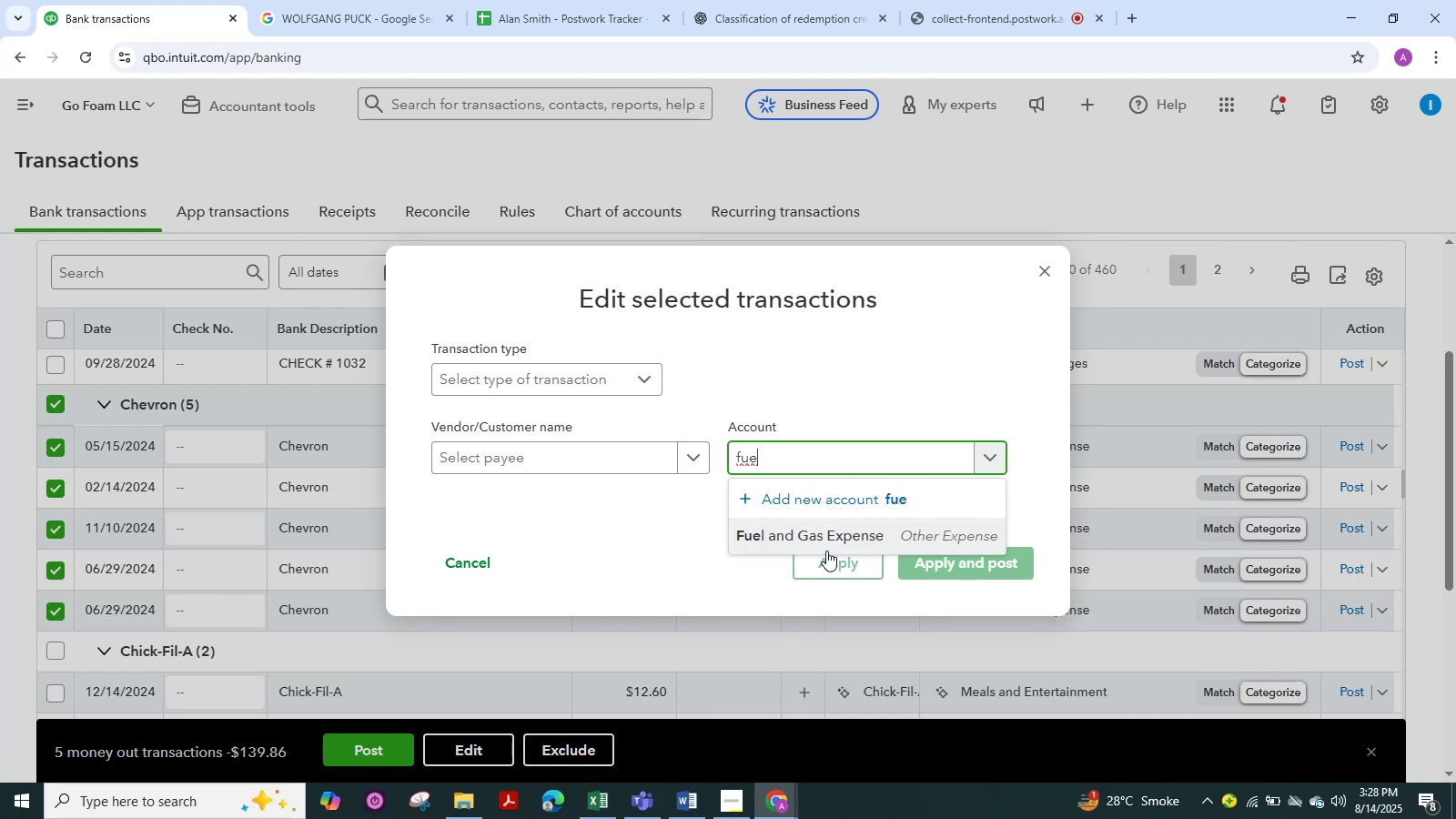 
left_click([822, 541])
 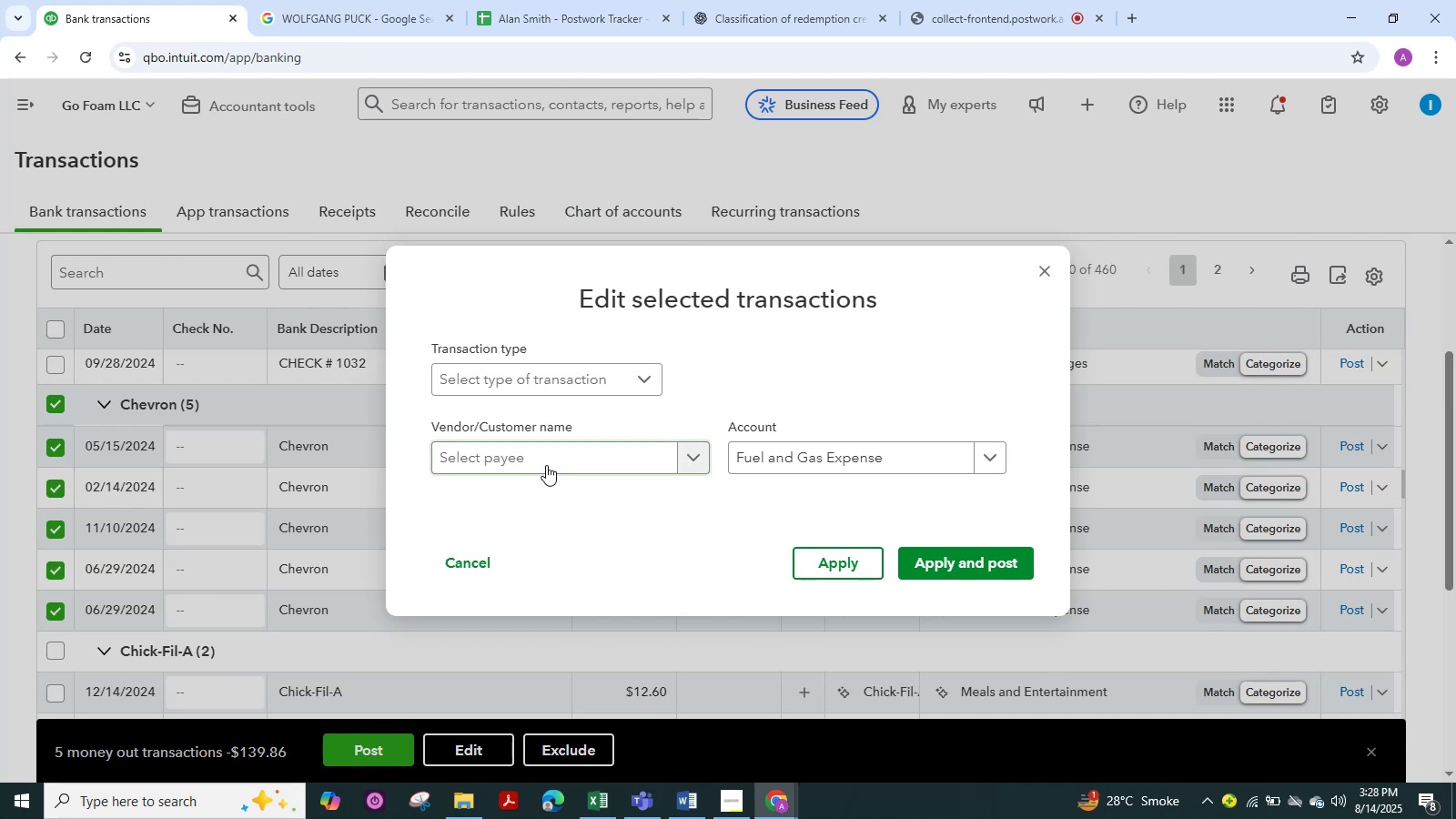 
left_click([542, 457])
 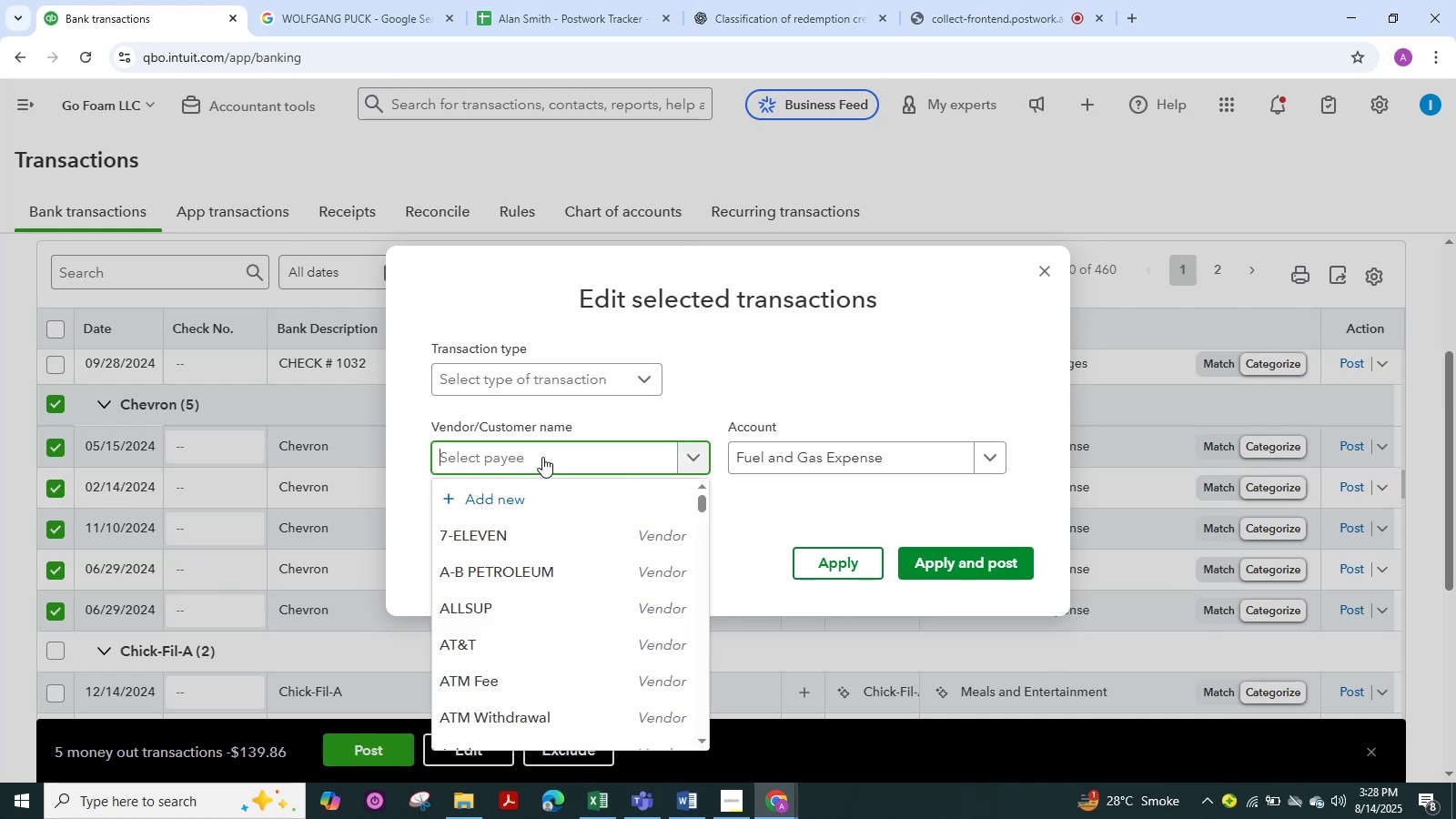 
type(che)
 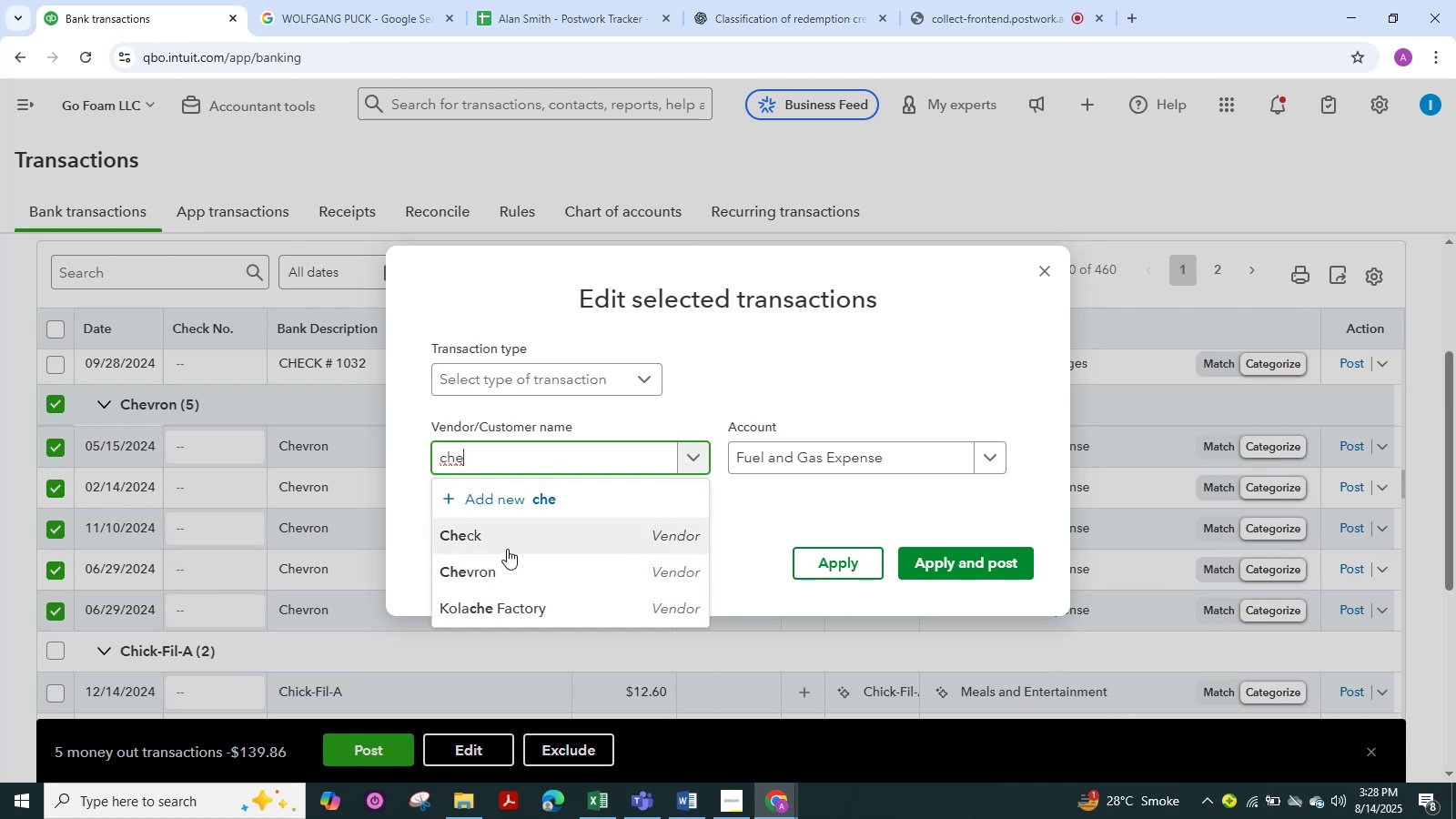 
left_click([497, 562])
 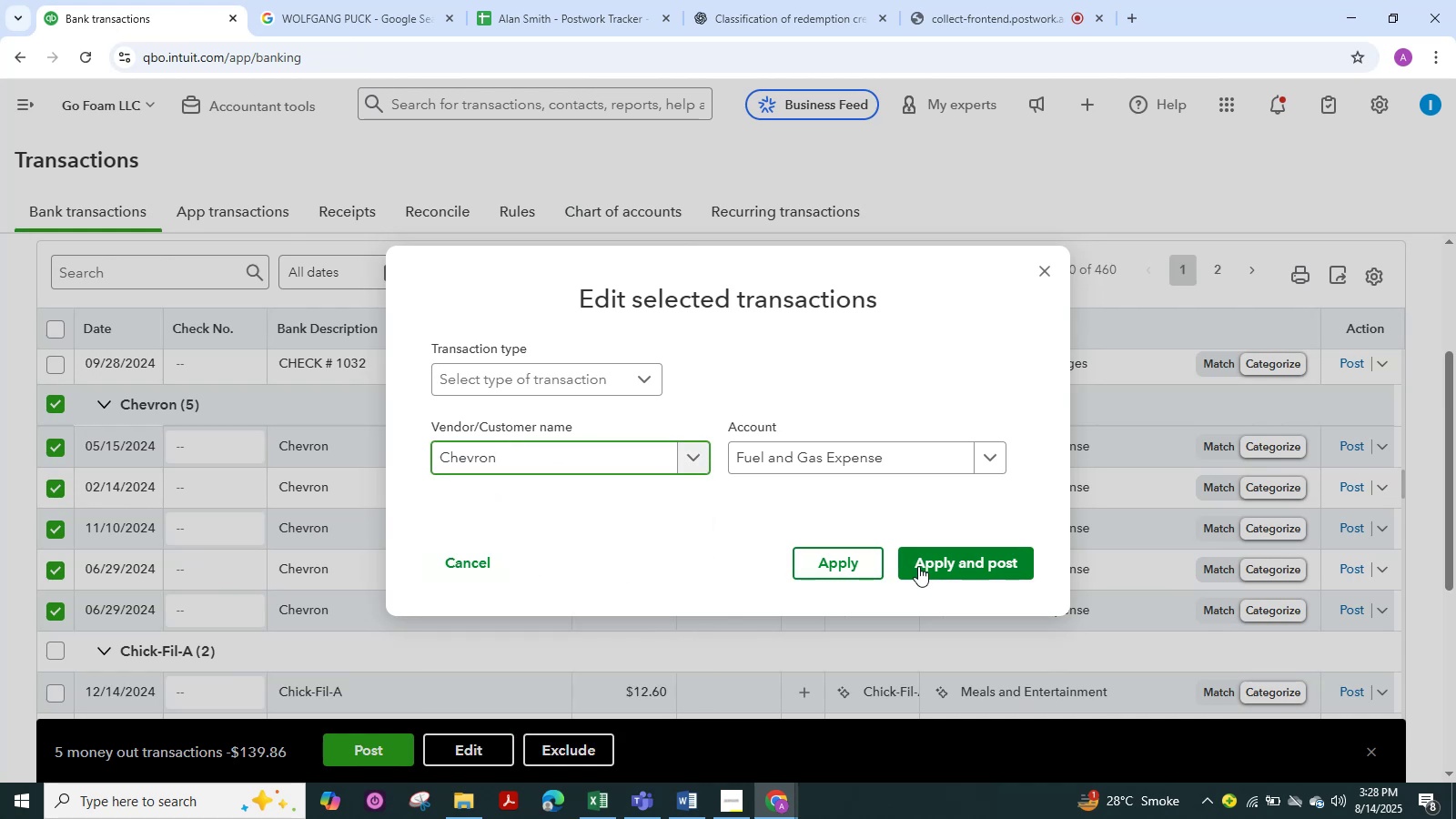 
left_click([934, 566])
 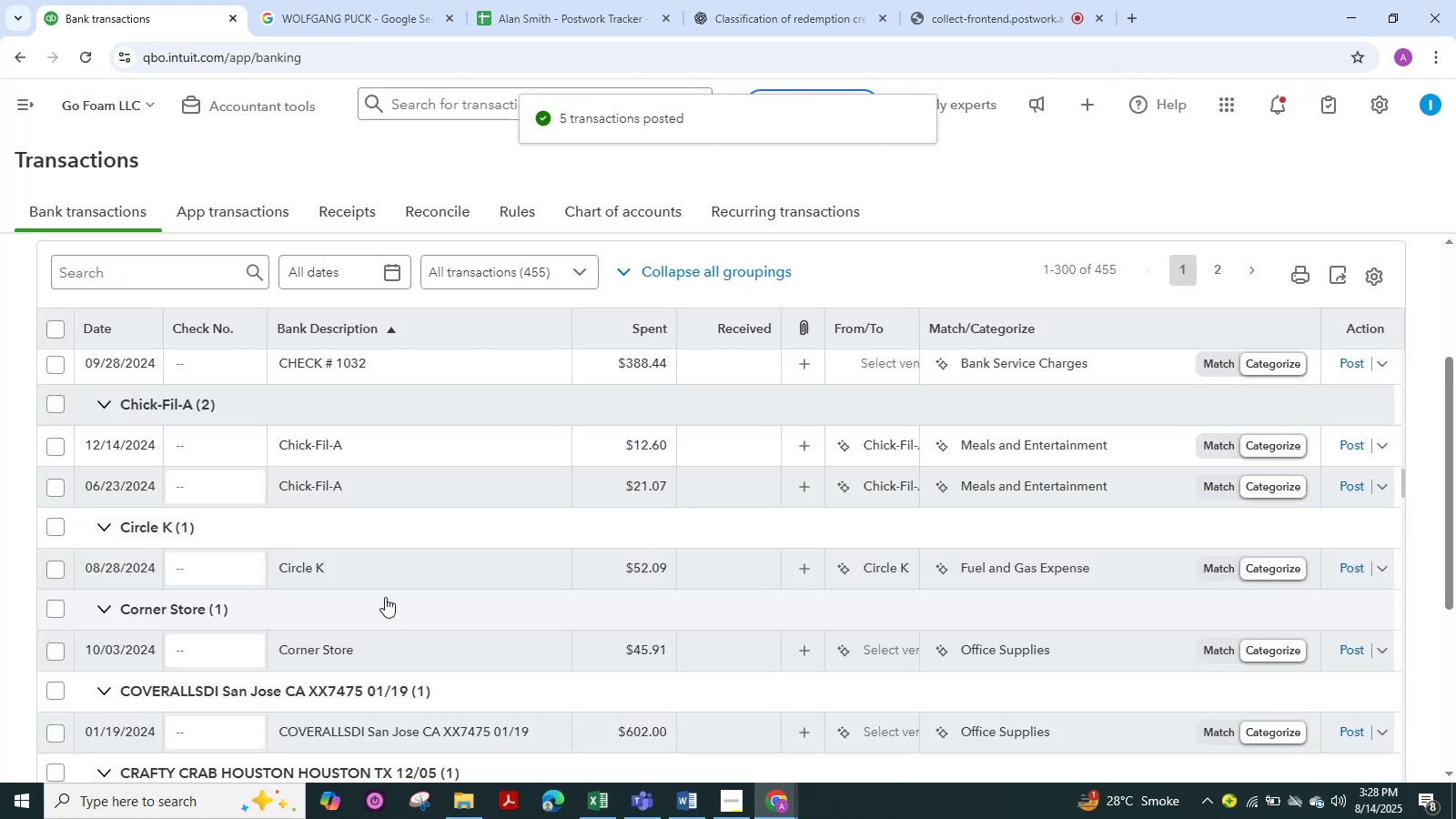 
wait(11.74)
 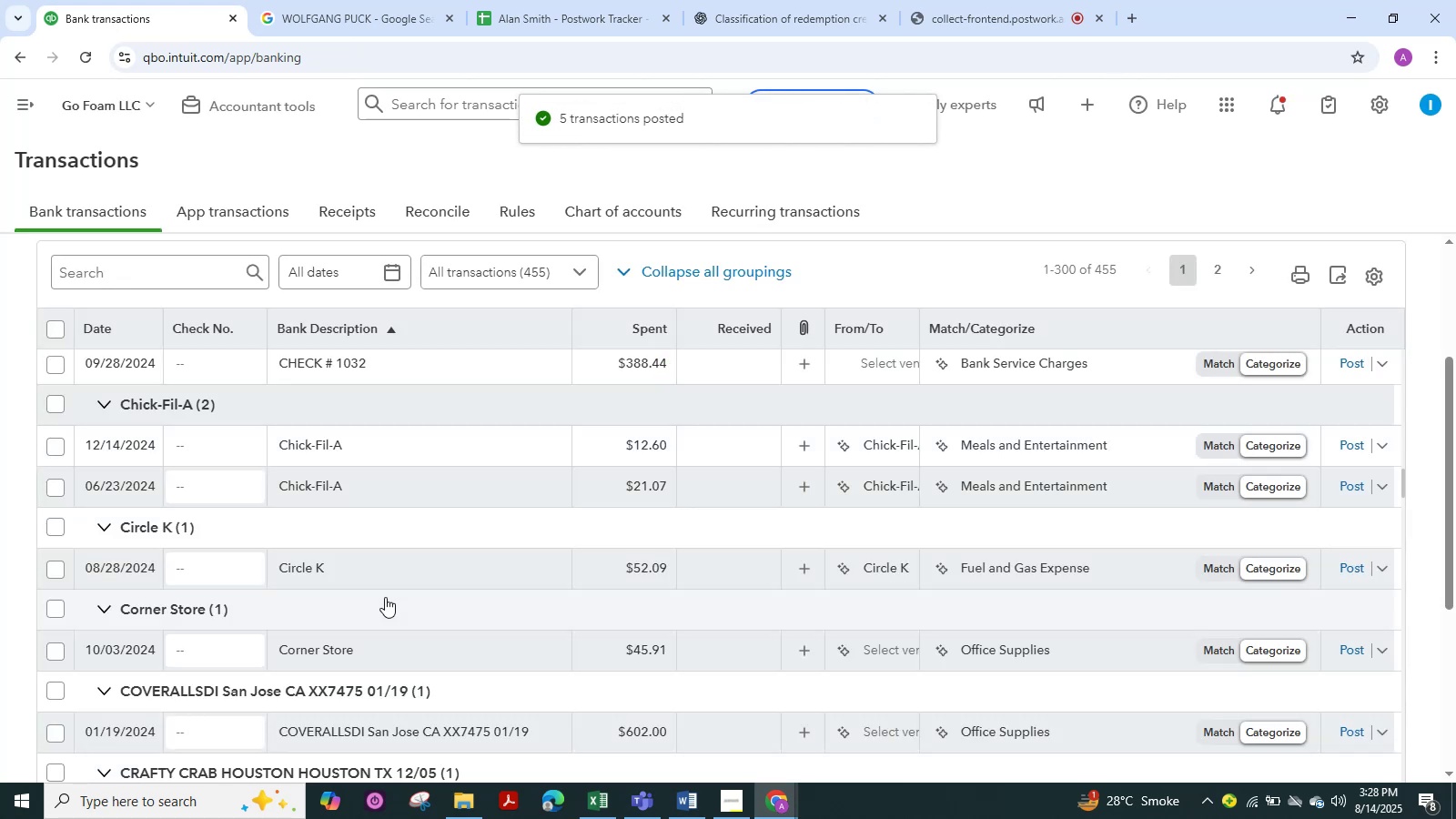 
scroll: coordinate [472, 567], scroll_direction: down, amount: 21.0
 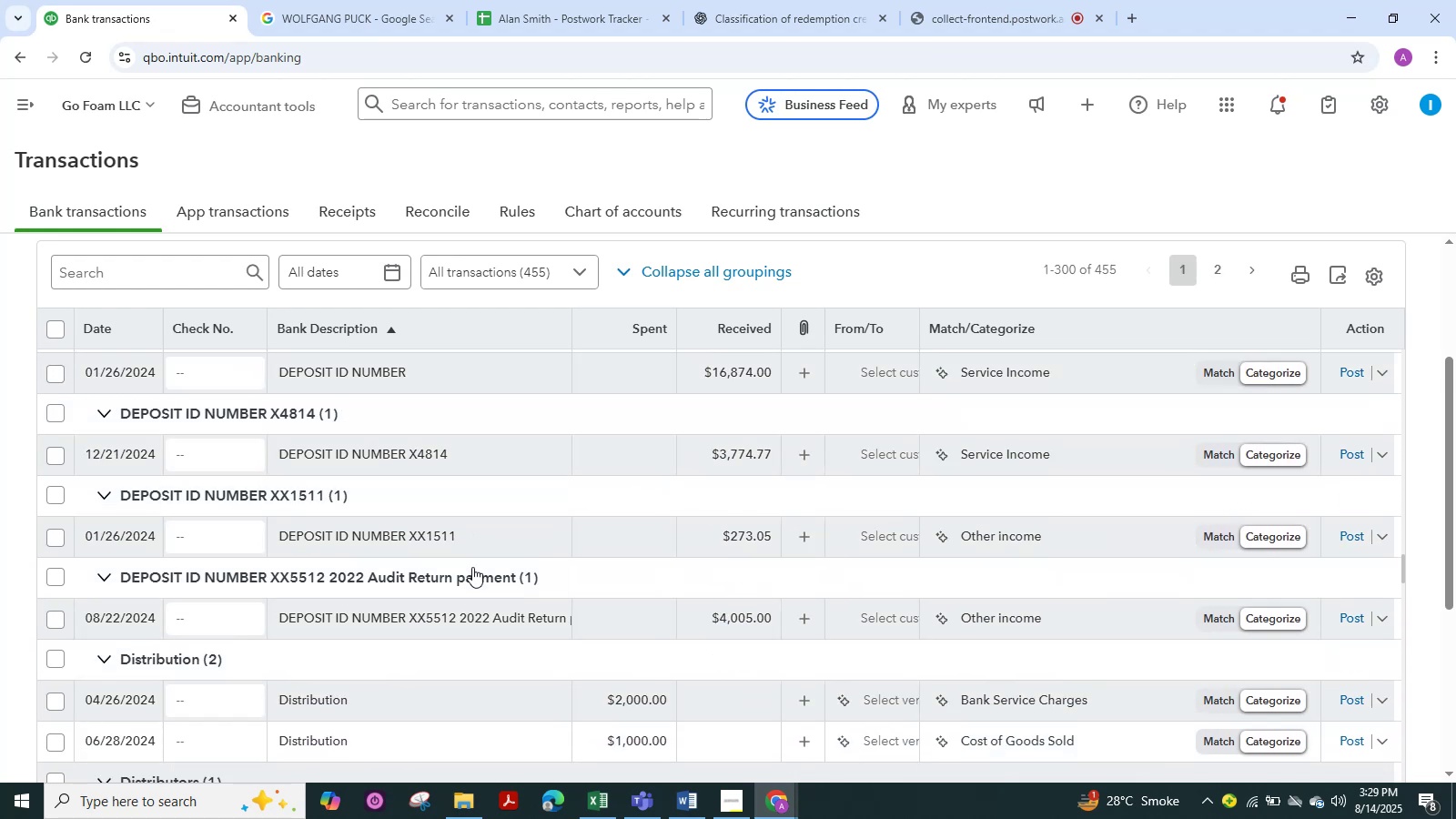 
scroll: coordinate [472, 567], scroll_direction: down, amount: 7.0
 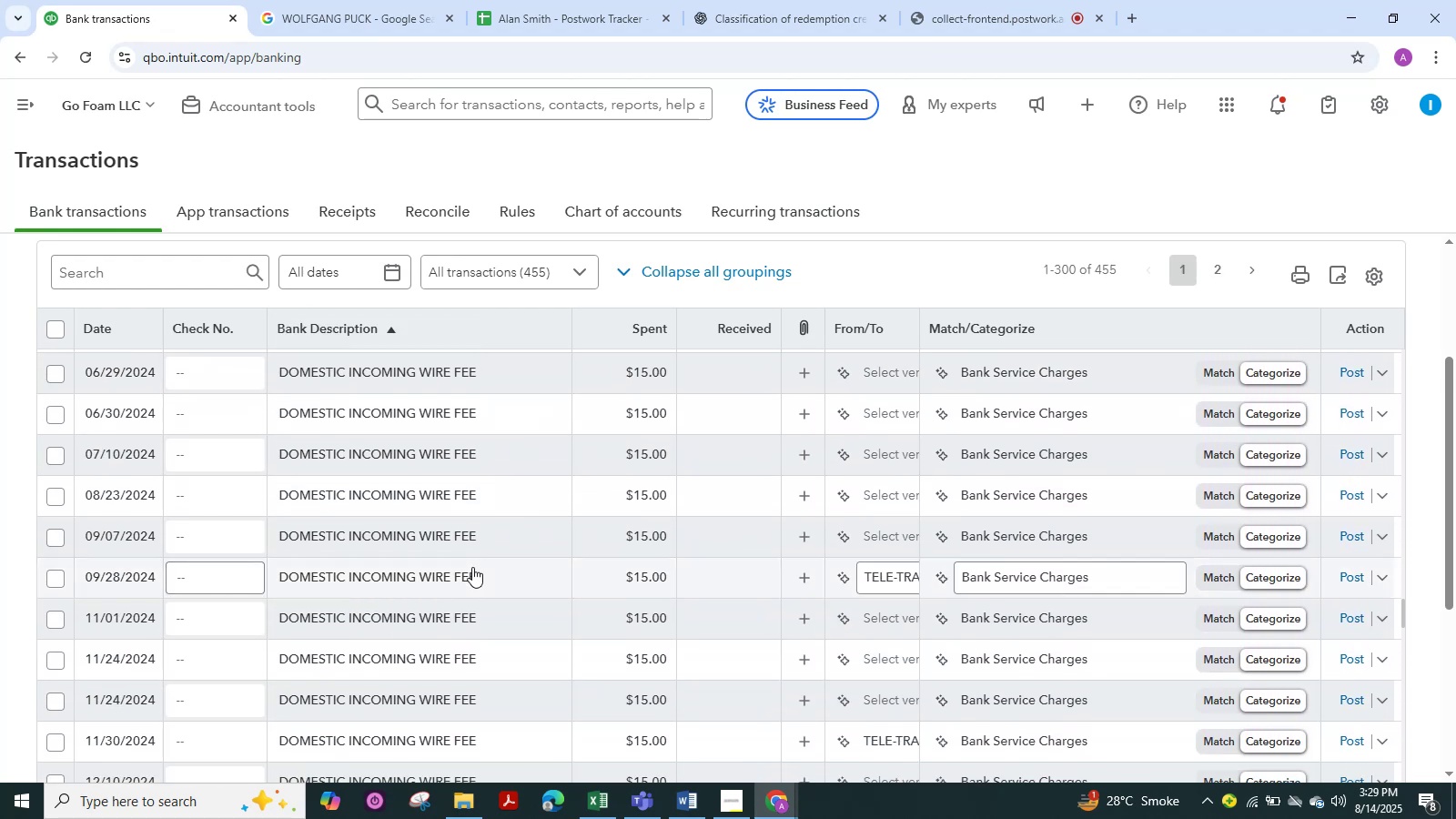 
scroll: coordinate [472, 567], scroll_direction: up, amount: 2.0
 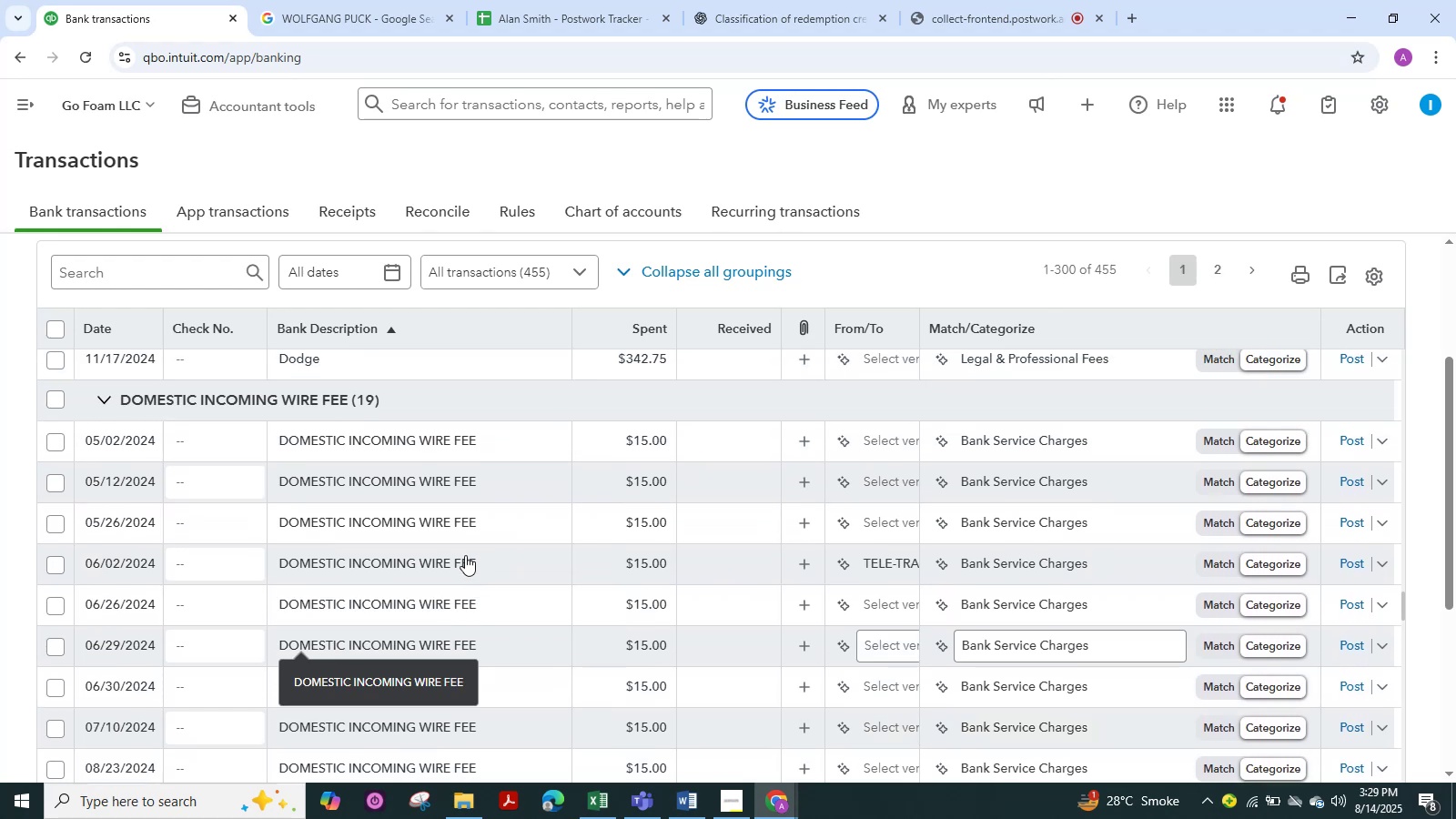 
mouse_move([403, 454])
 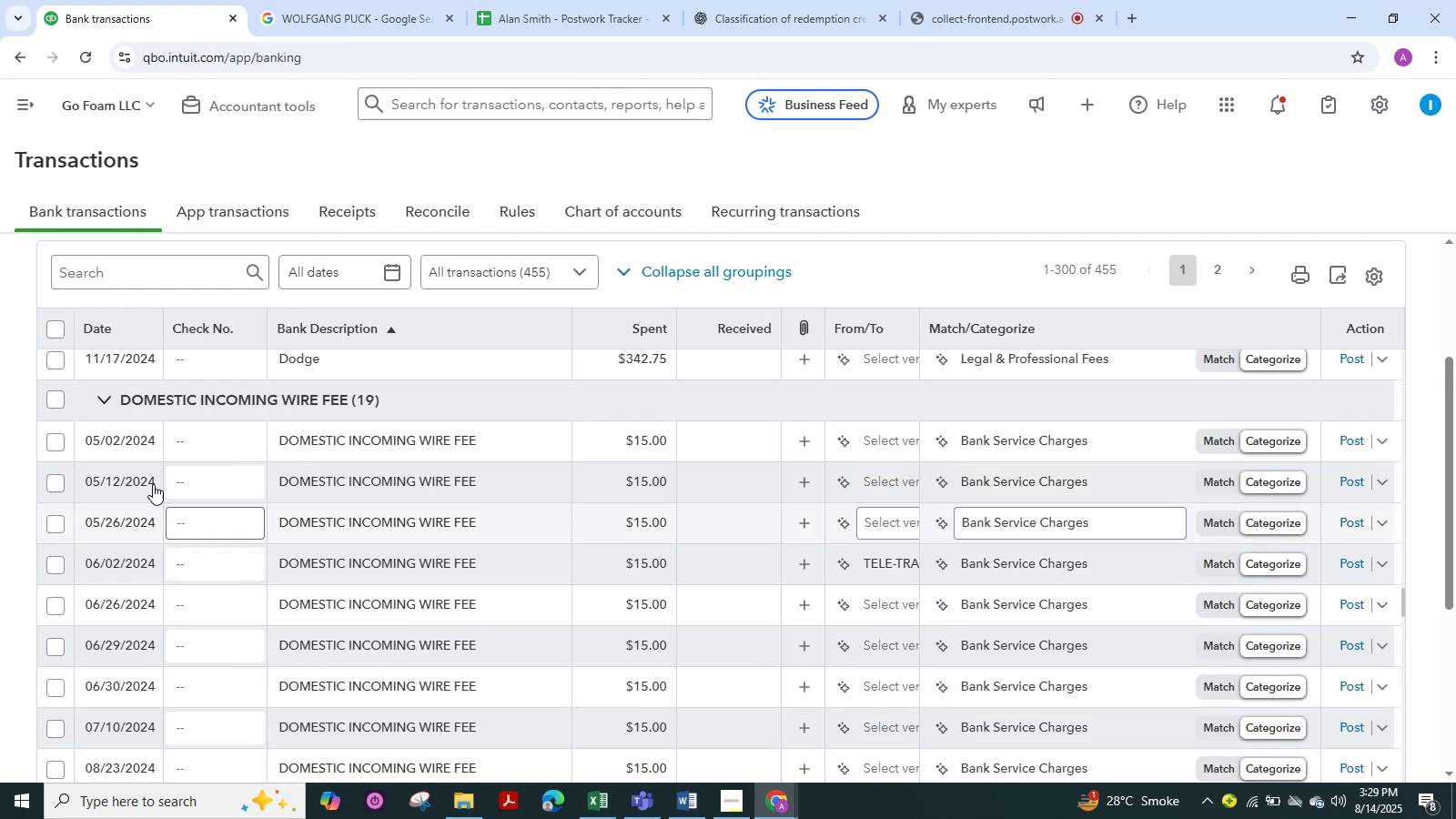 
left_click([56, 398])
 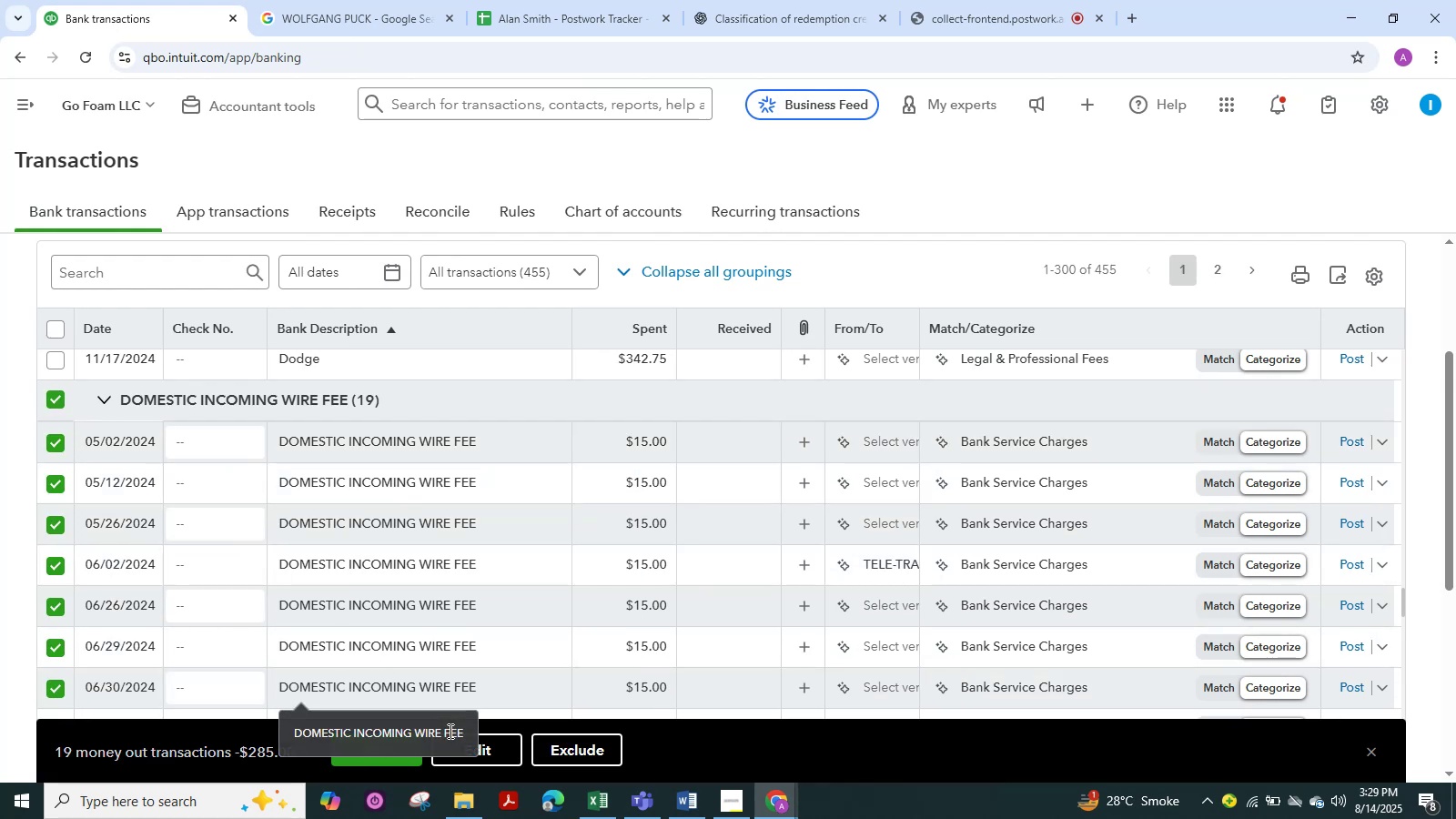 
left_click([458, 745])
 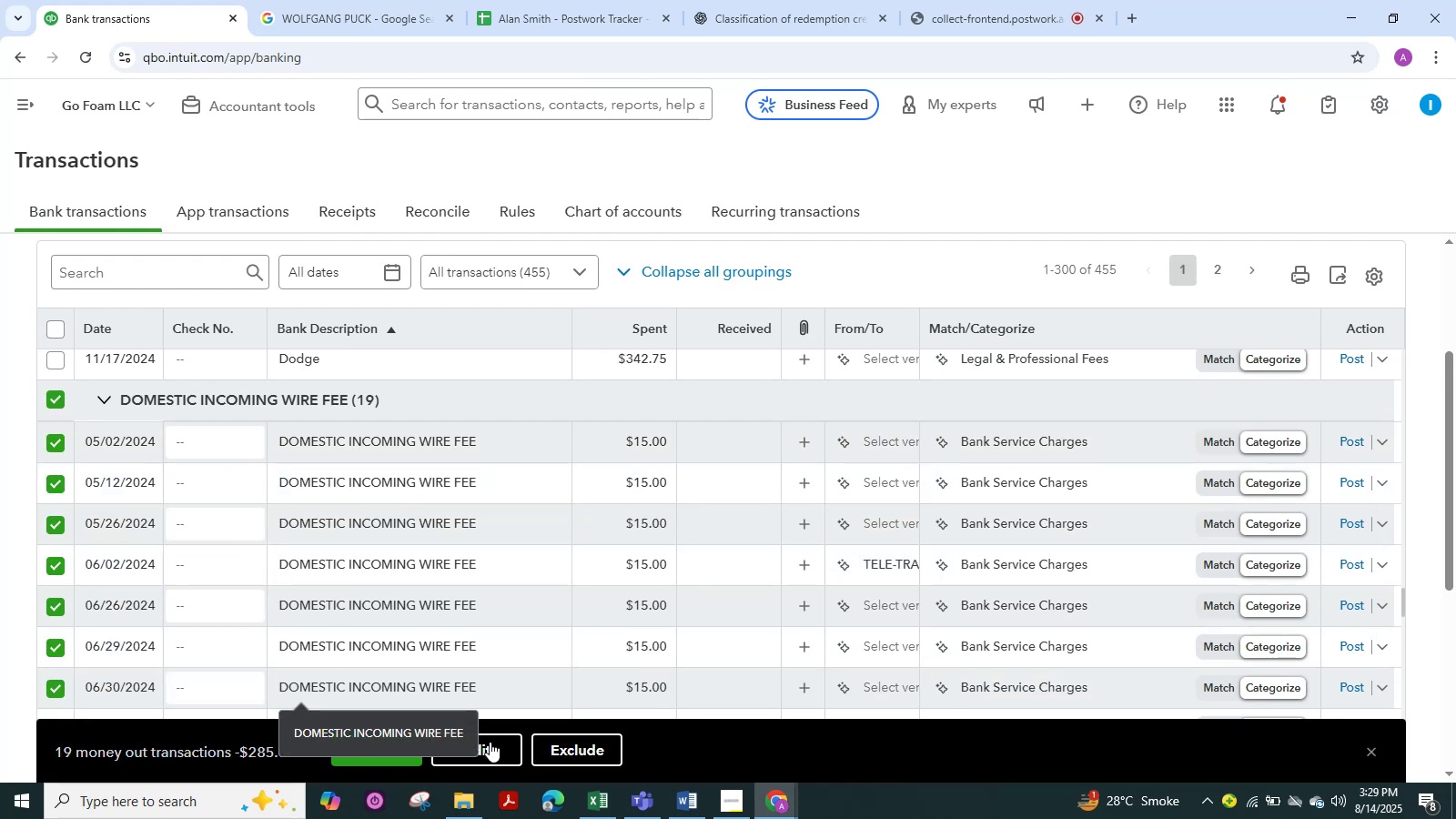 
left_click([490, 742])
 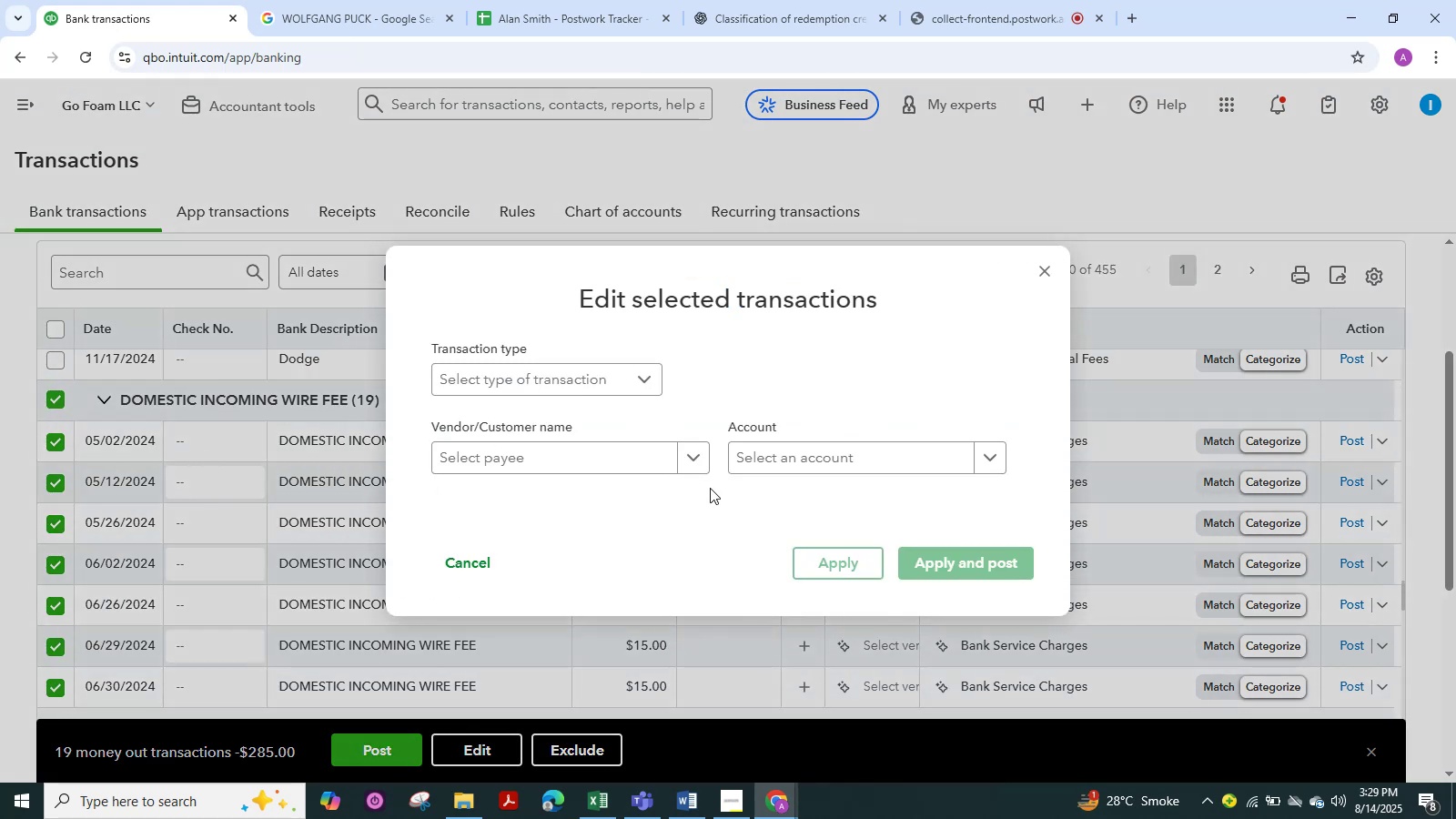 
left_click([745, 457])
 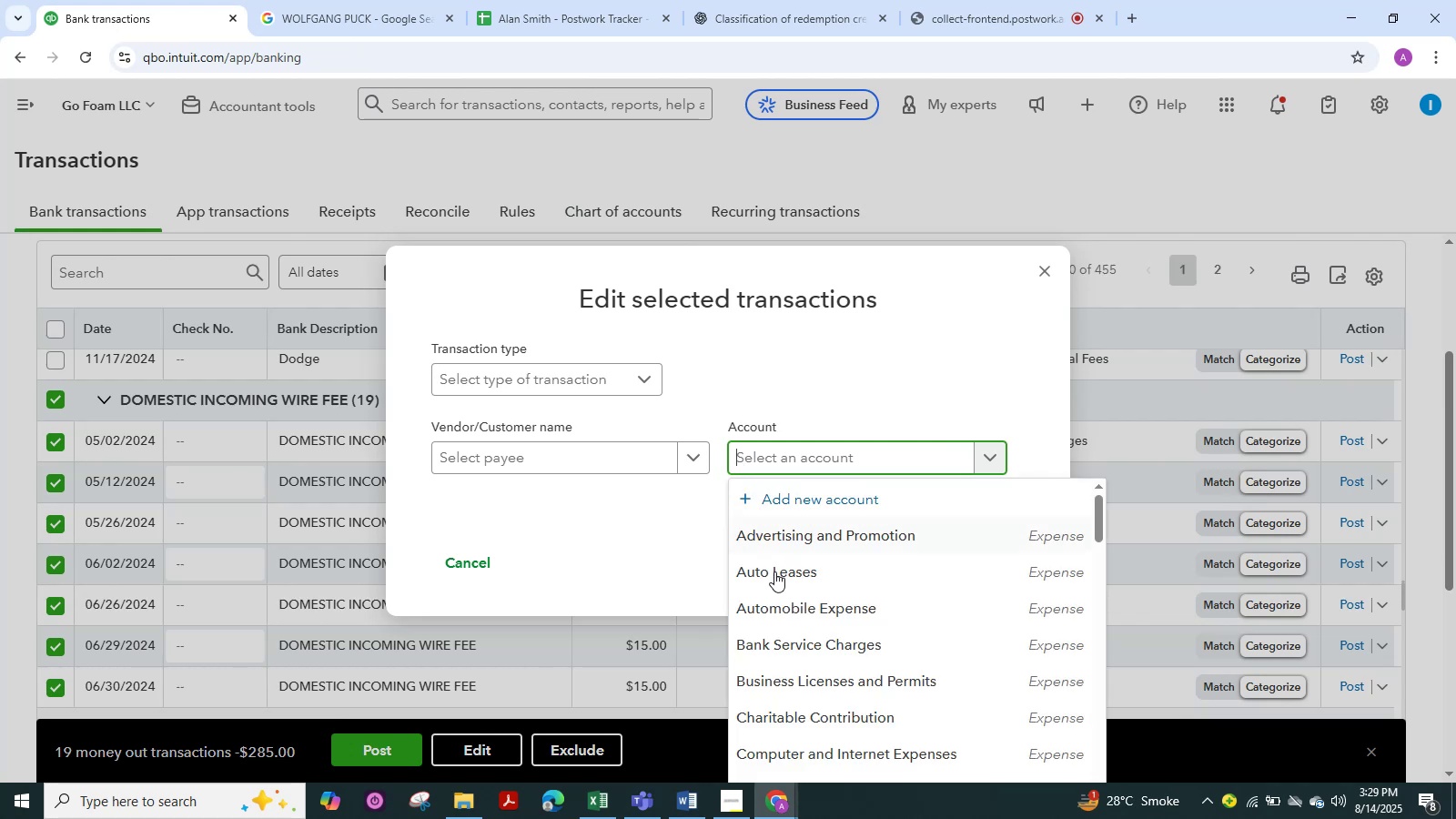 
left_click([814, 637])
 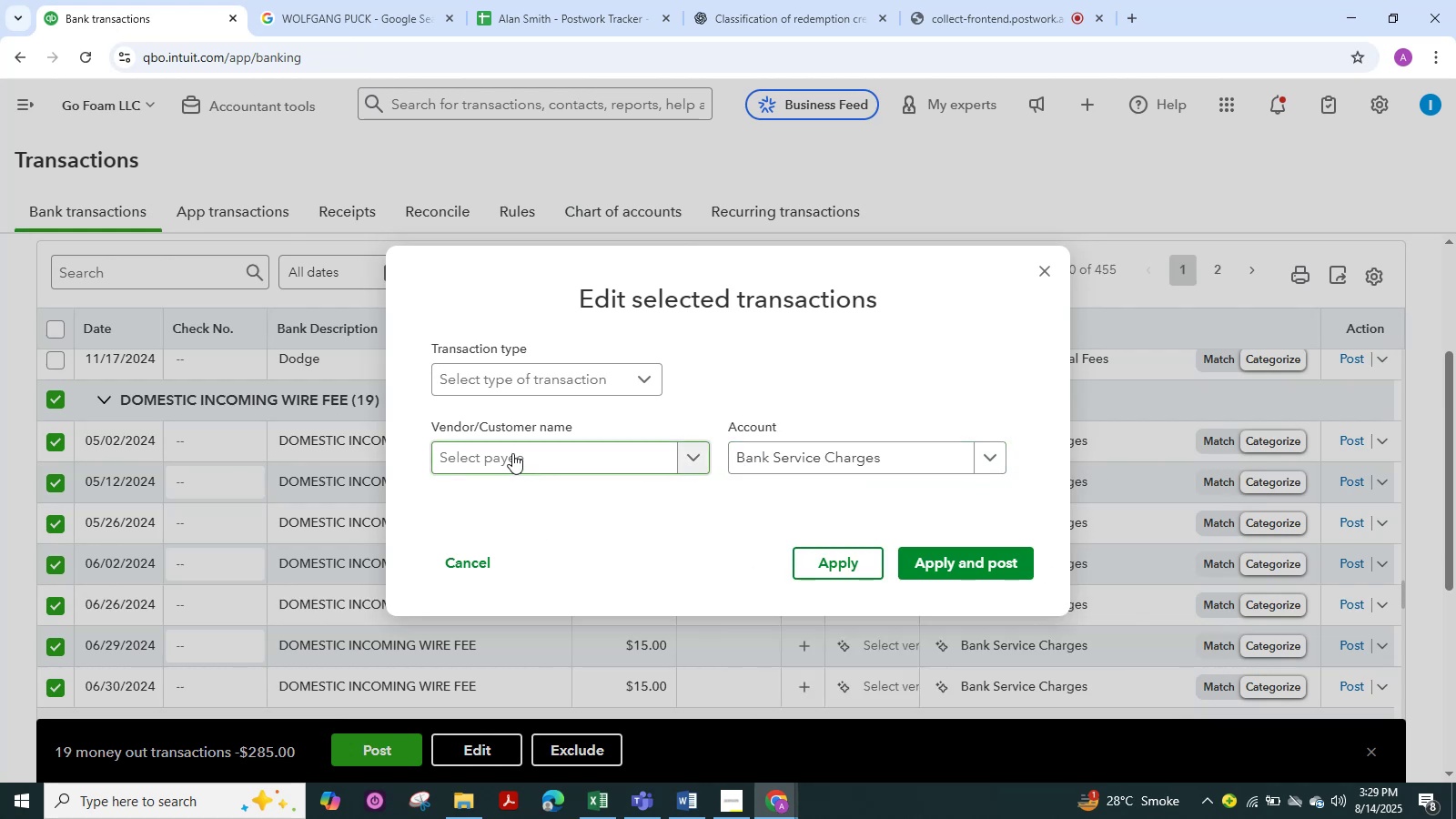 
left_click([512, 453])
 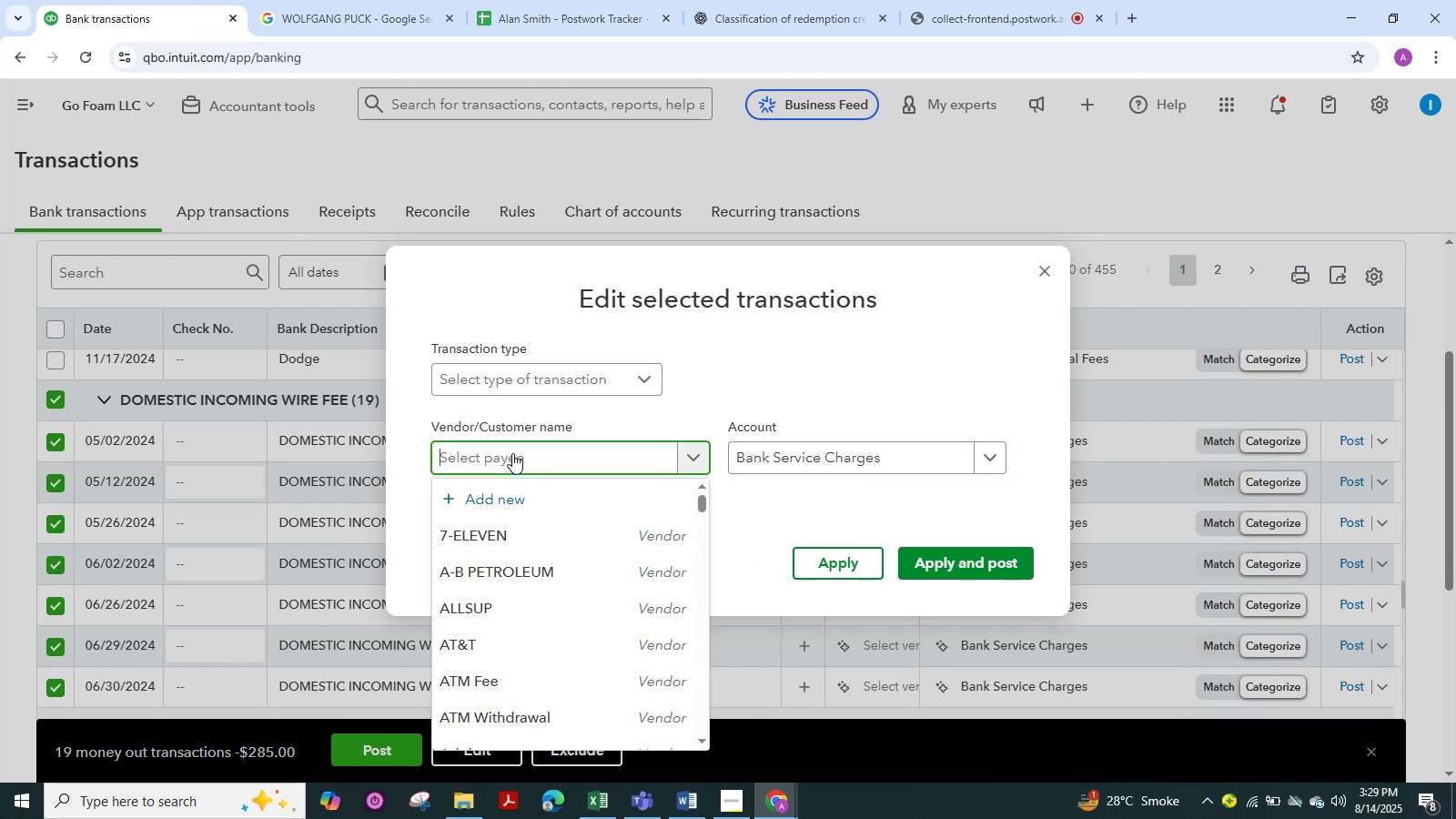 
type(ser)
 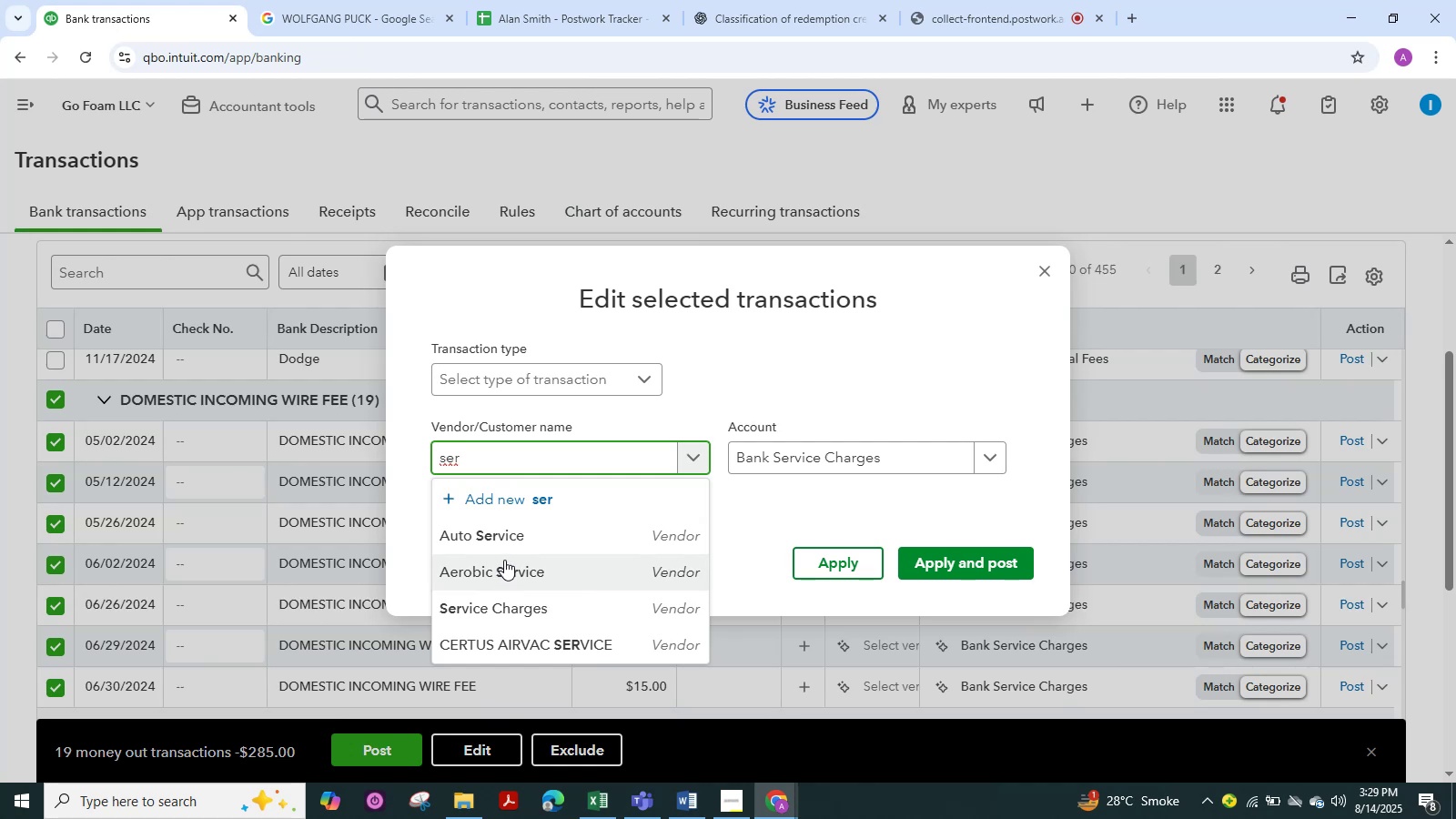 
left_click([517, 612])
 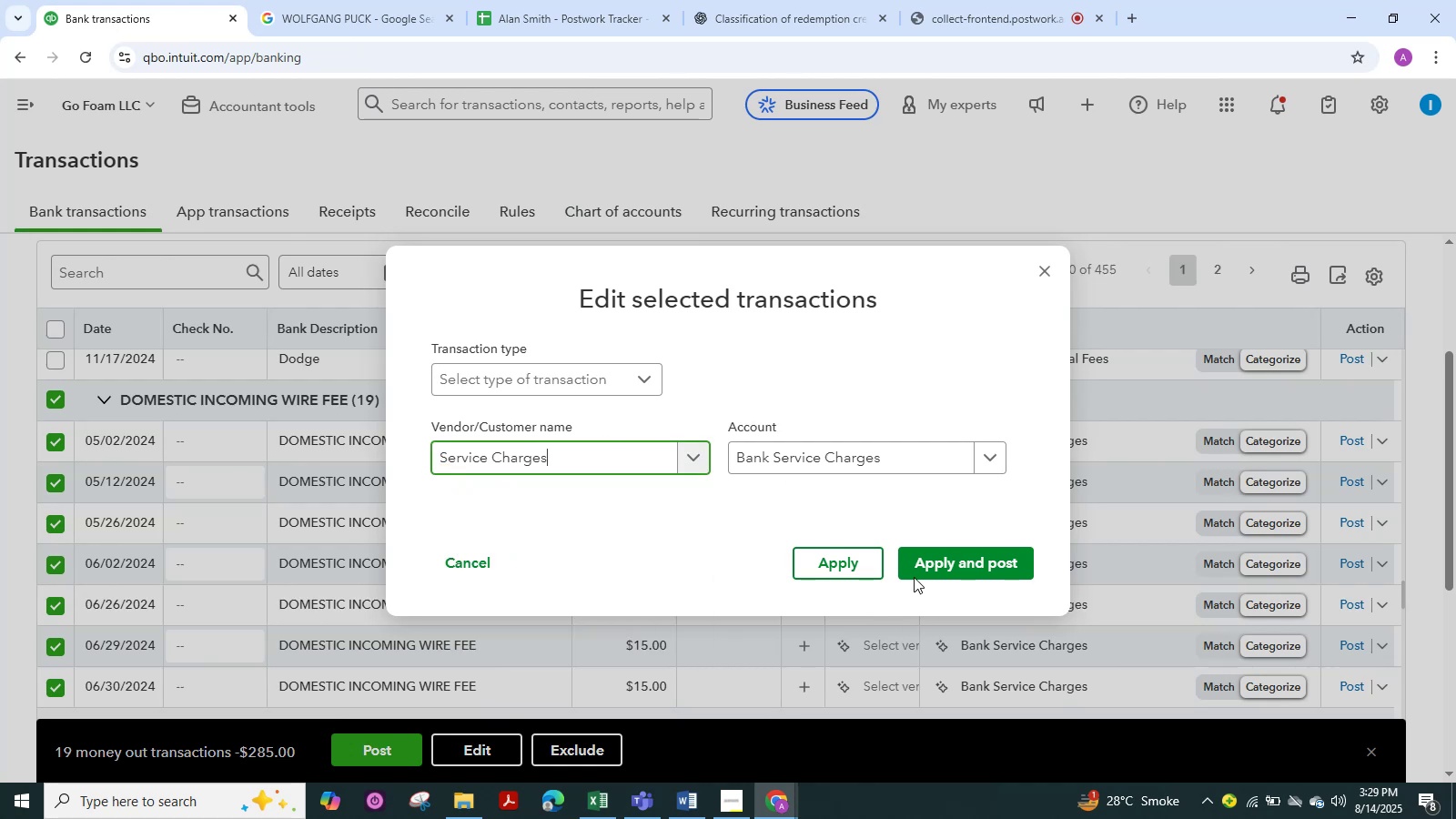 
left_click([924, 565])
 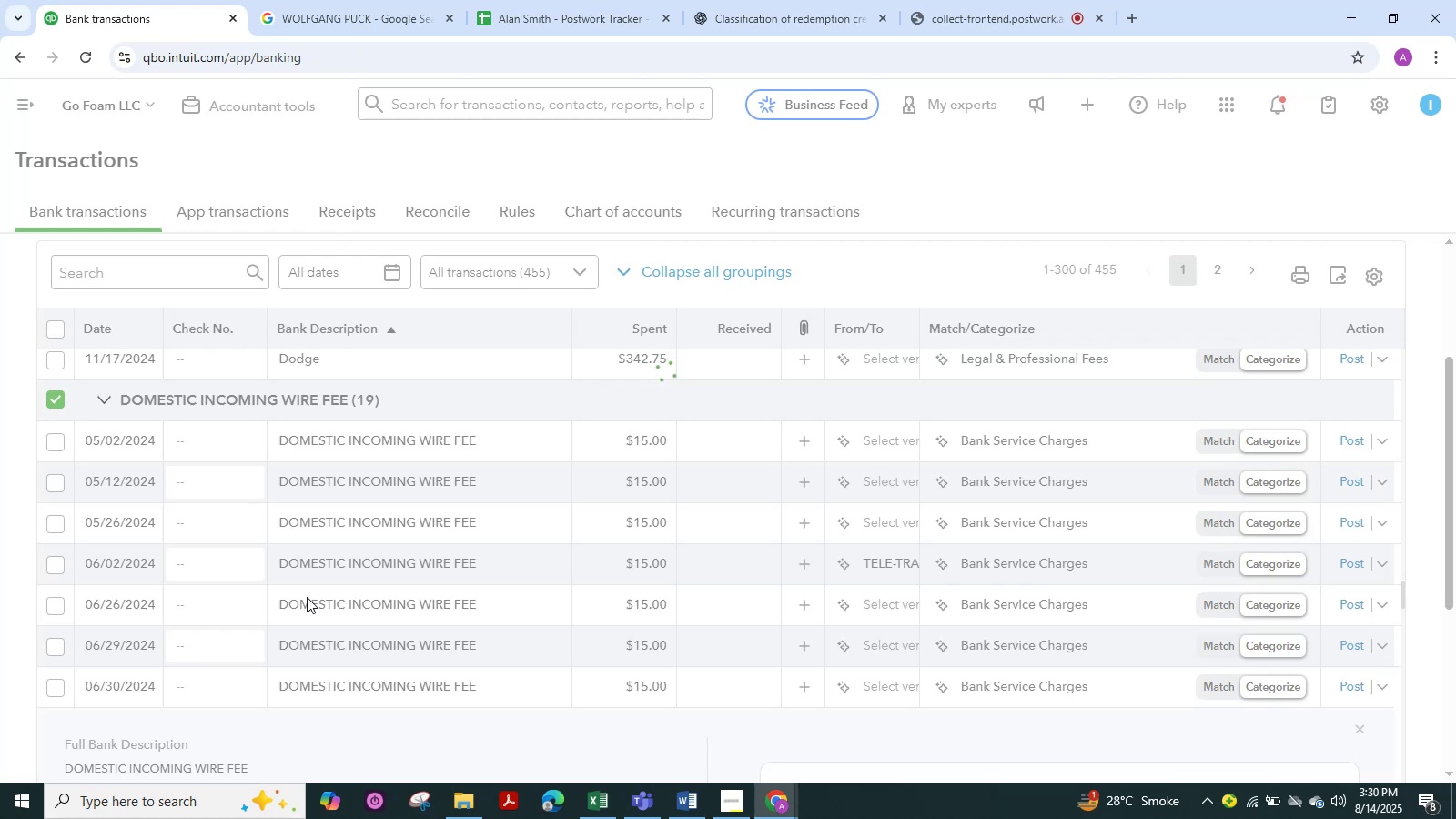 
wait(12.27)
 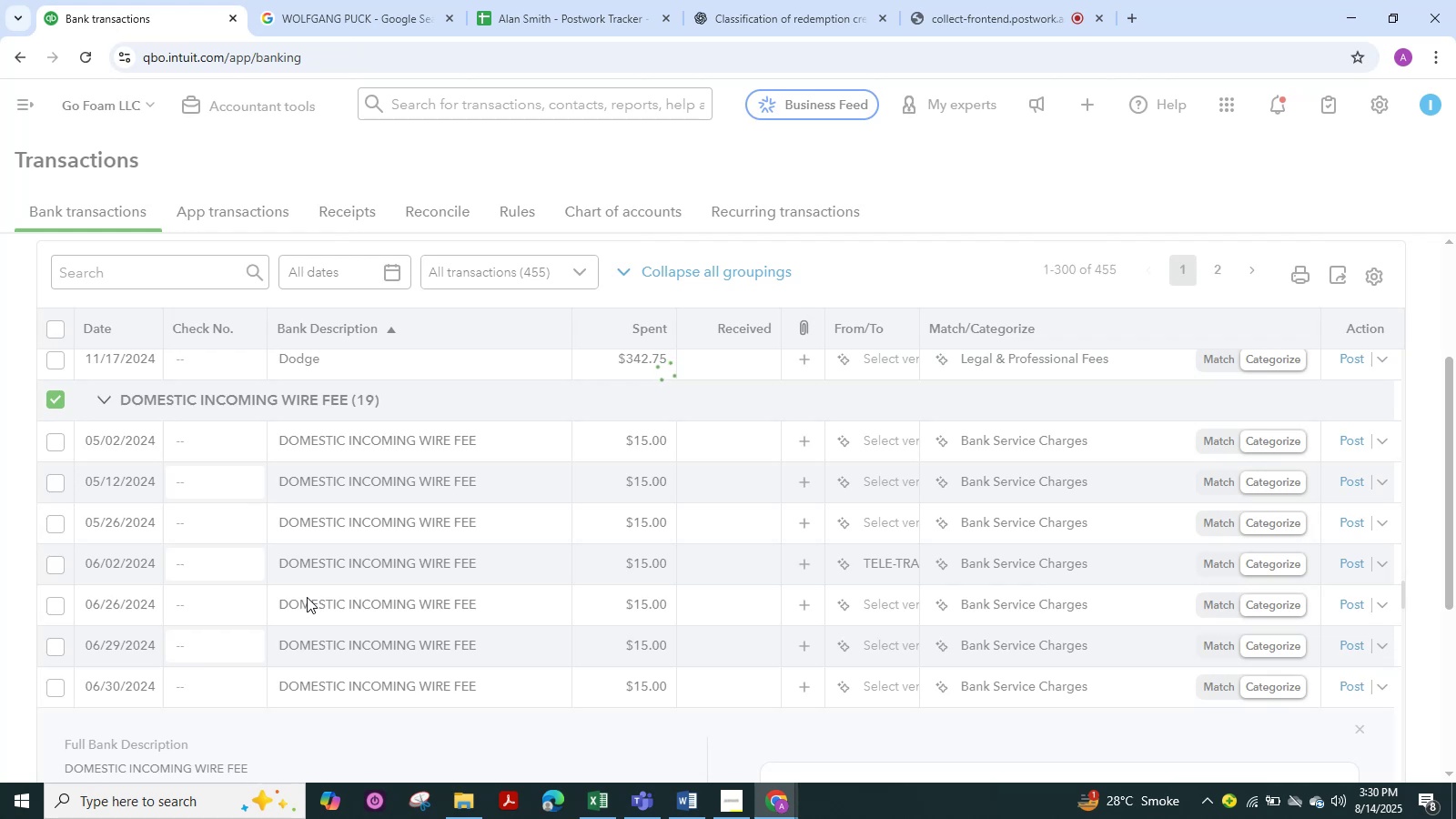 
scroll: coordinate [428, 584], scroll_direction: up, amount: 1.0
 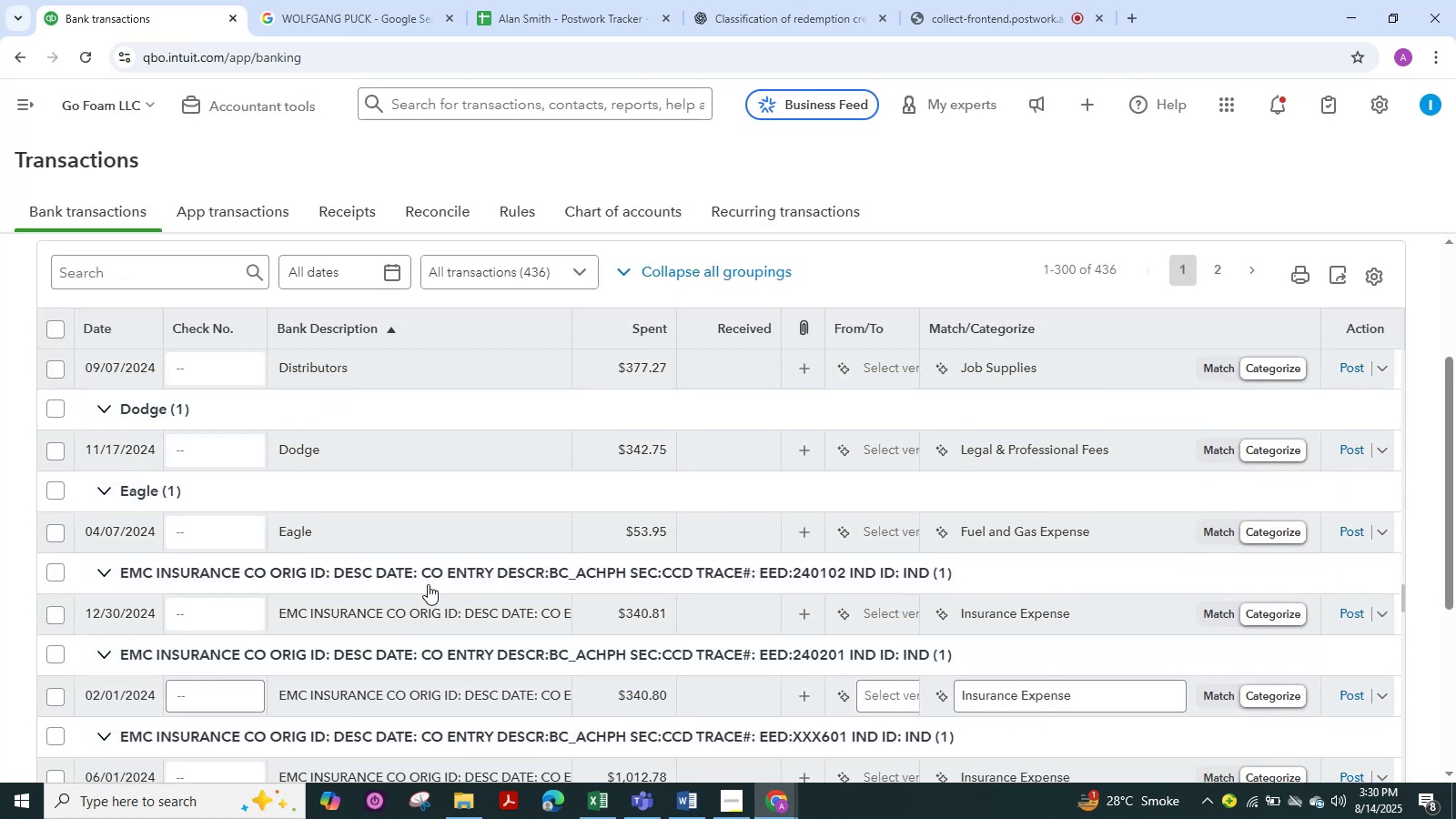 
scroll: coordinate [428, 584], scroll_direction: down, amount: 2.0
 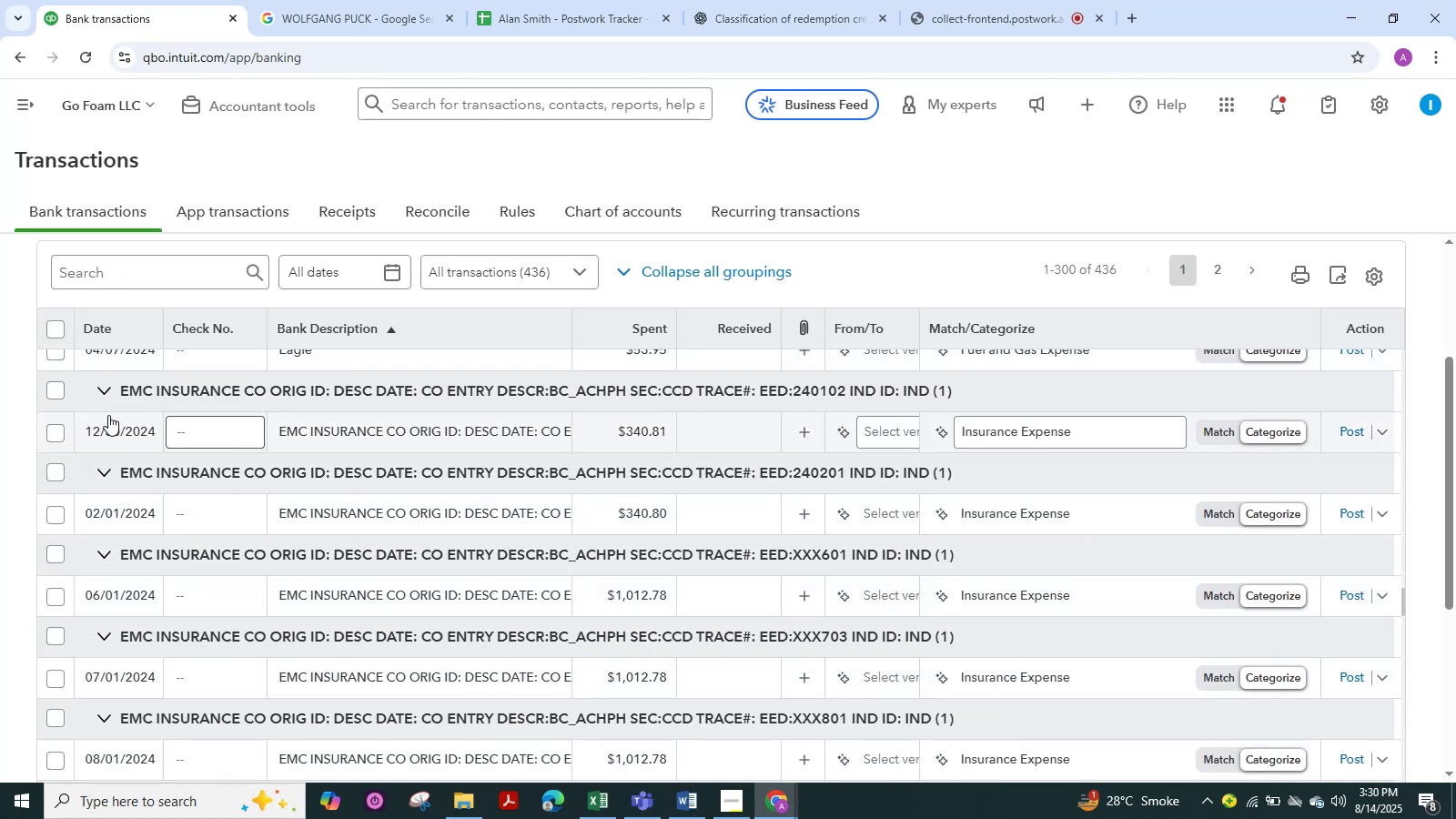 
mouse_move([56, 412])
 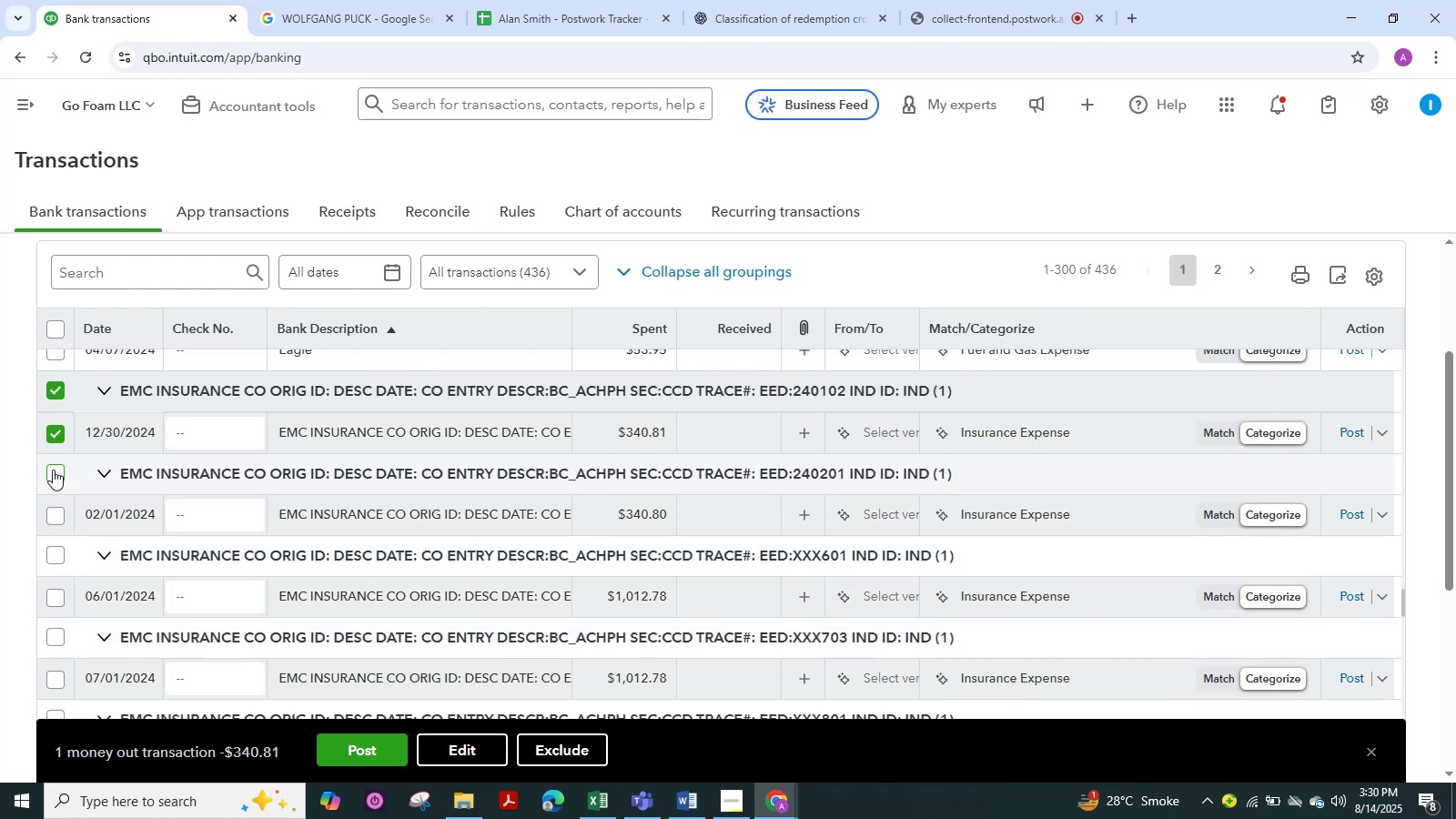 
left_click([53, 470])
 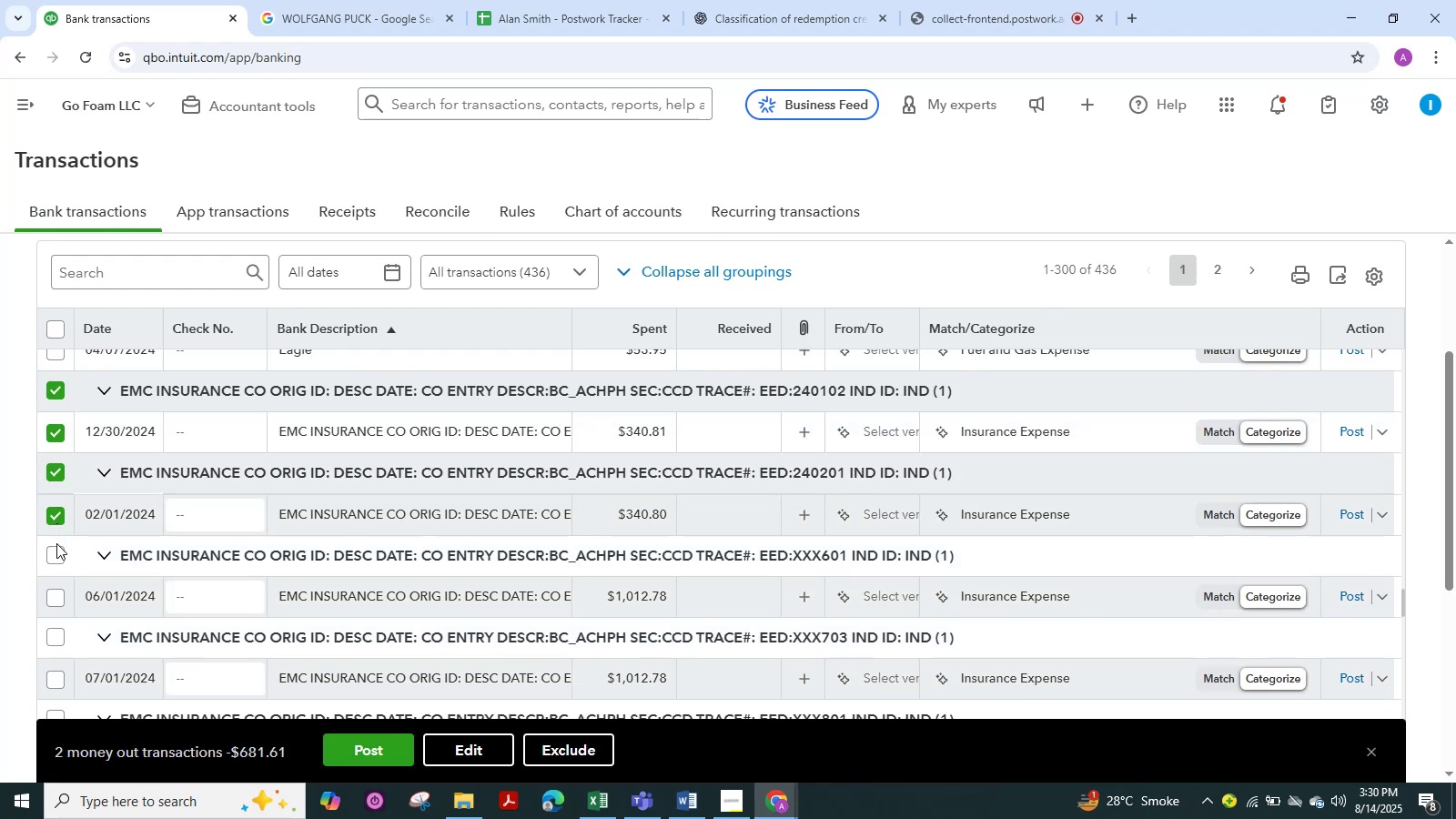 
left_click([55, 546])
 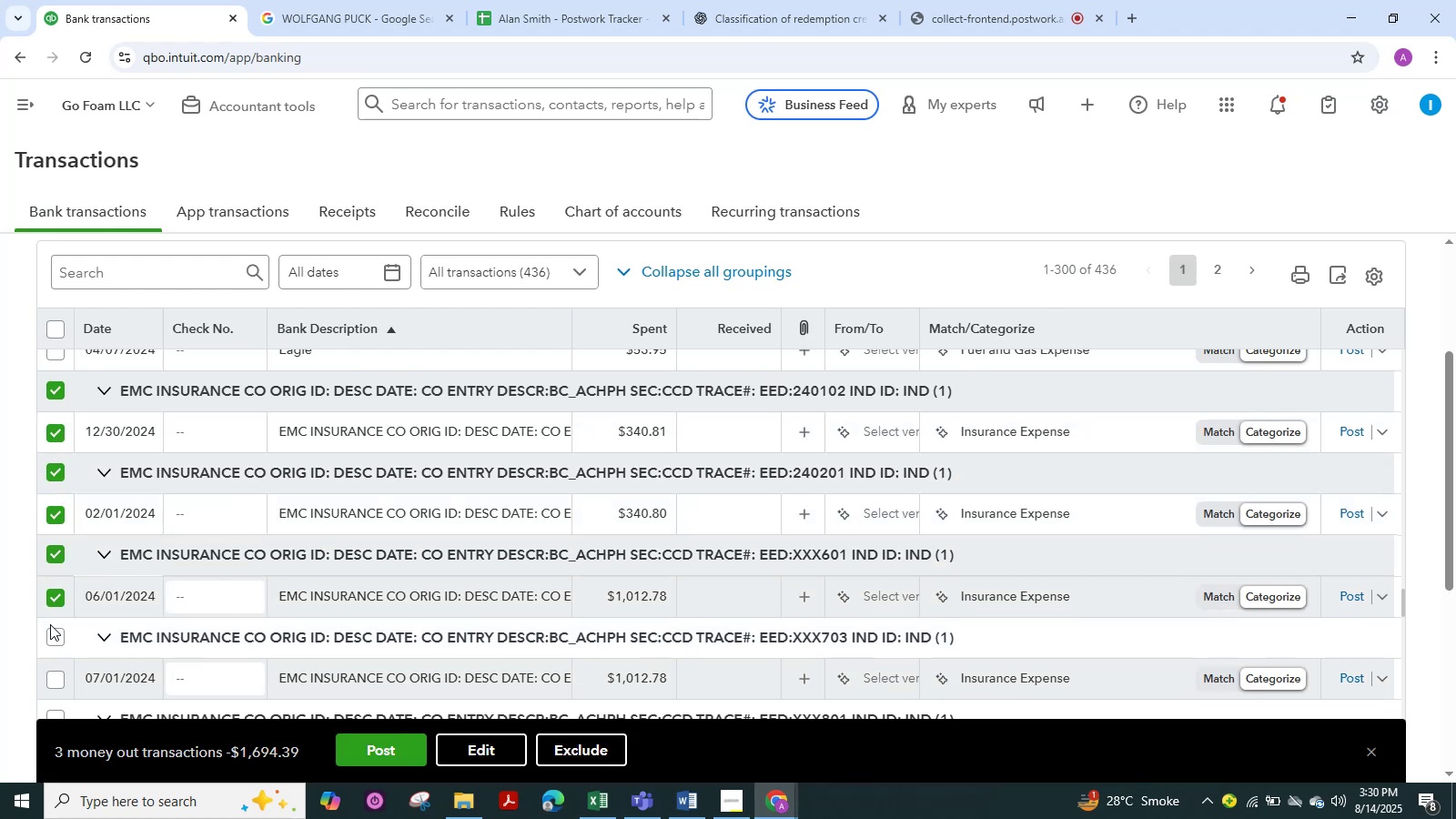 
left_click([57, 642])
 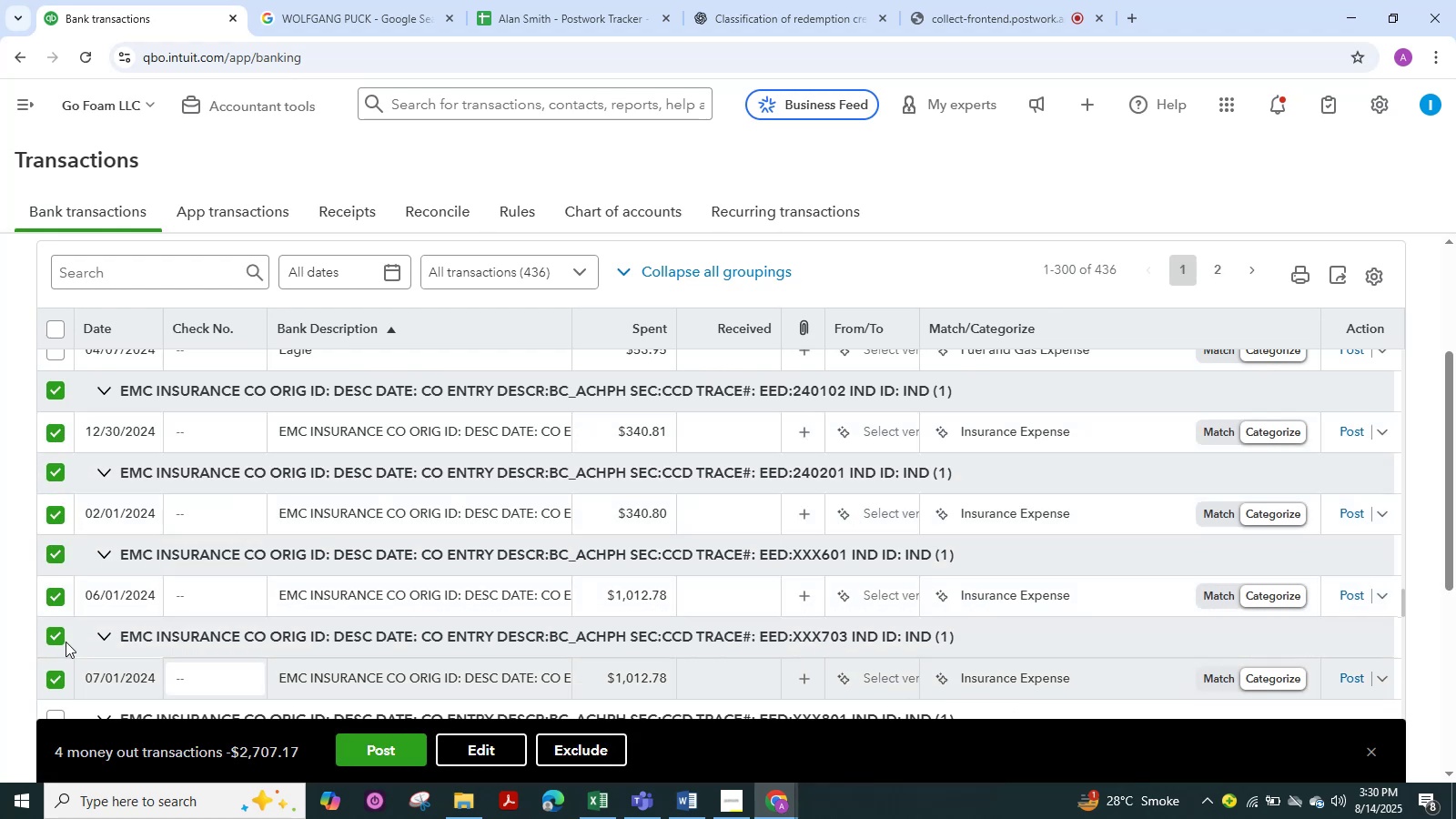 
scroll: coordinate [106, 622], scroll_direction: down, amount: 2.0
 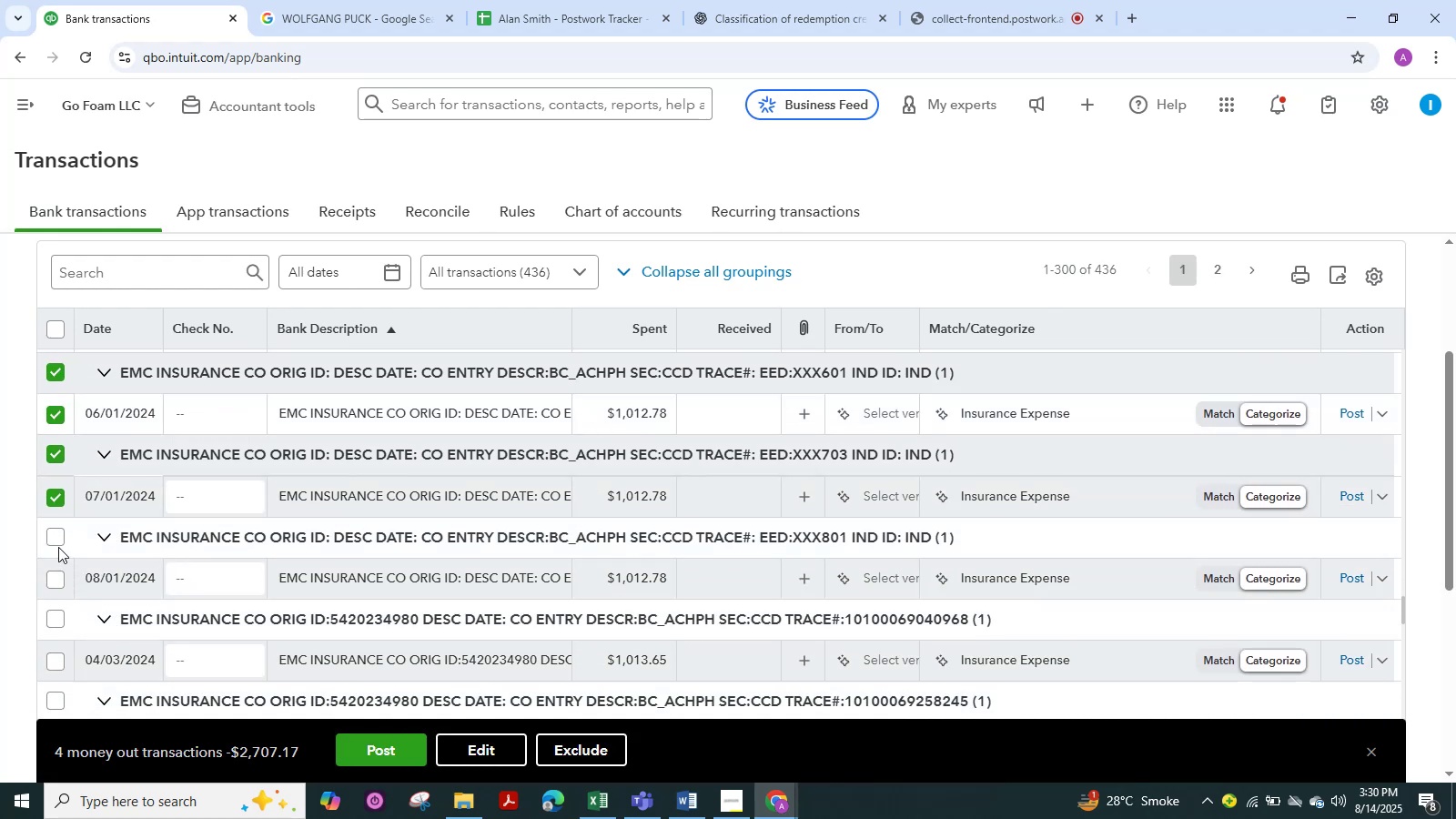 
left_click([56, 544])
 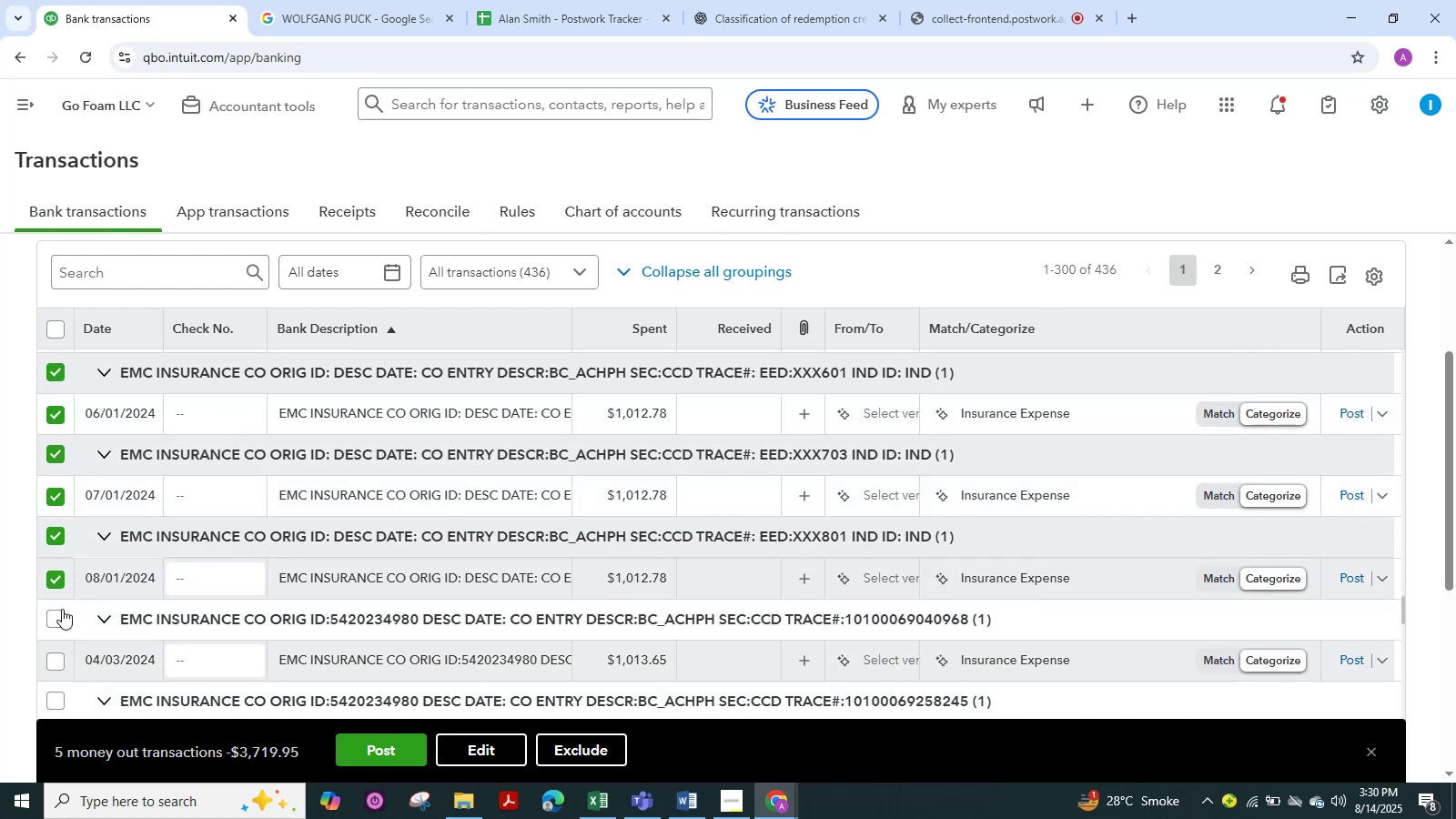 
left_click([55, 618])
 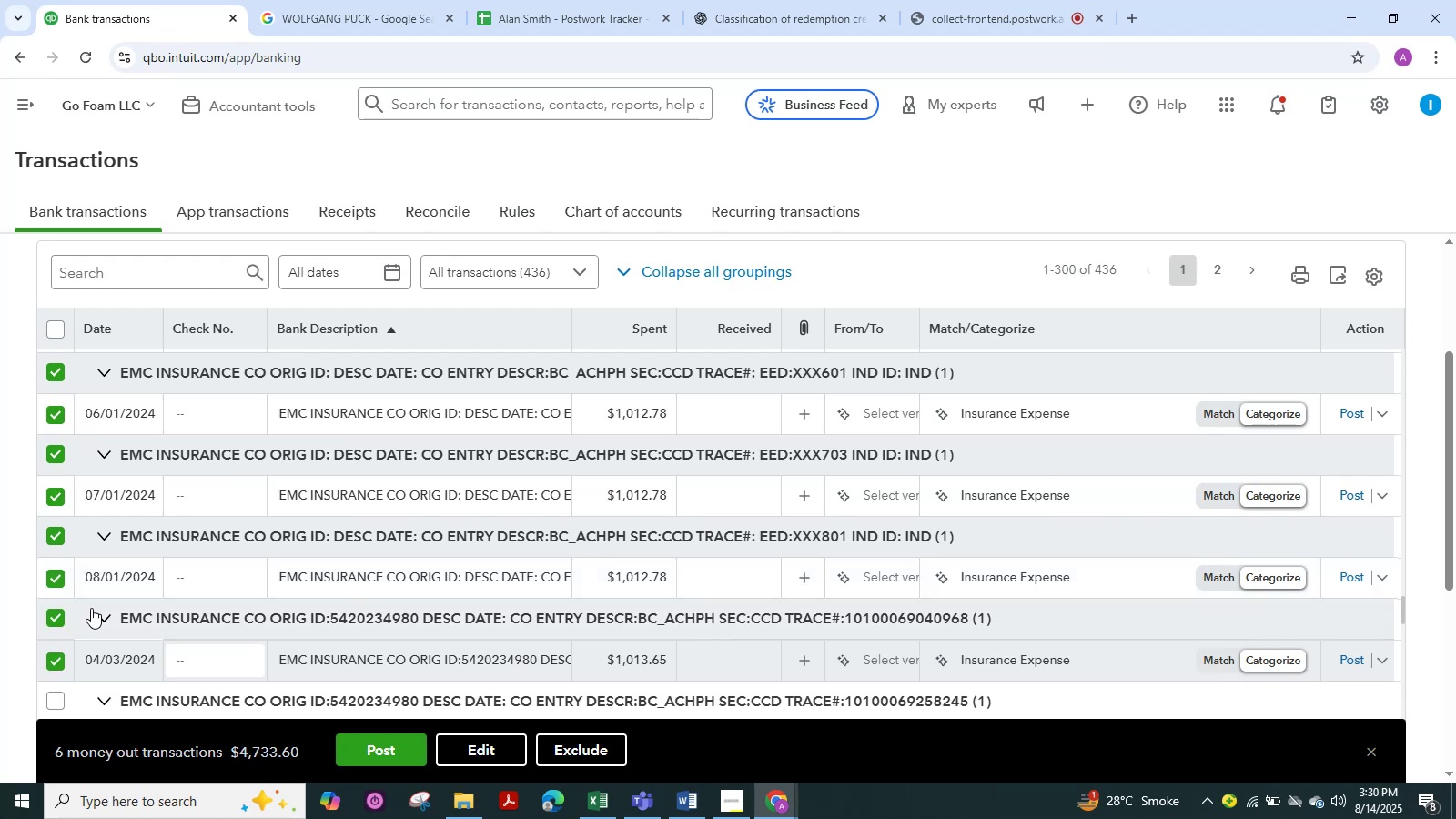 
scroll: coordinate [97, 602], scroll_direction: down, amount: 2.0
 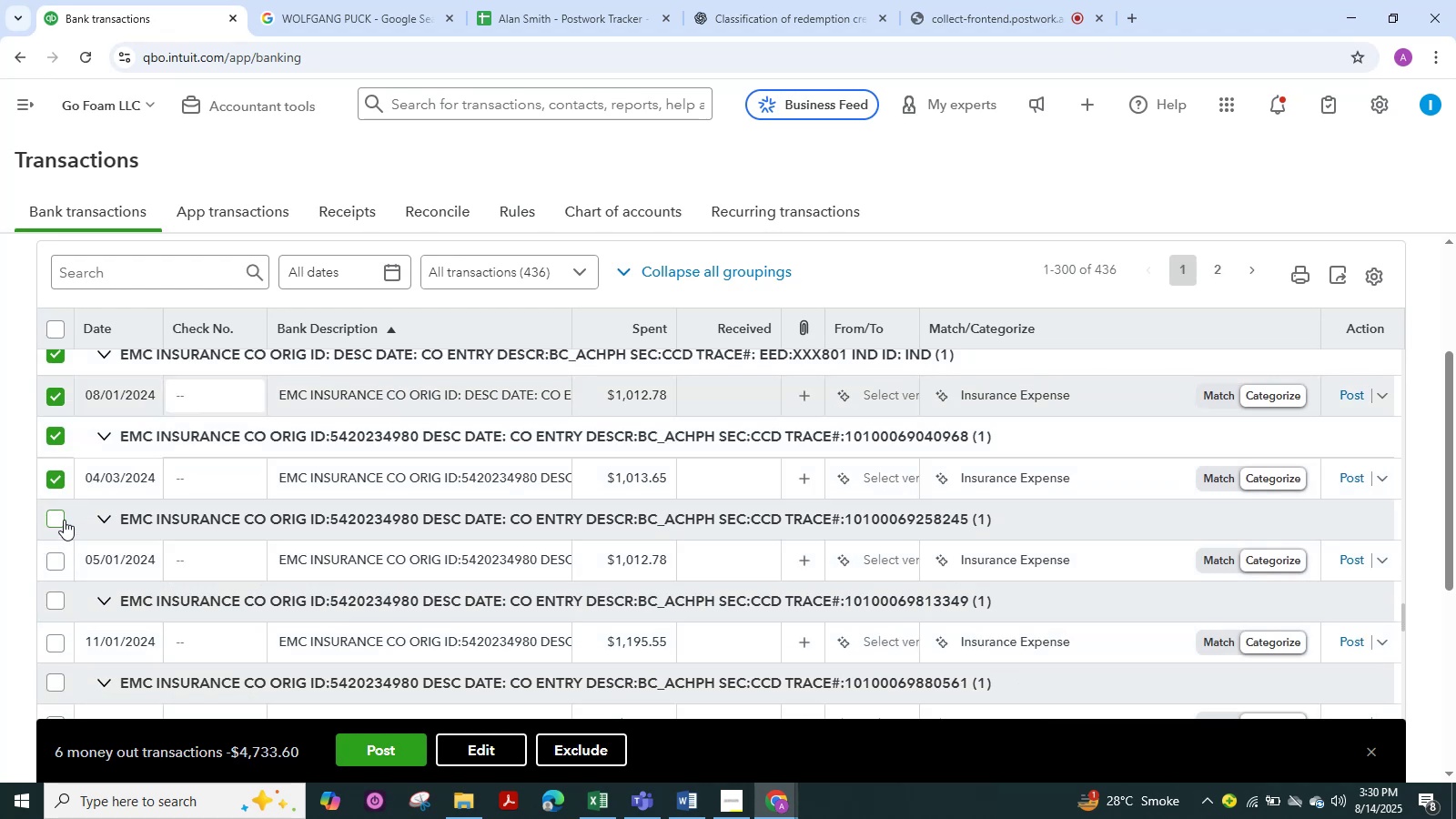 
left_click([56, 518])
 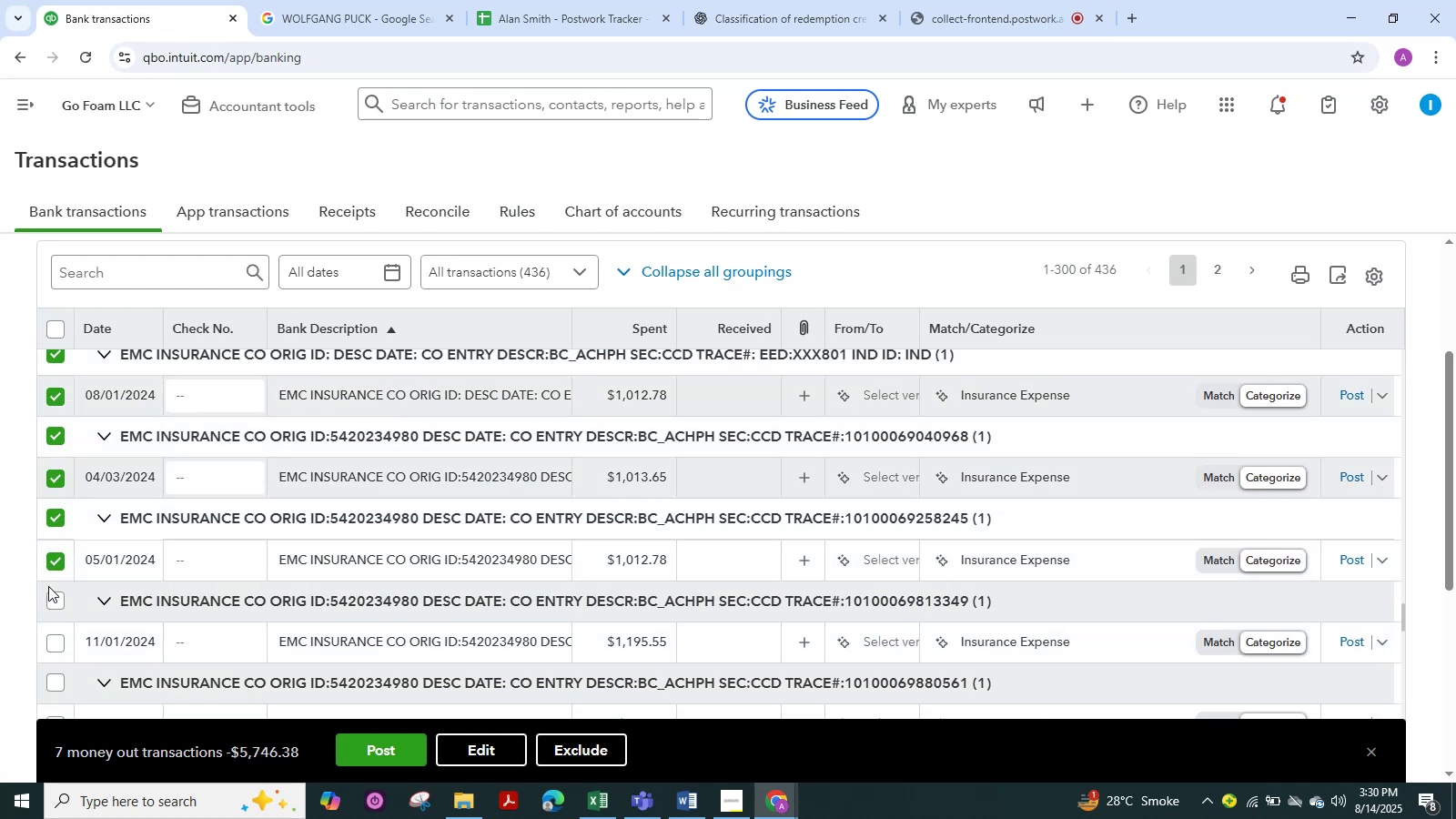 
left_click([52, 600])
 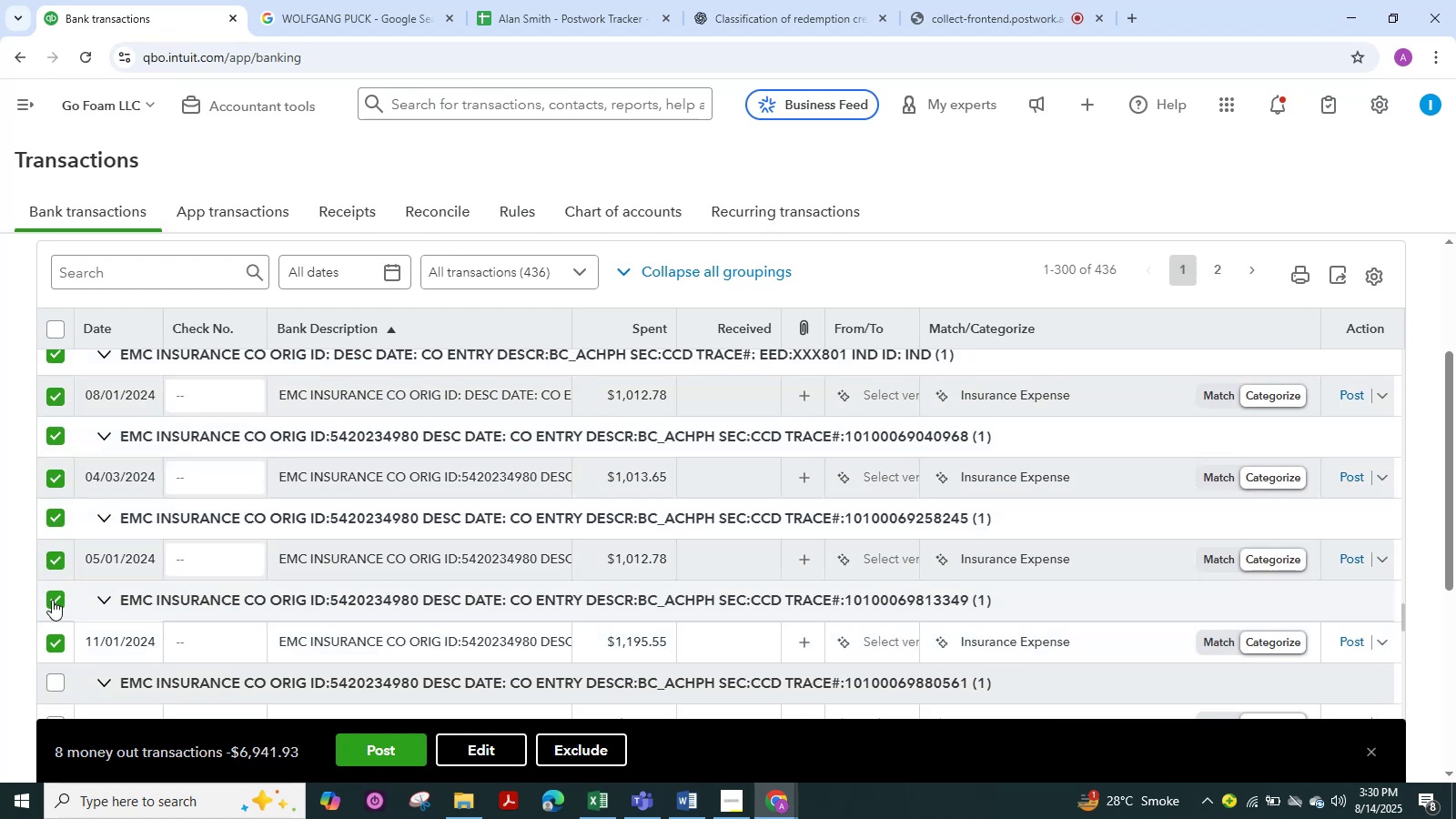 
scroll: coordinate [52, 600], scroll_direction: down, amount: 2.0
 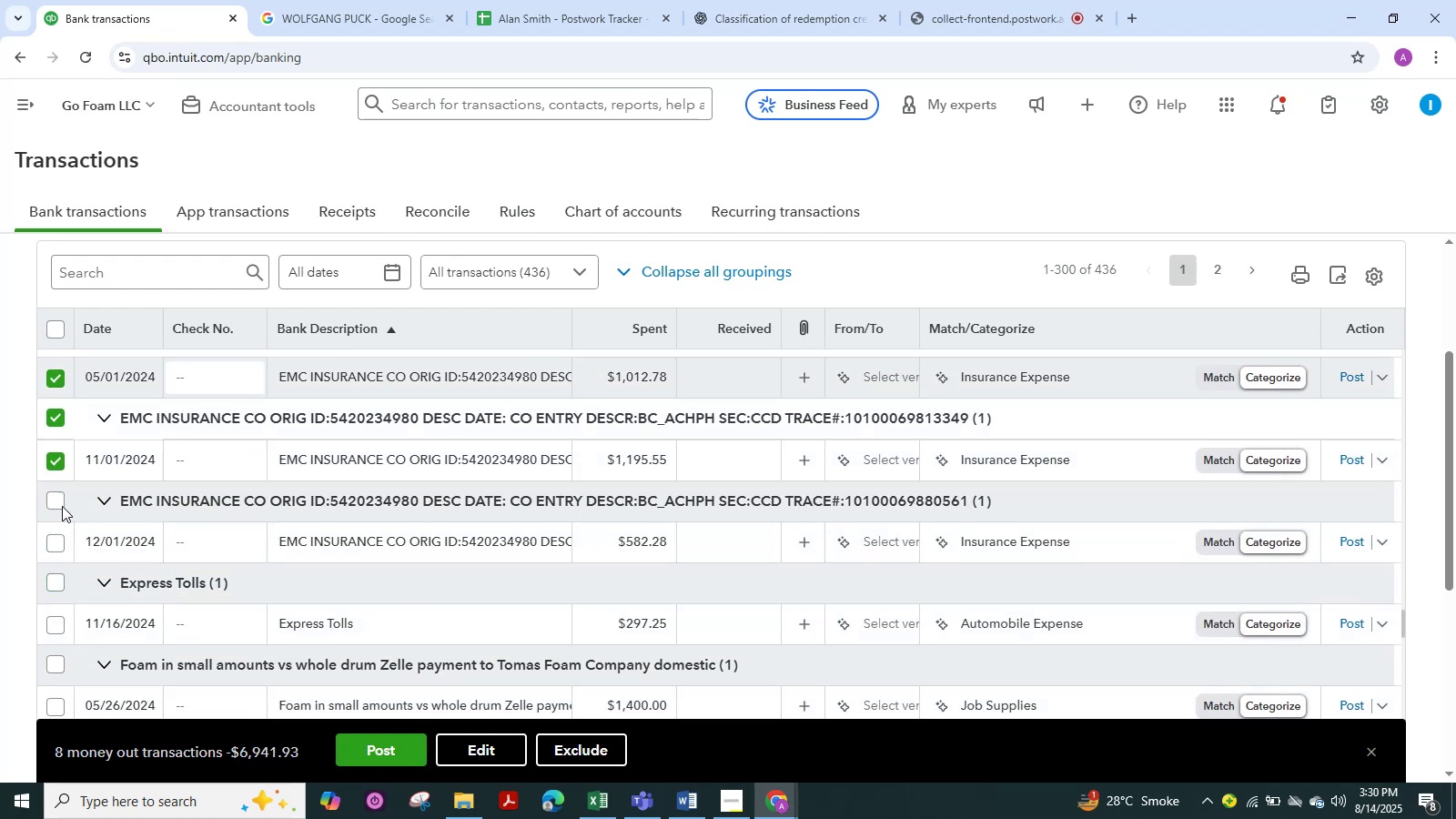 
left_click([65, 500])
 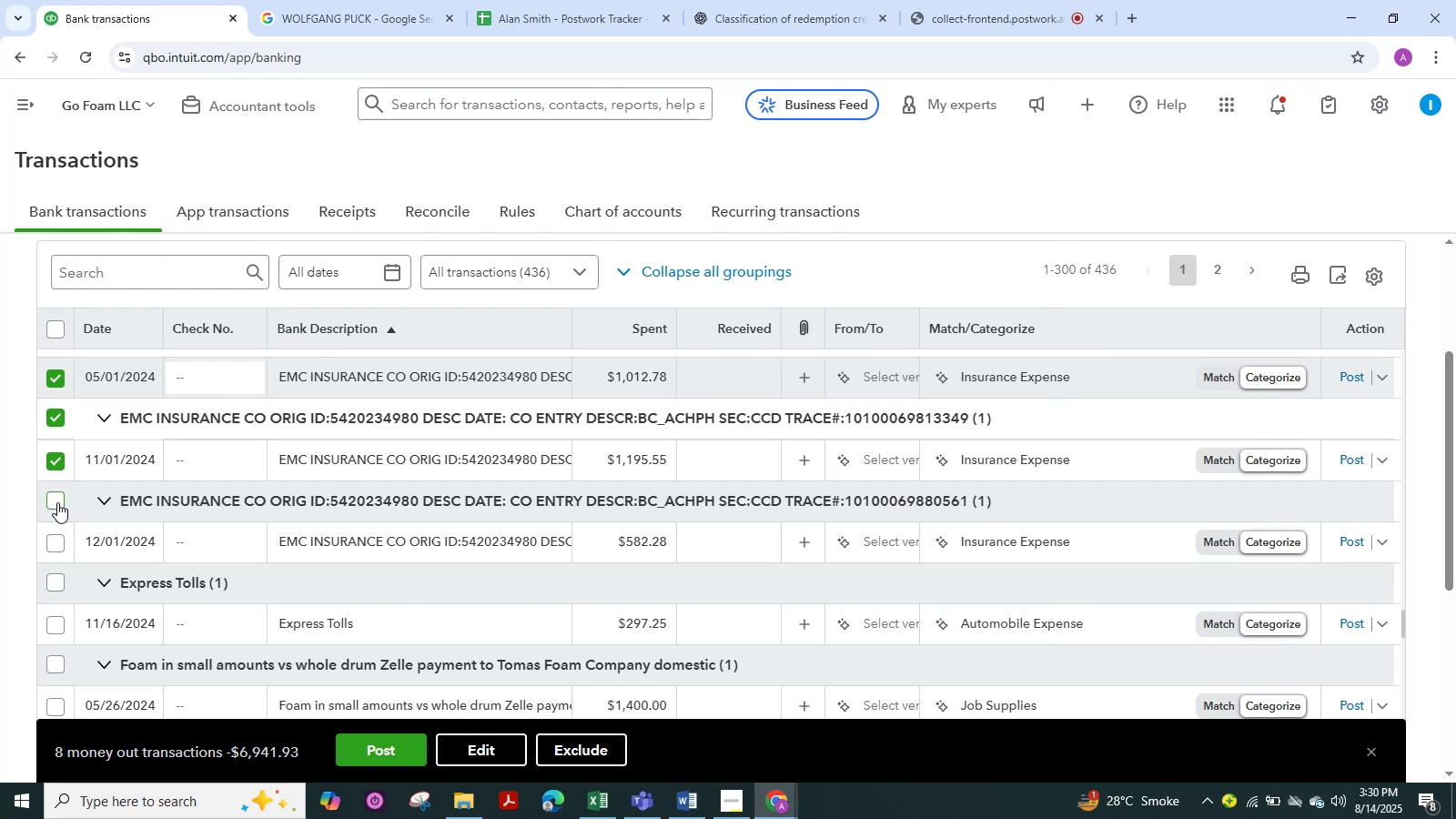 
left_click([57, 502])
 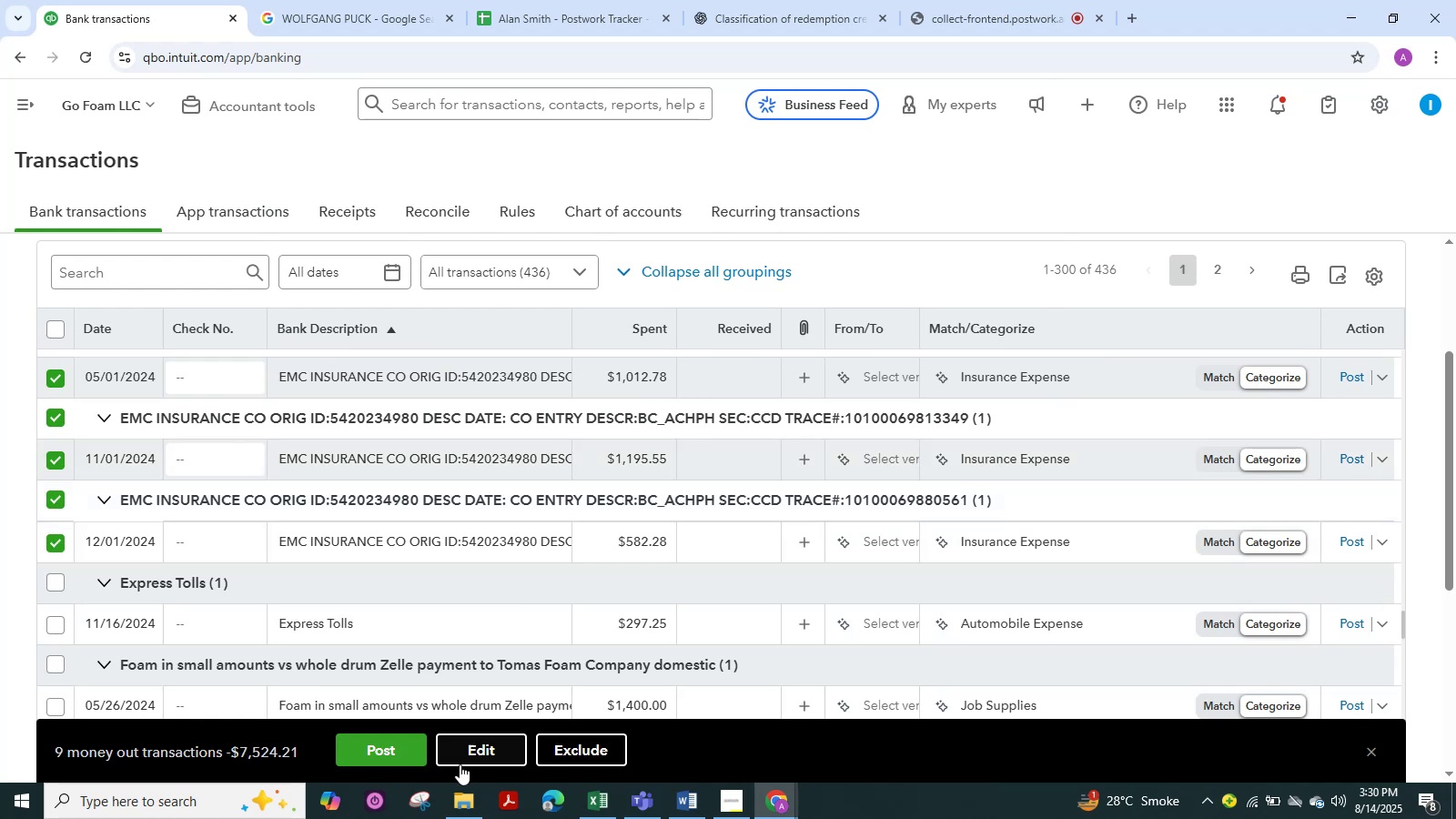 
left_click([469, 749])
 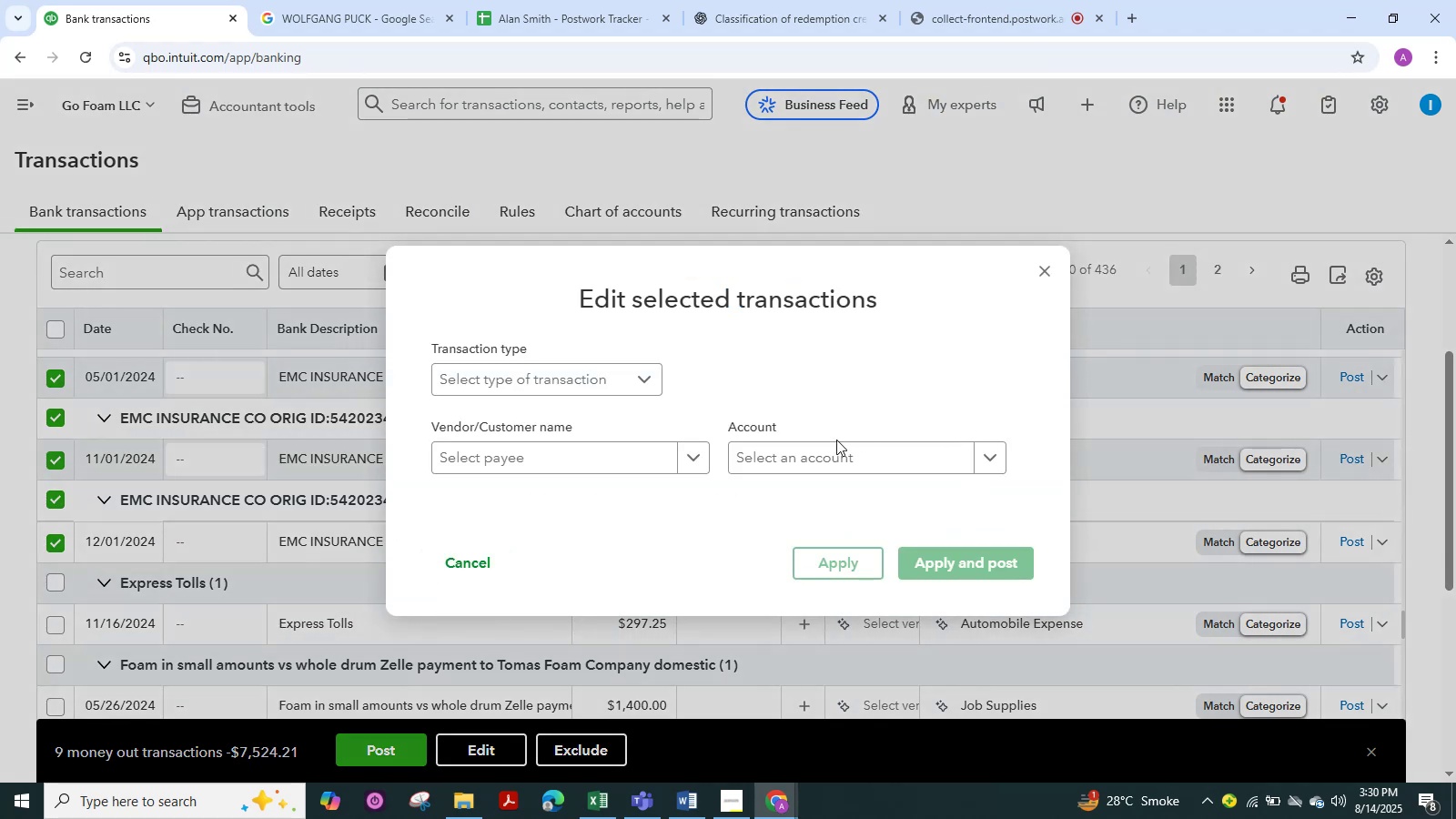 
left_click([841, 456])
 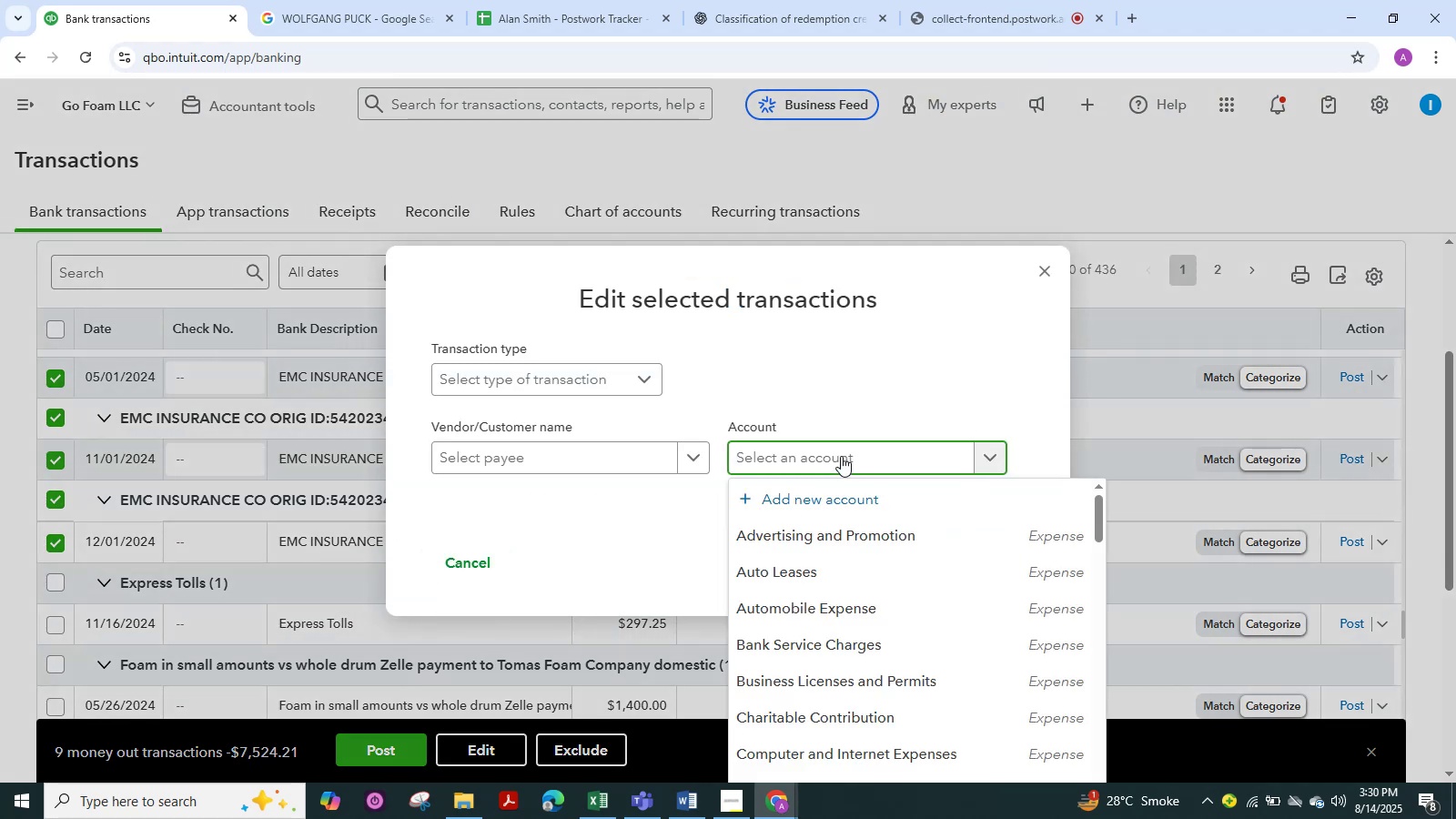 
type(ins)
 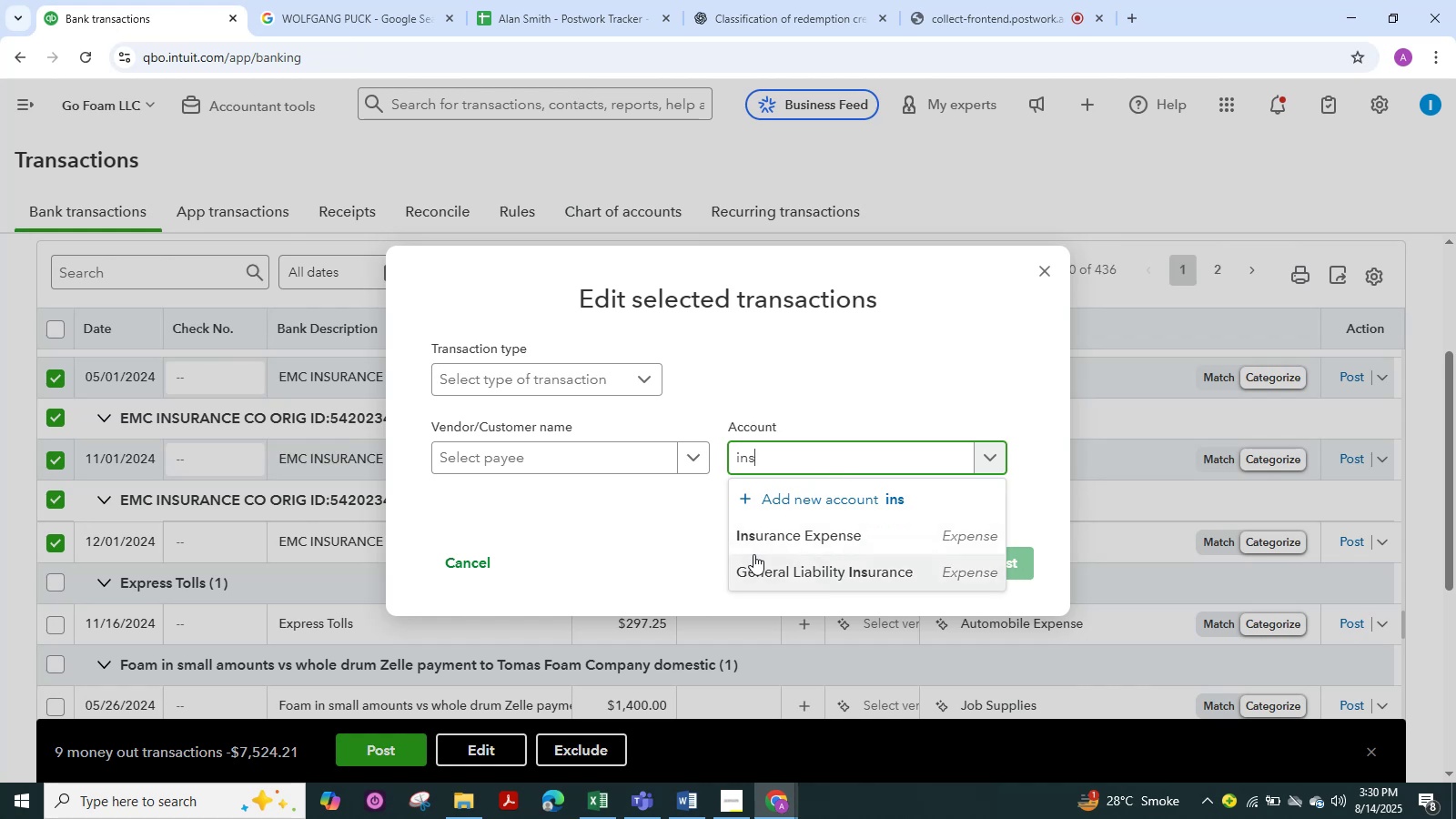 
left_click([765, 545])
 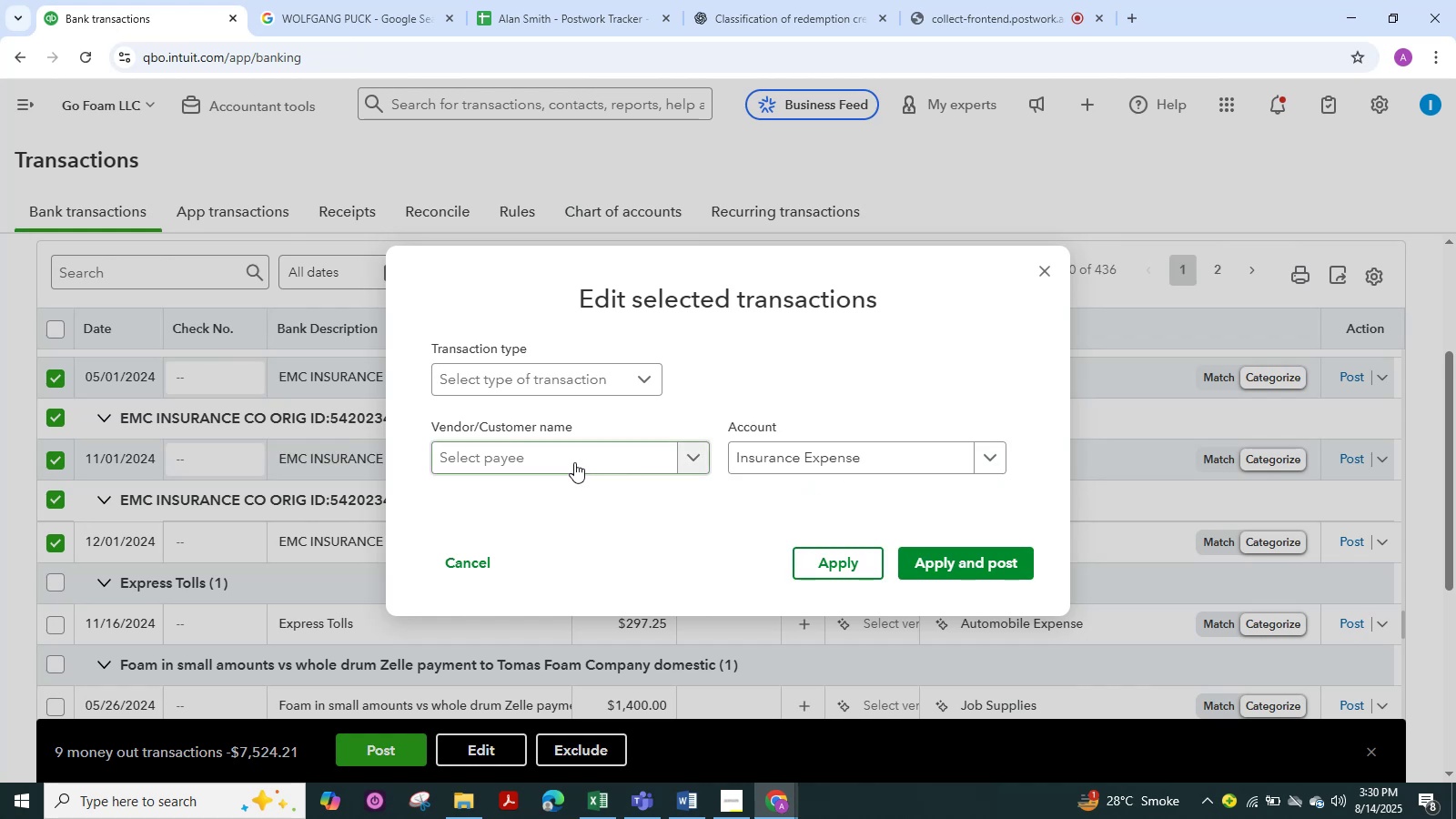 
left_click([570, 457])
 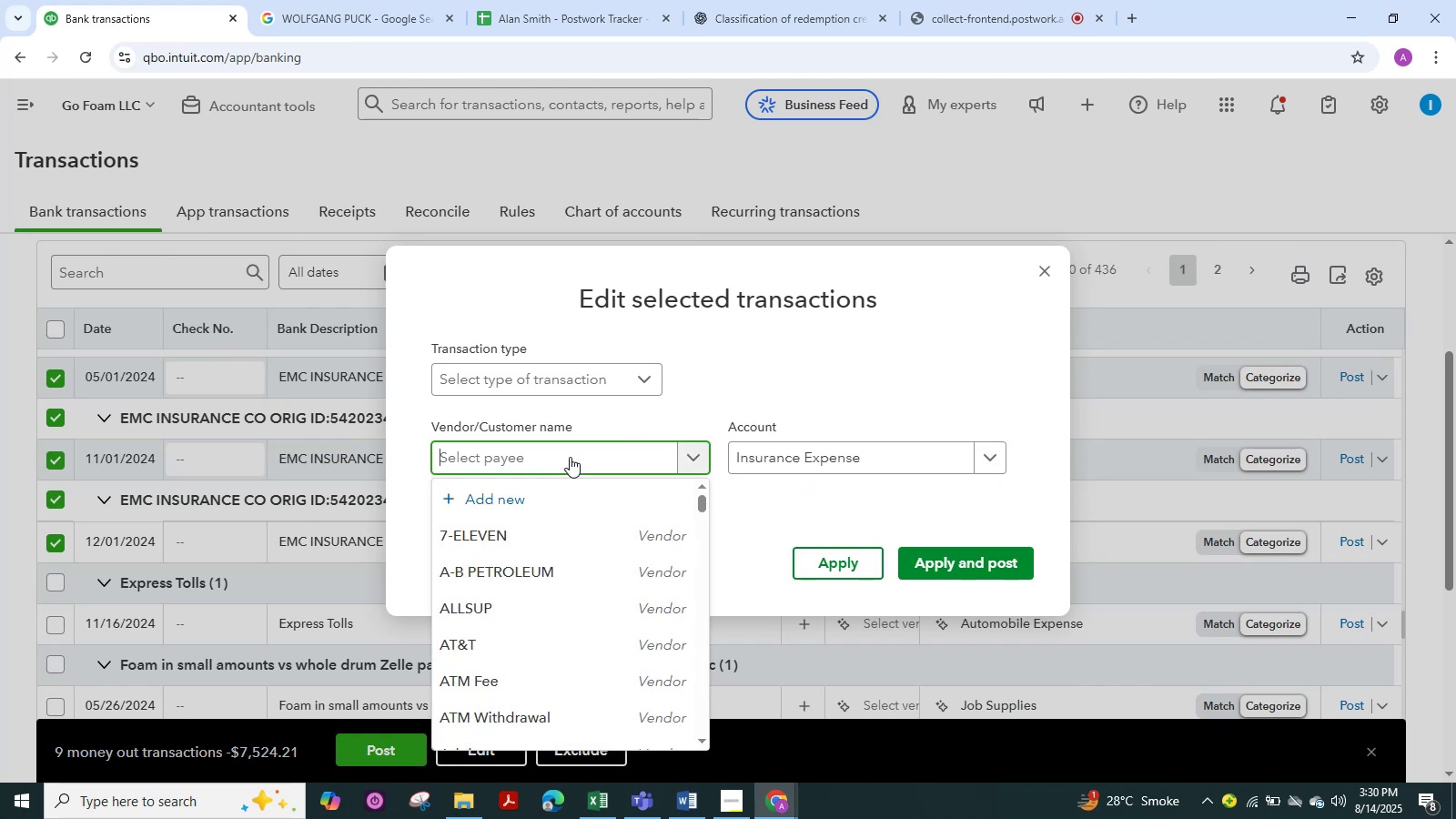 
type(ins)
 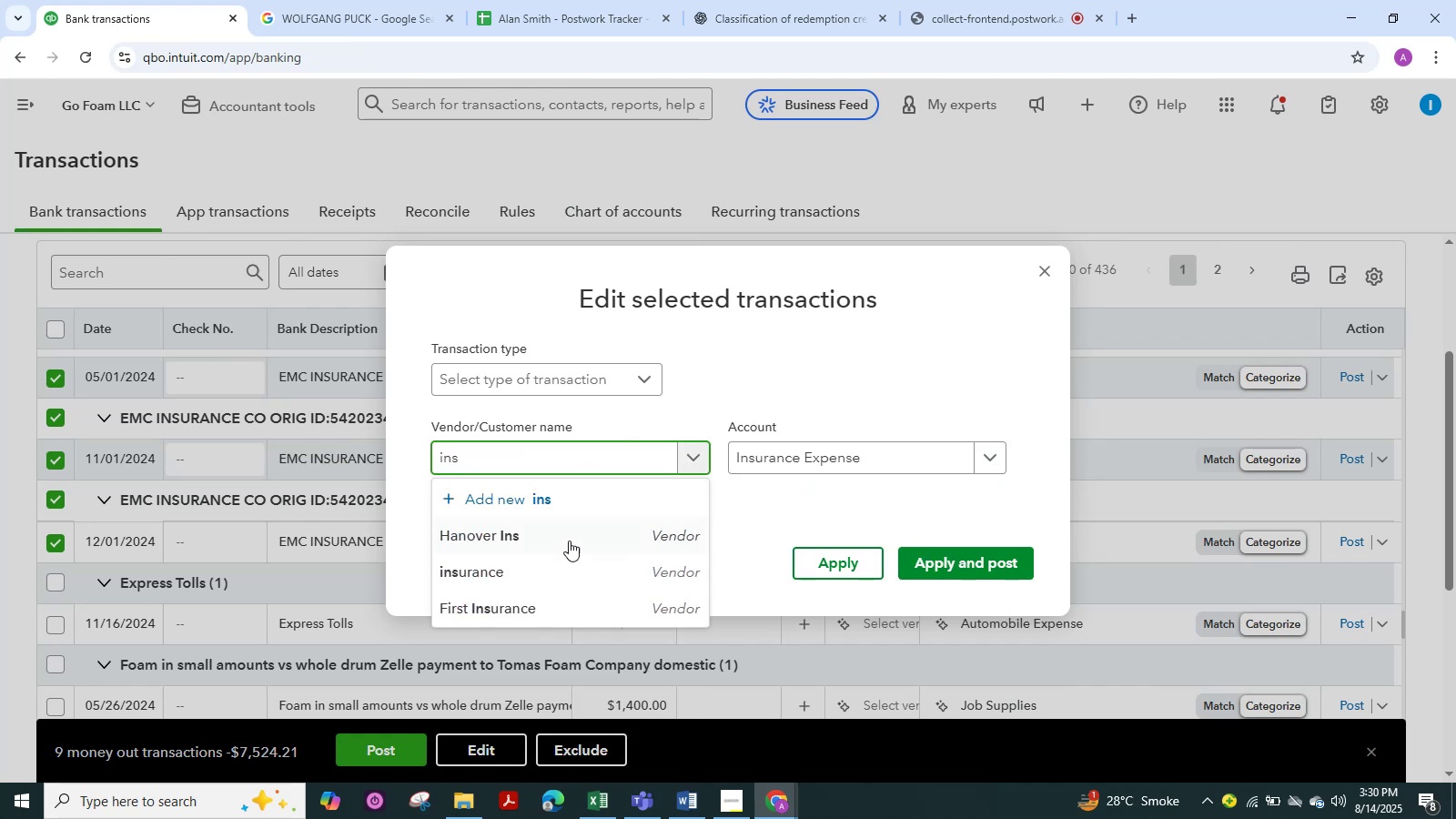 
left_click([521, 576])
 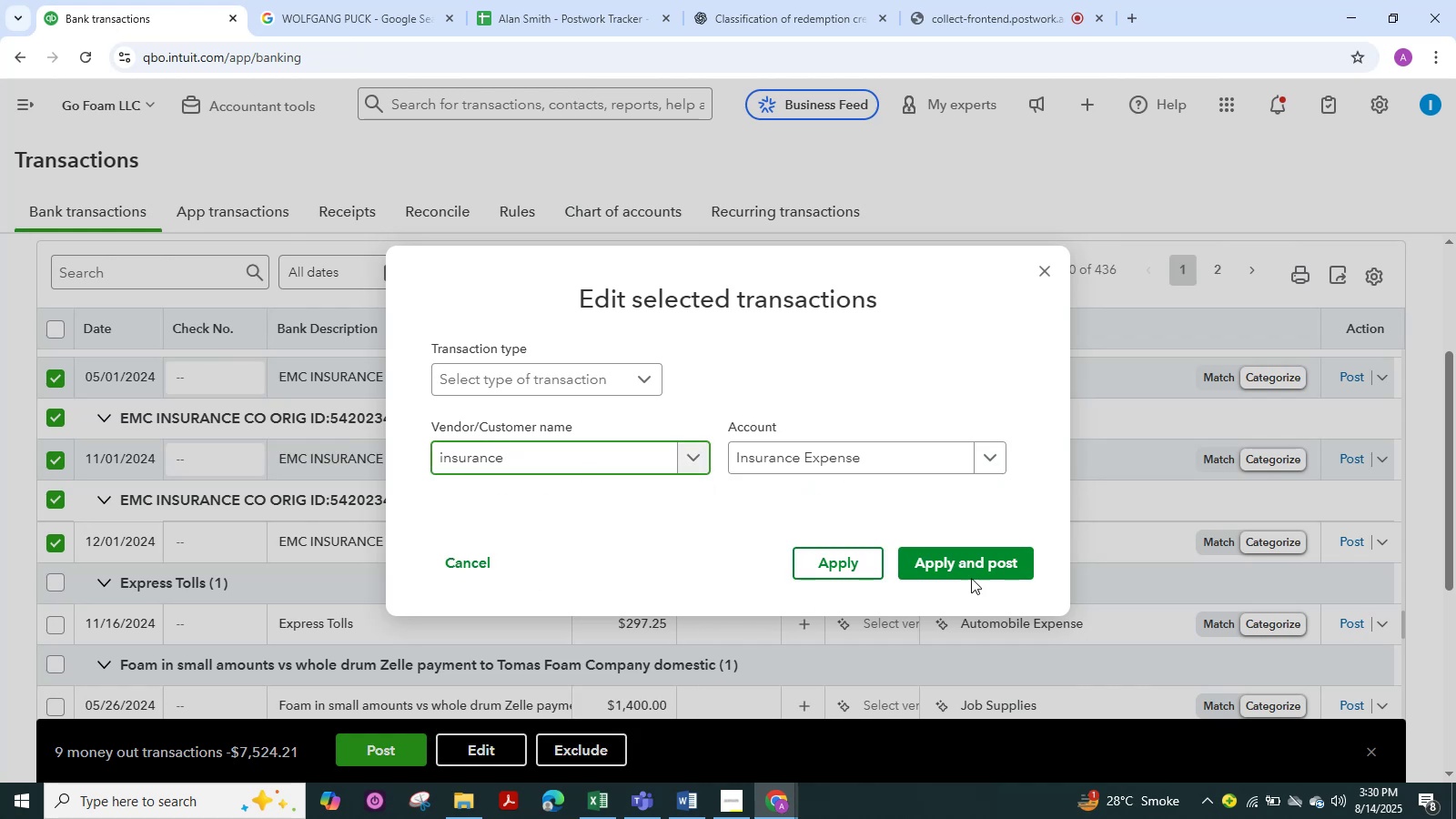 
left_click([970, 569])
 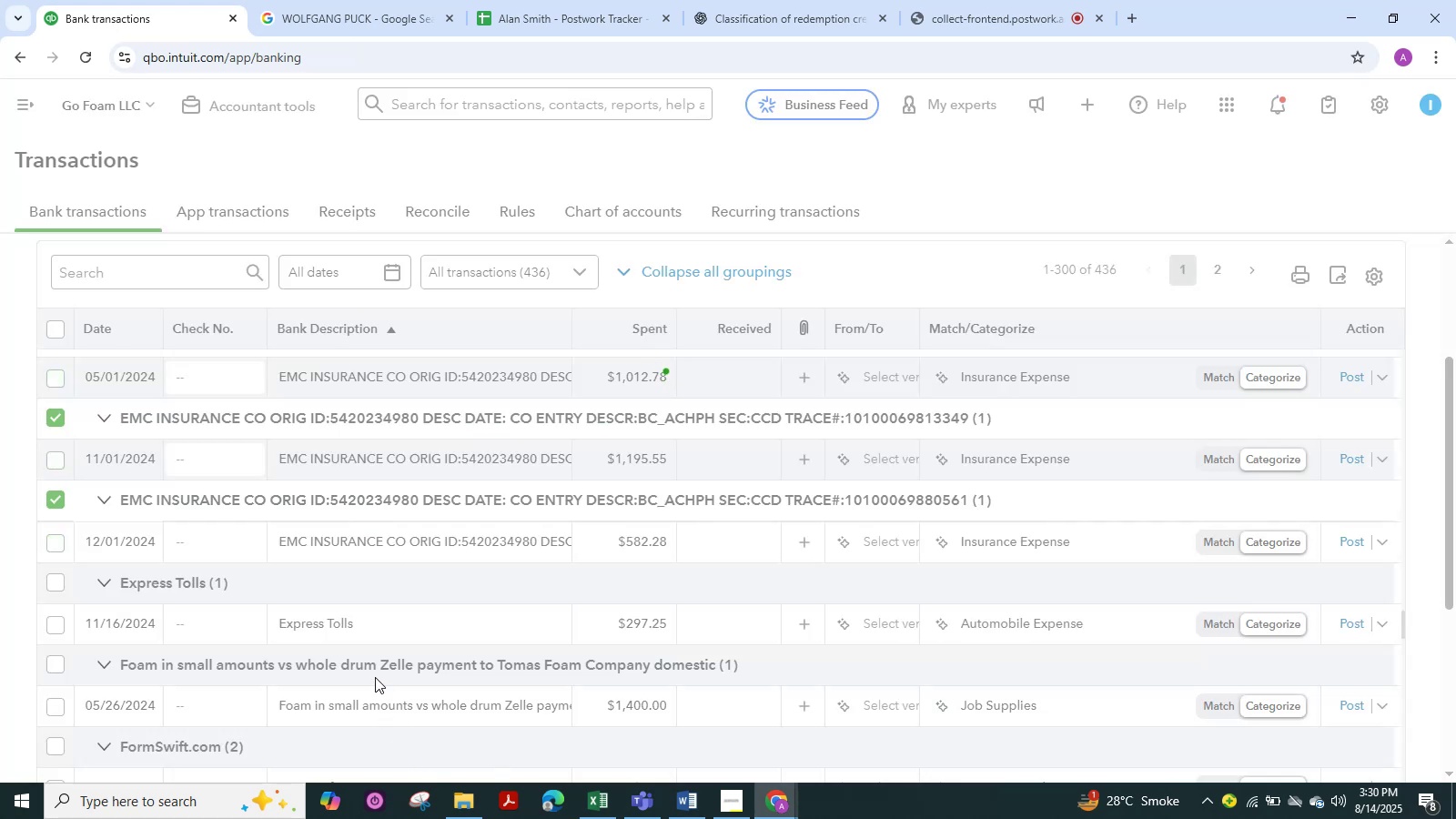 
wait(9.24)
 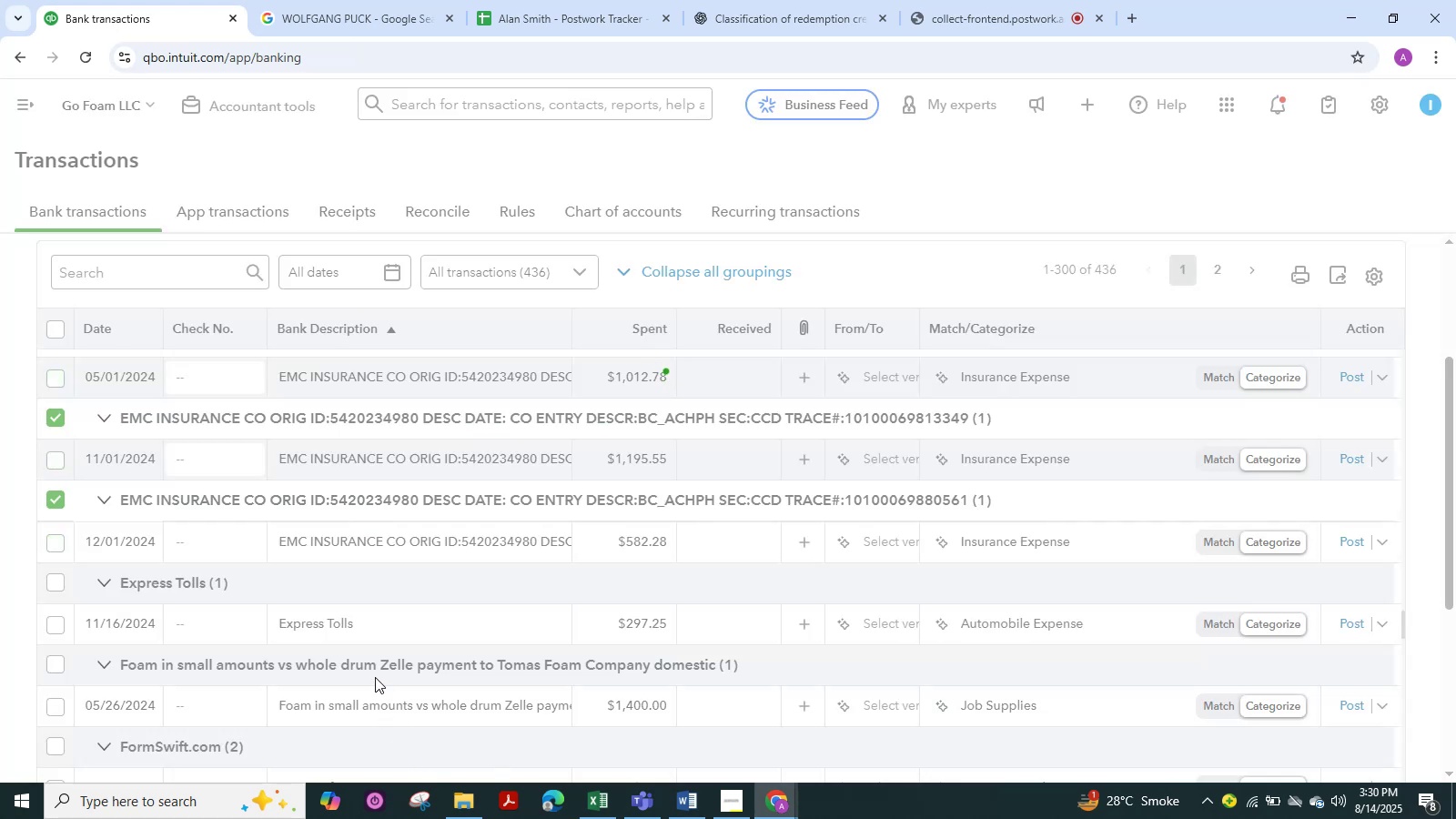 
scroll: coordinate [380, 589], scroll_direction: down, amount: 17.0
 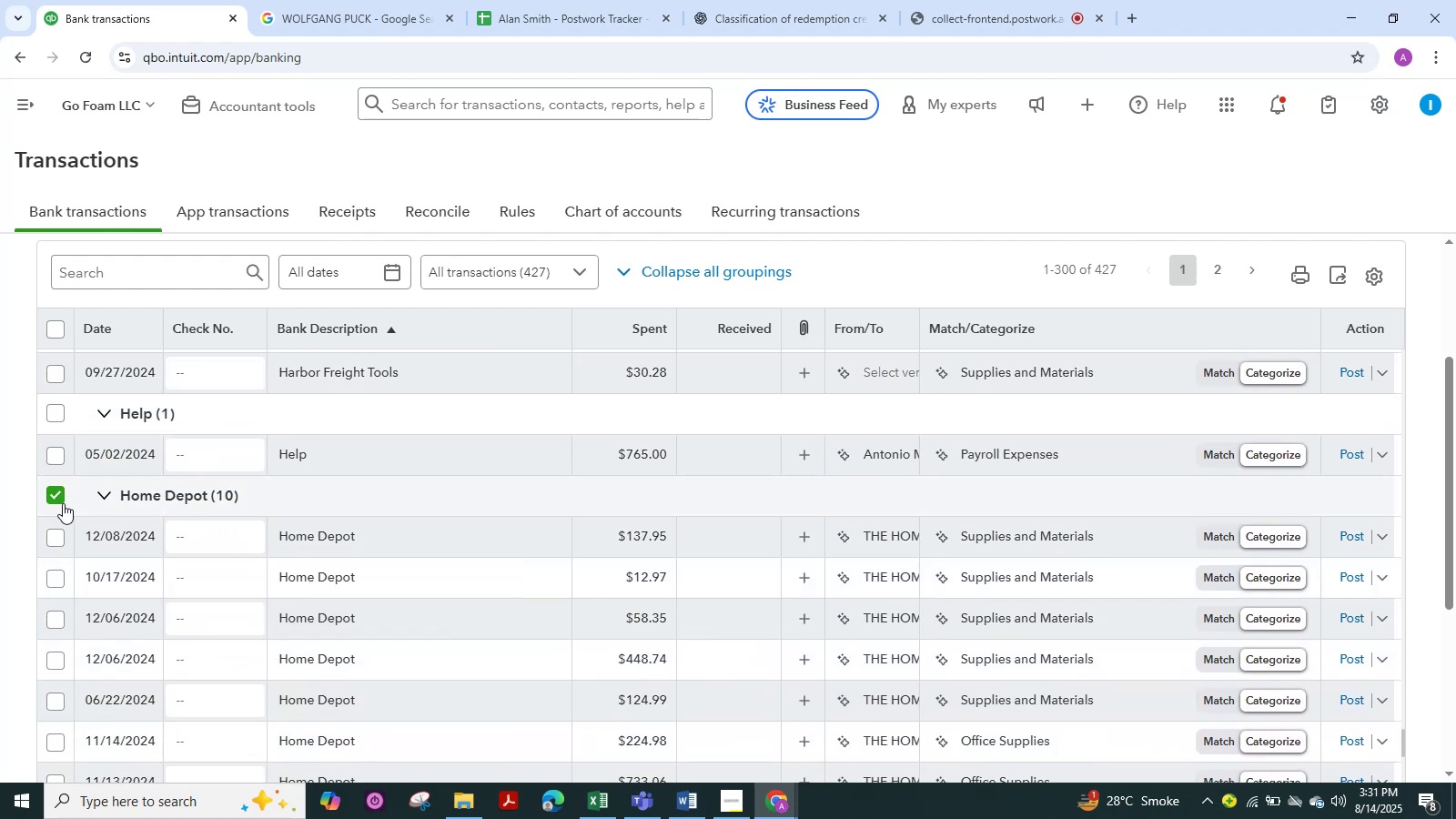 
left_click([58, 496])
 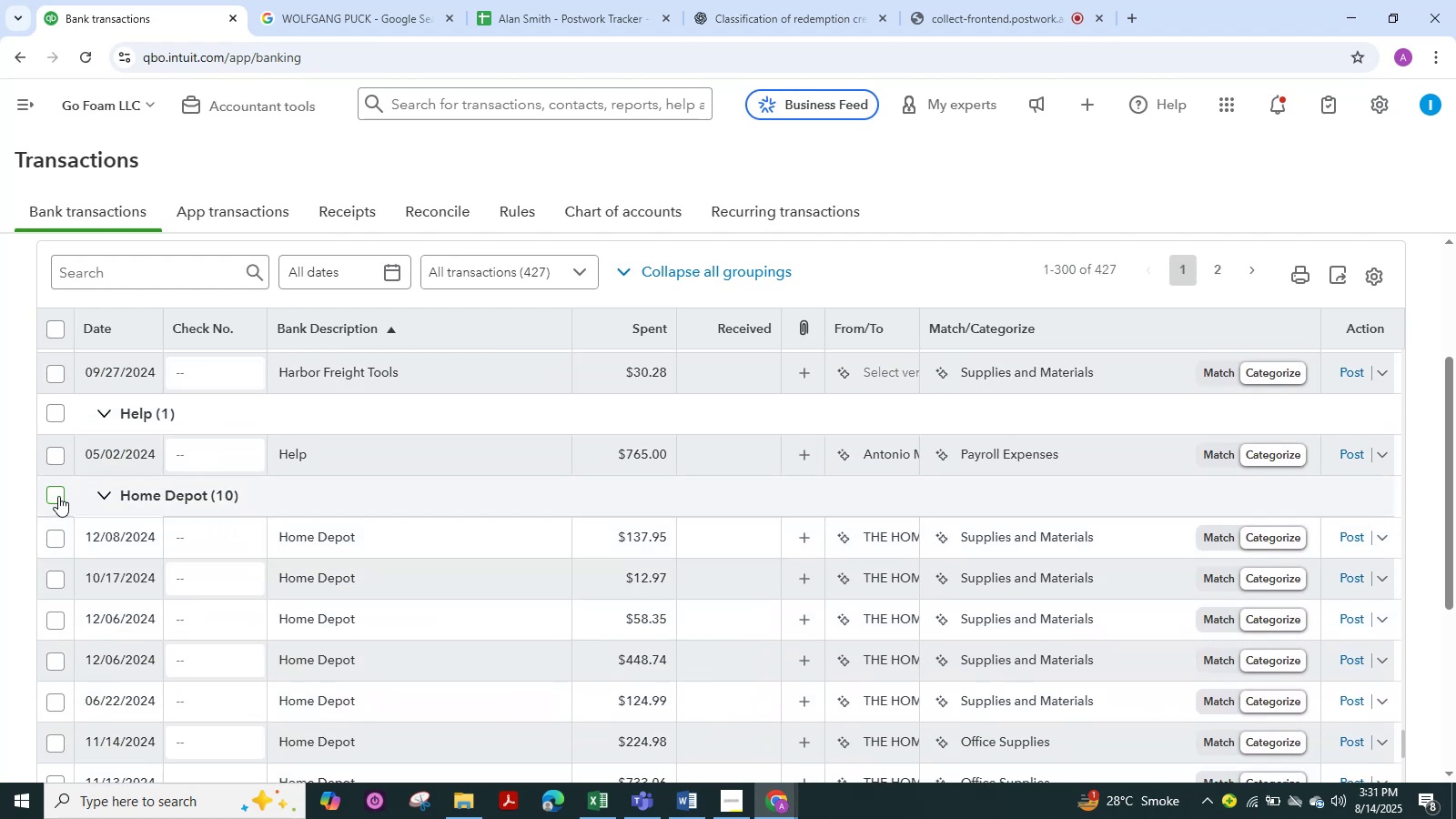 
left_click([58, 496])
 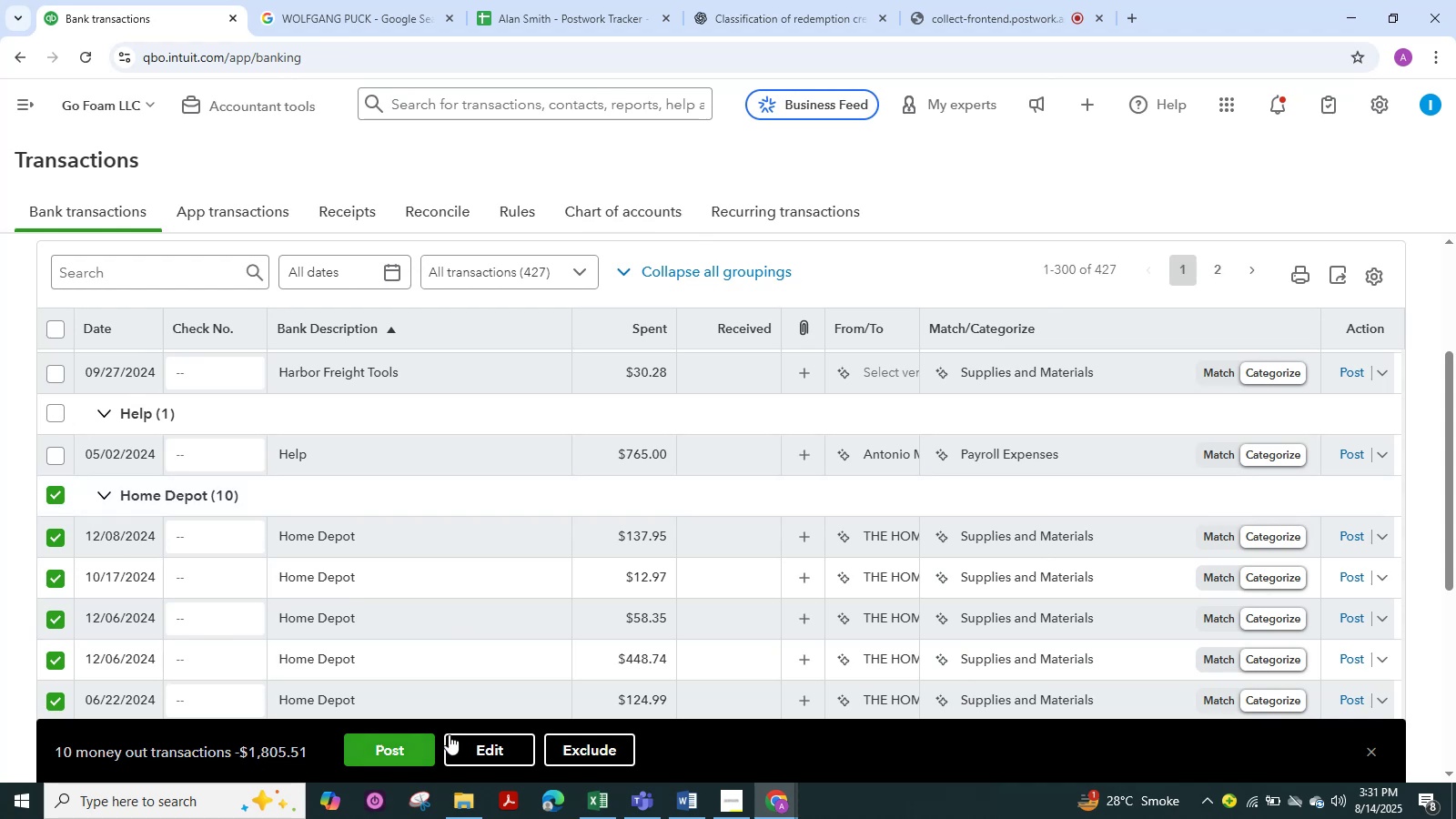 
left_click([485, 743])
 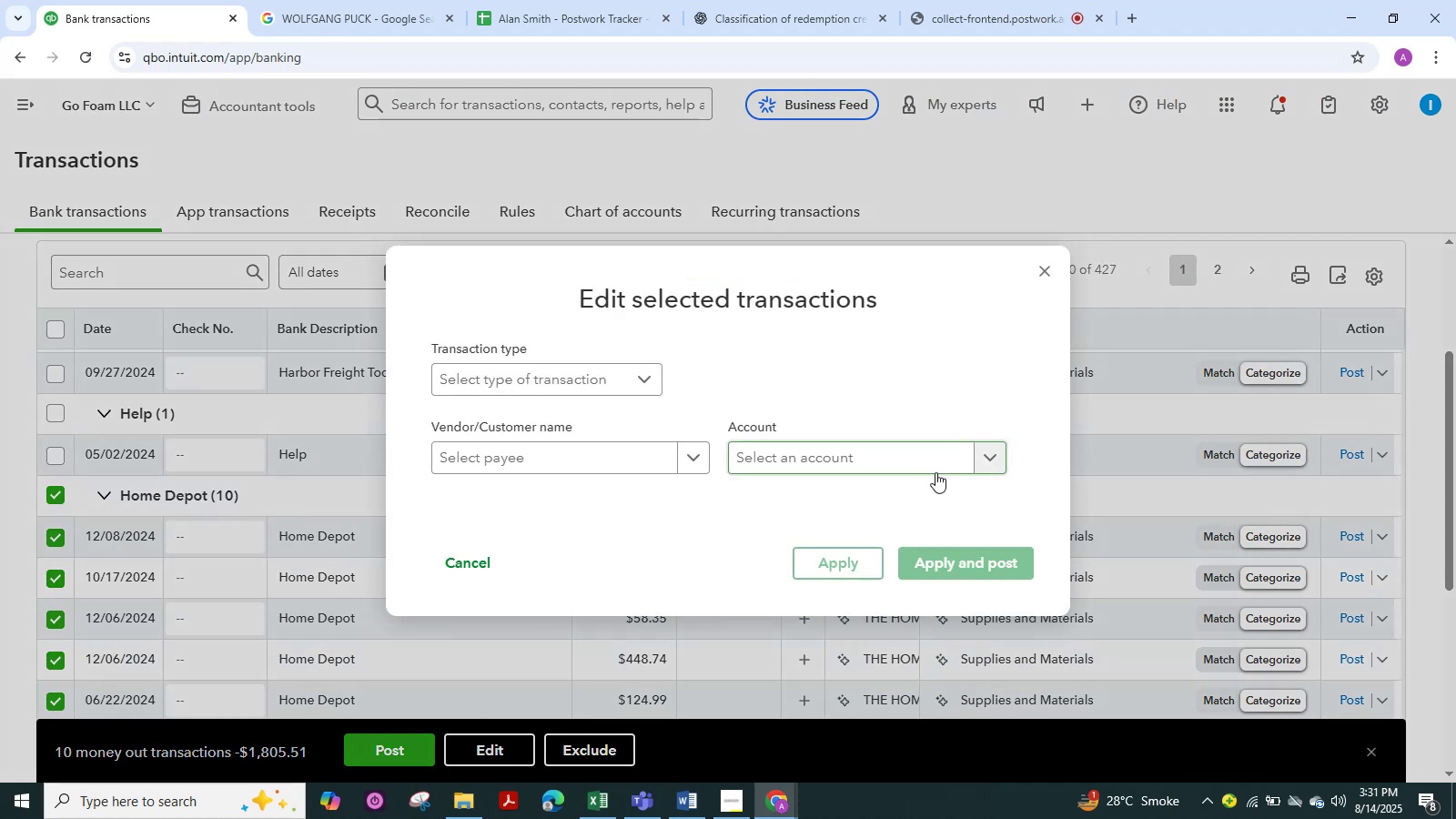 
left_click([984, 466])
 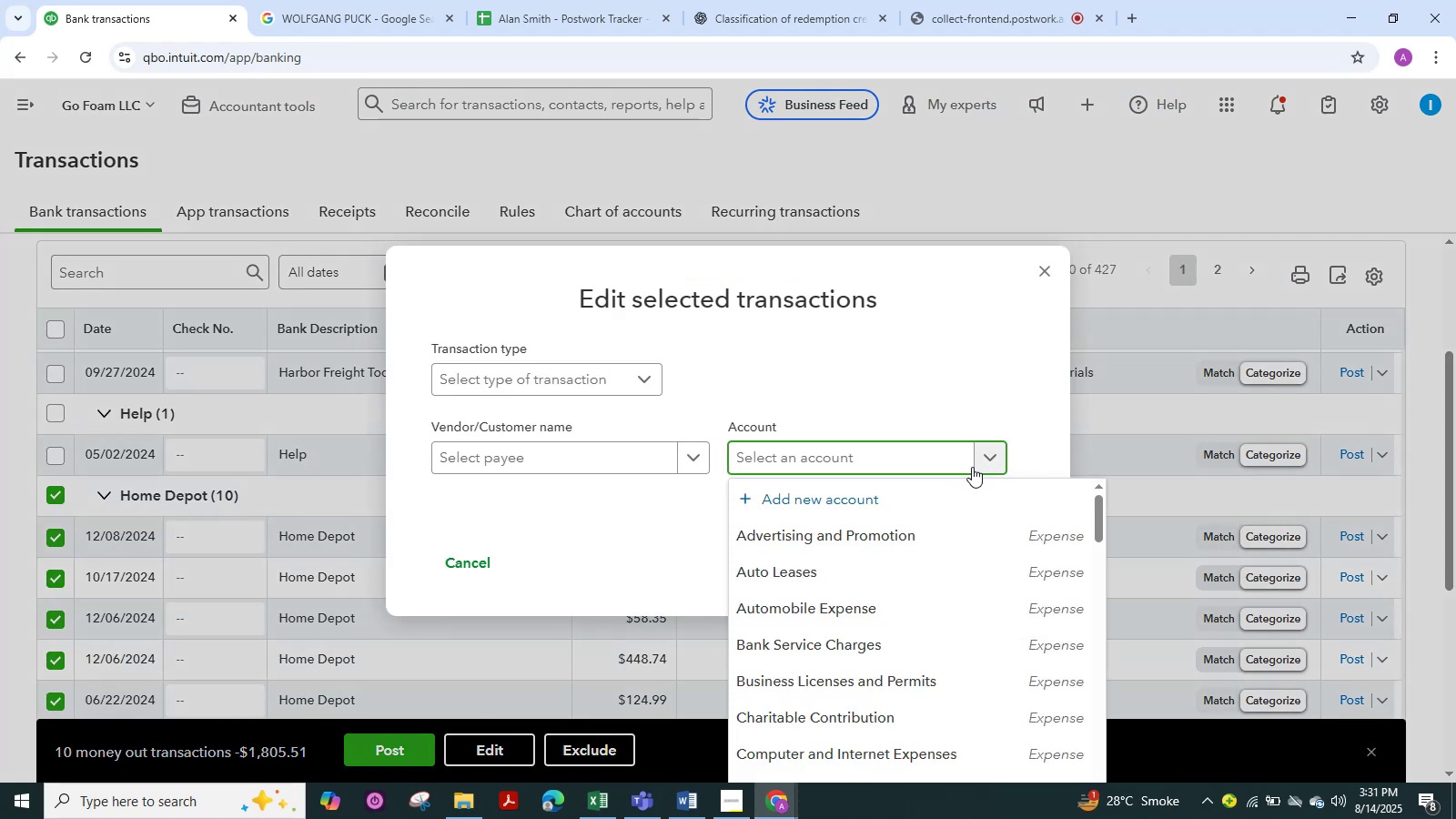 
type(re)
 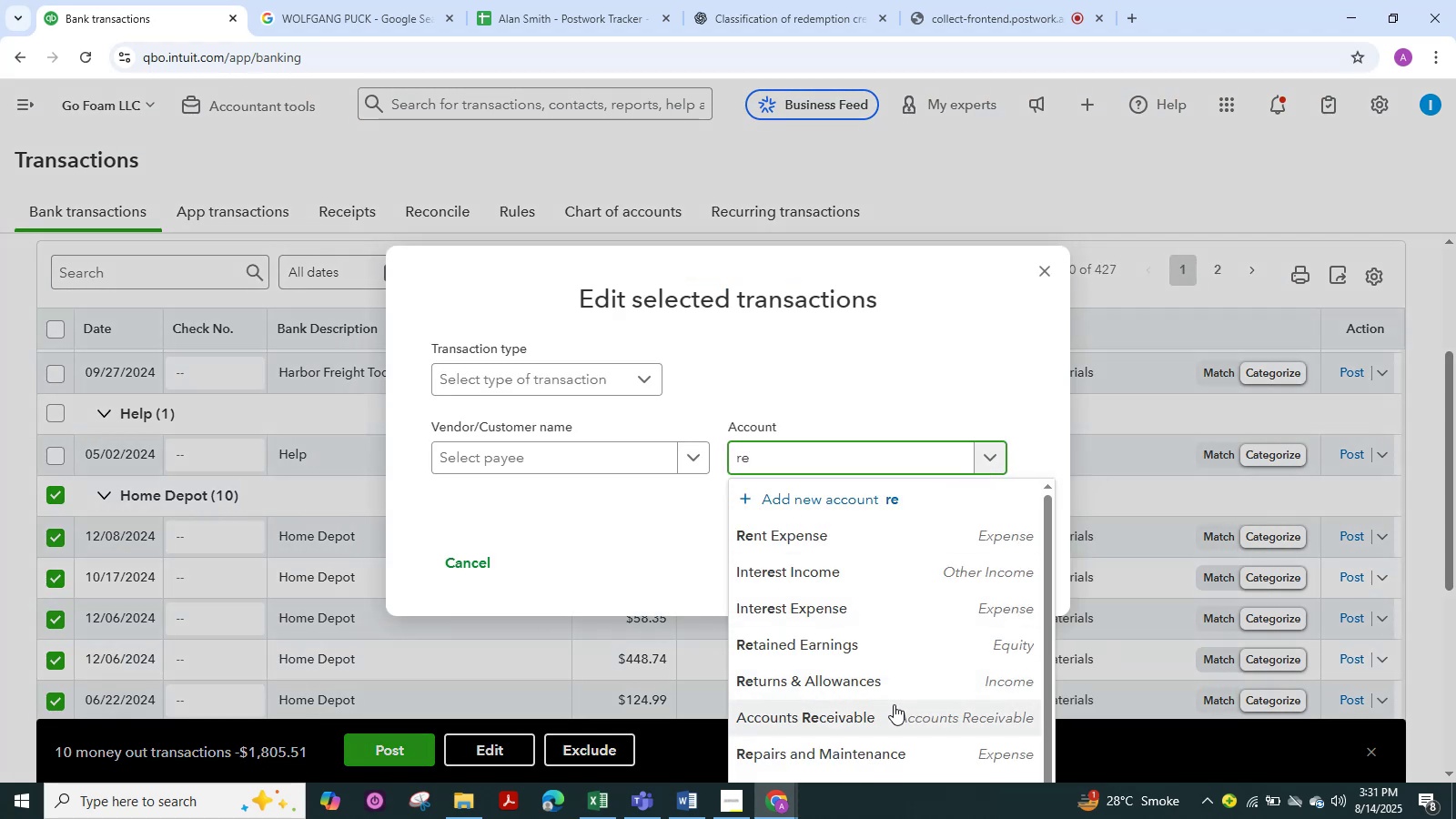 
left_click([883, 753])
 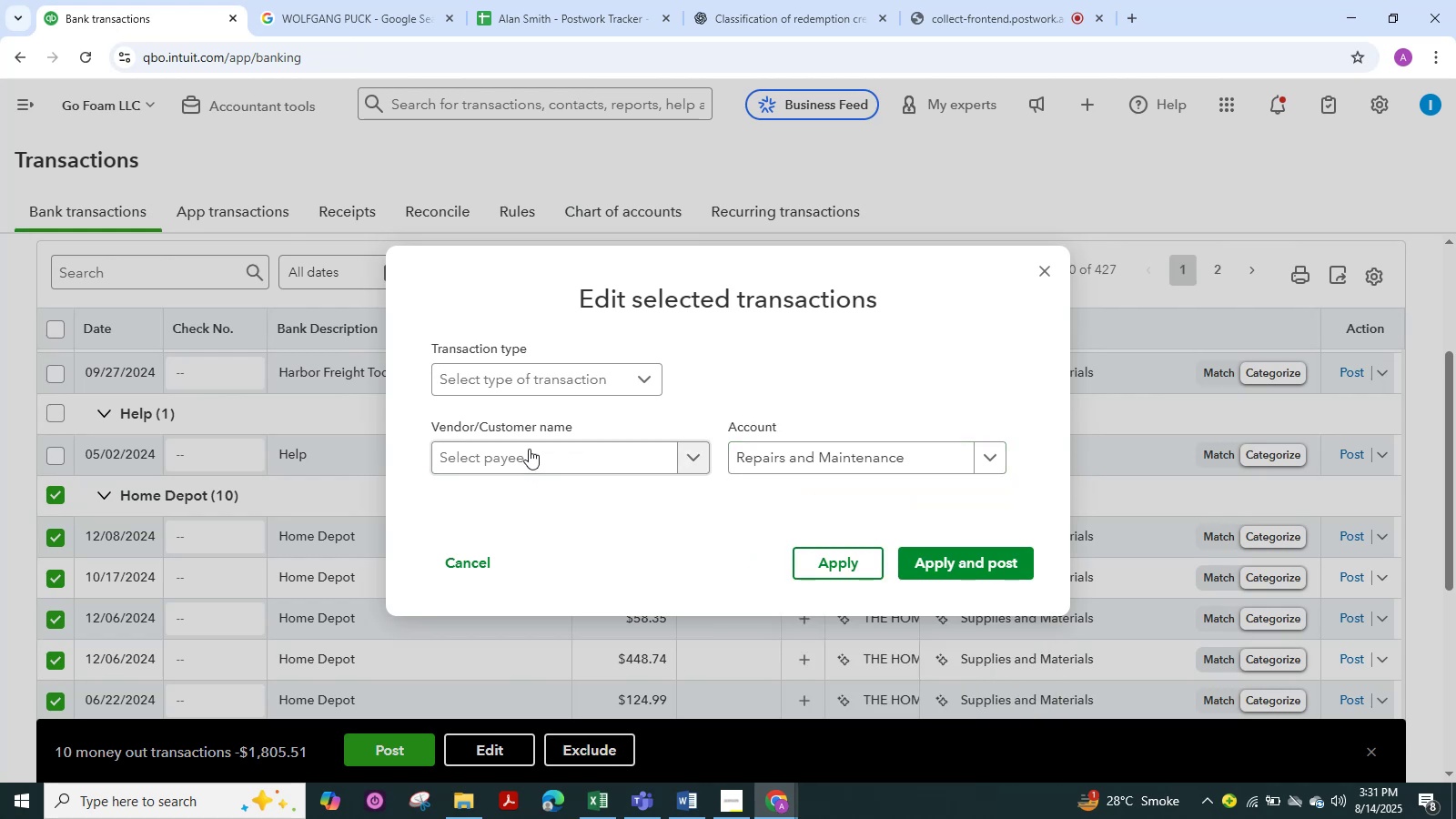 
left_click([529, 450])
 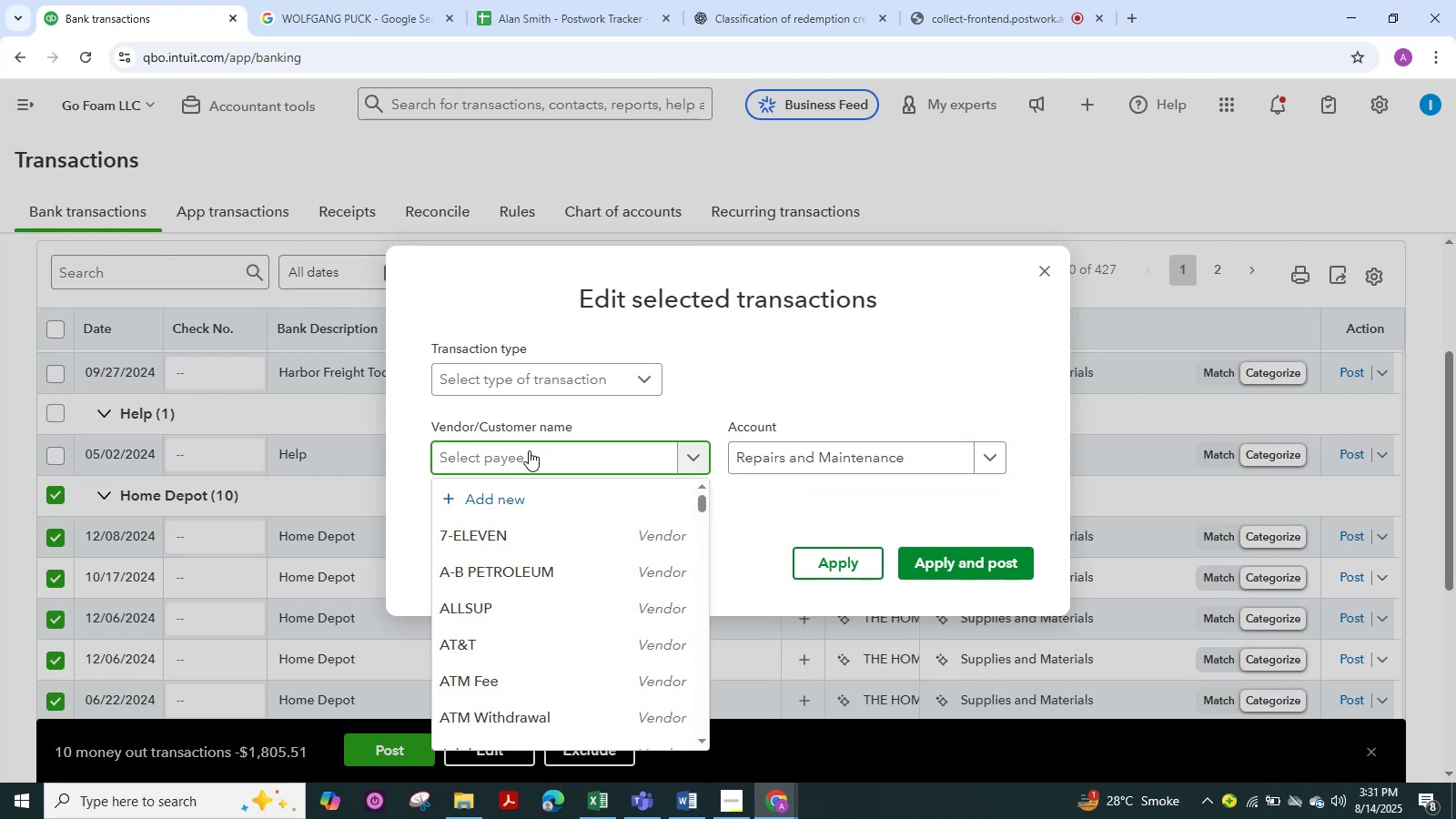 
type(hom)
 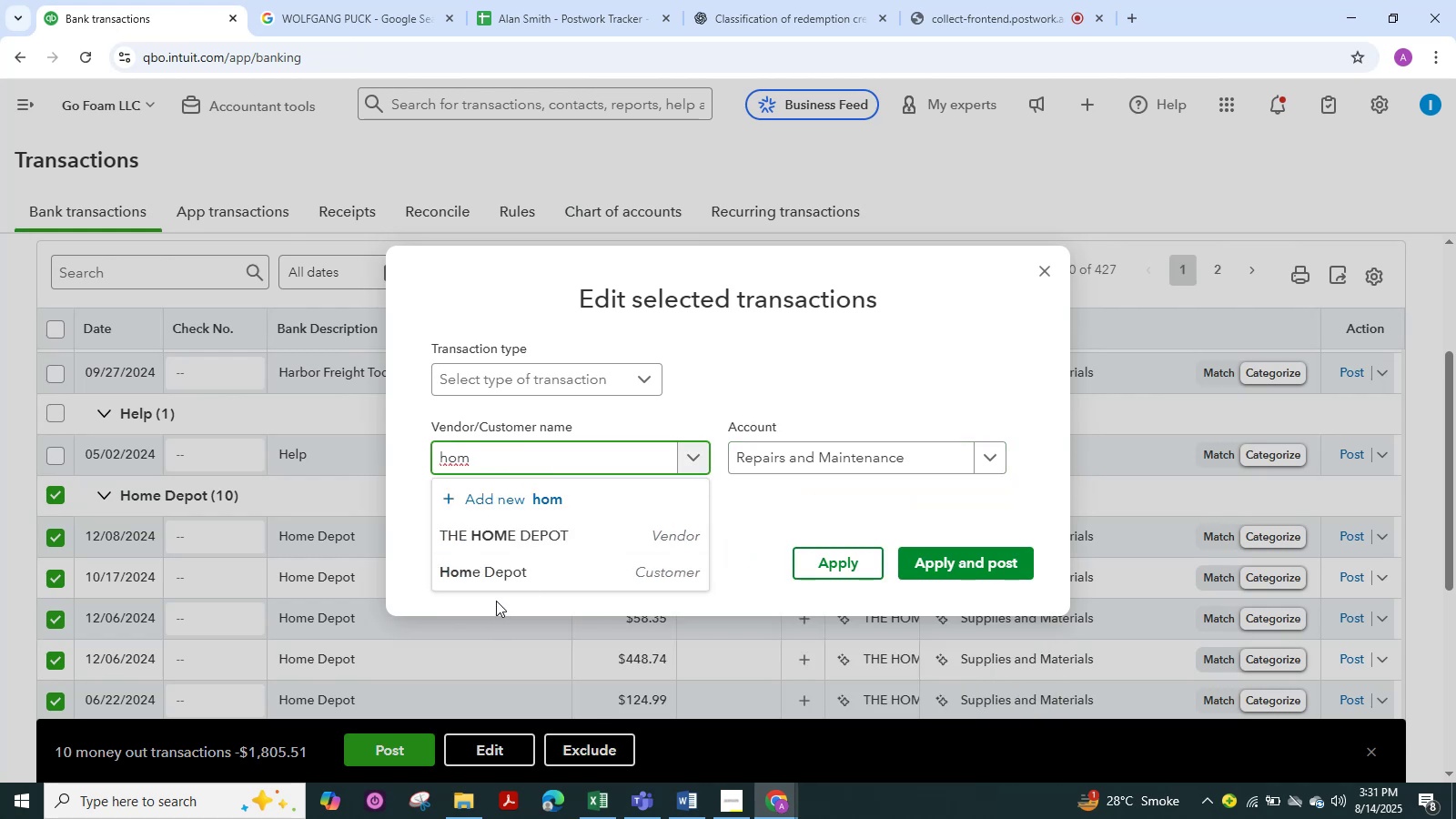 
left_click([500, 571])
 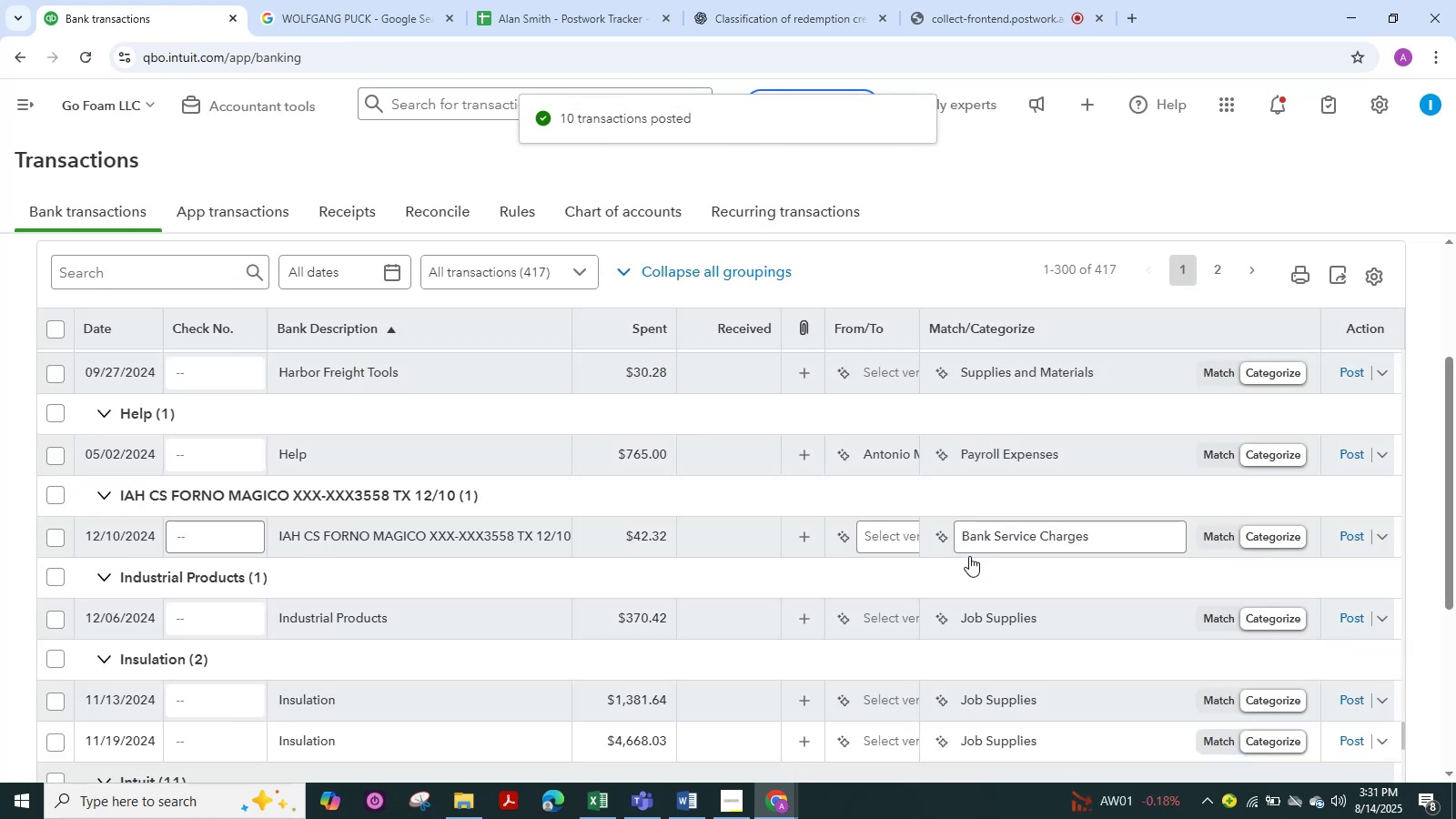 
wait(15.07)
 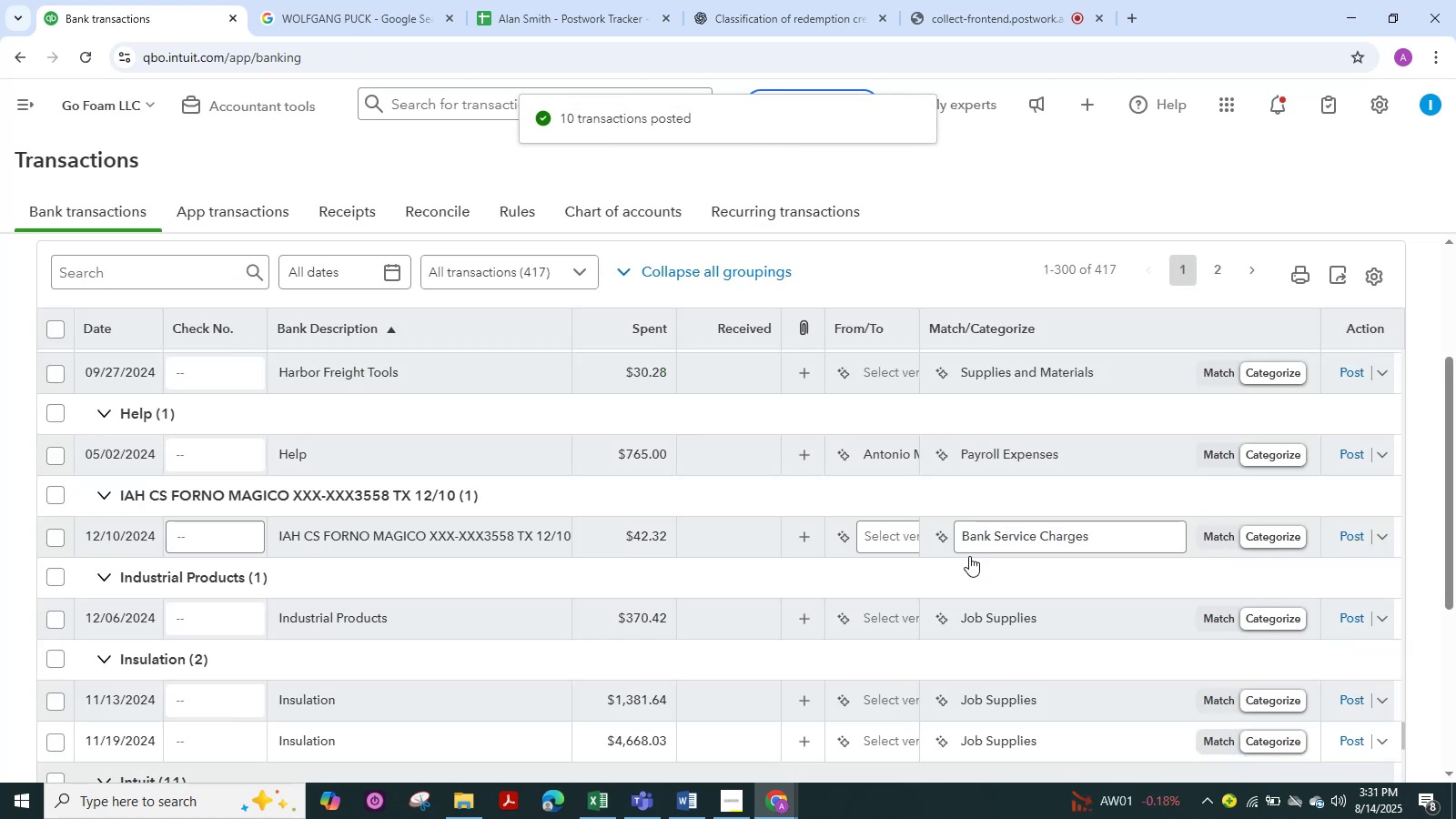 
scroll: coordinate [379, 715], scroll_direction: down, amount: 5.0
 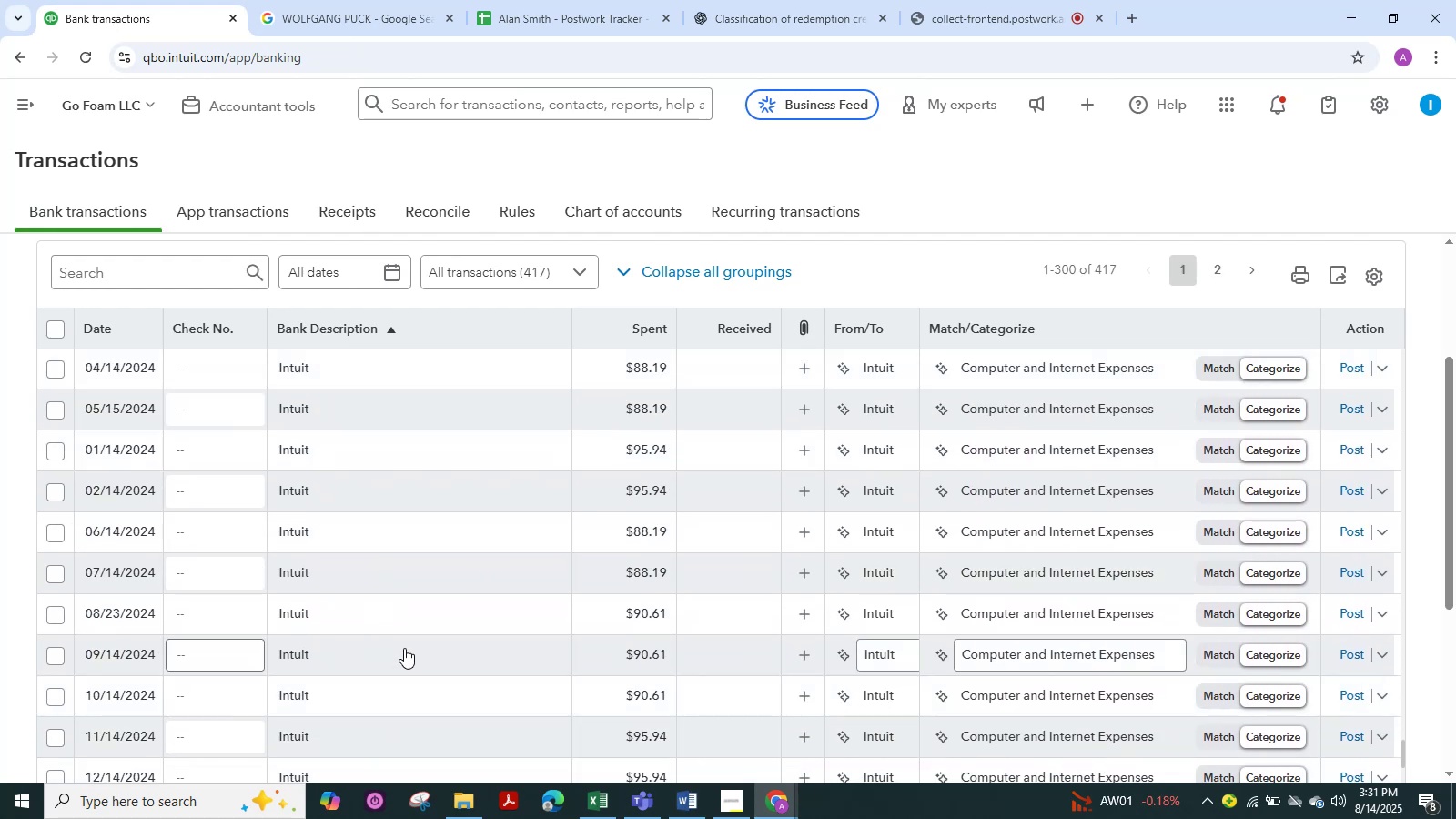 
scroll: coordinate [389, 642], scroll_direction: up, amount: 2.0
 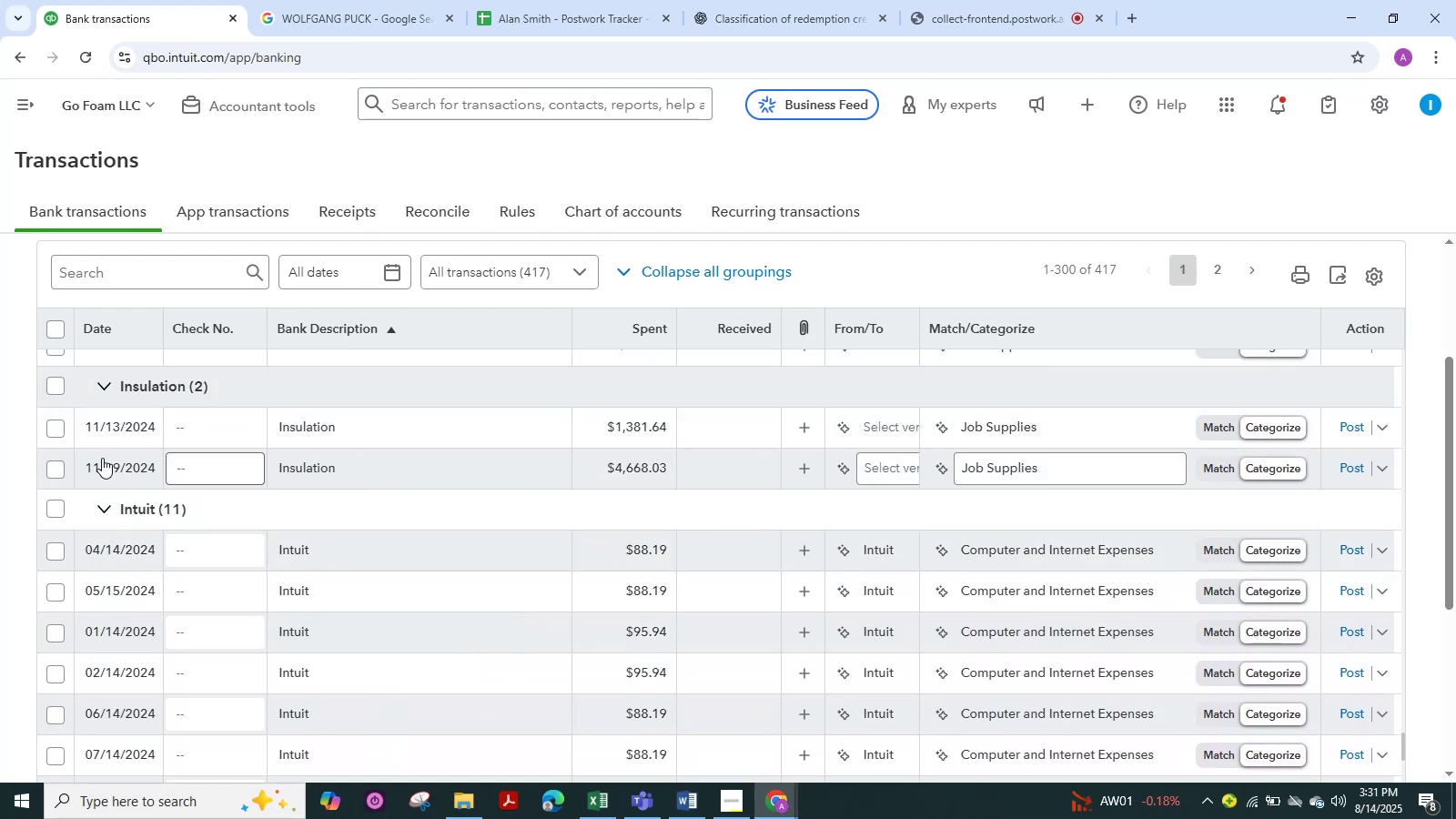 
left_click([55, 387])
 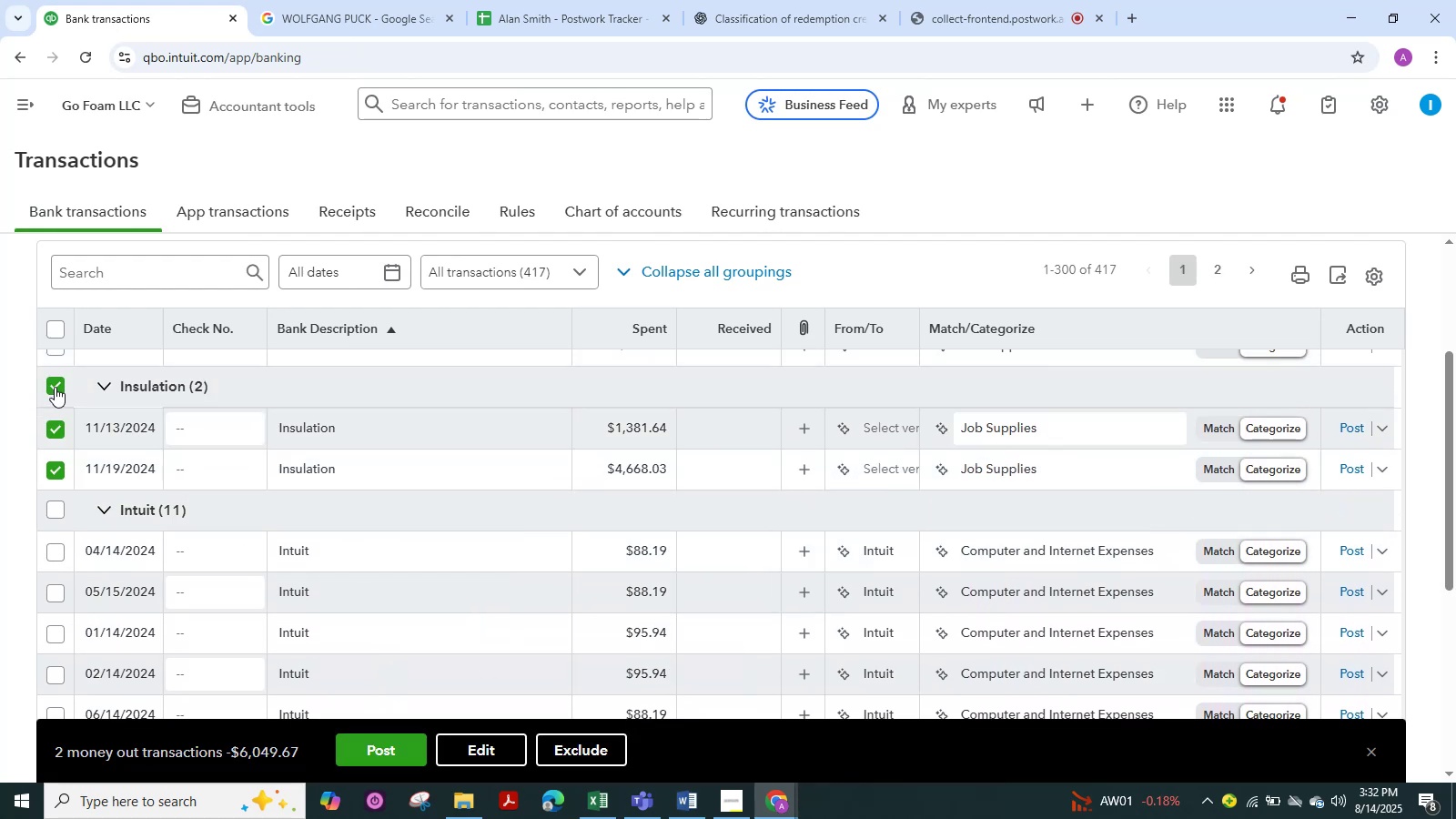 
left_click([55, 387])
 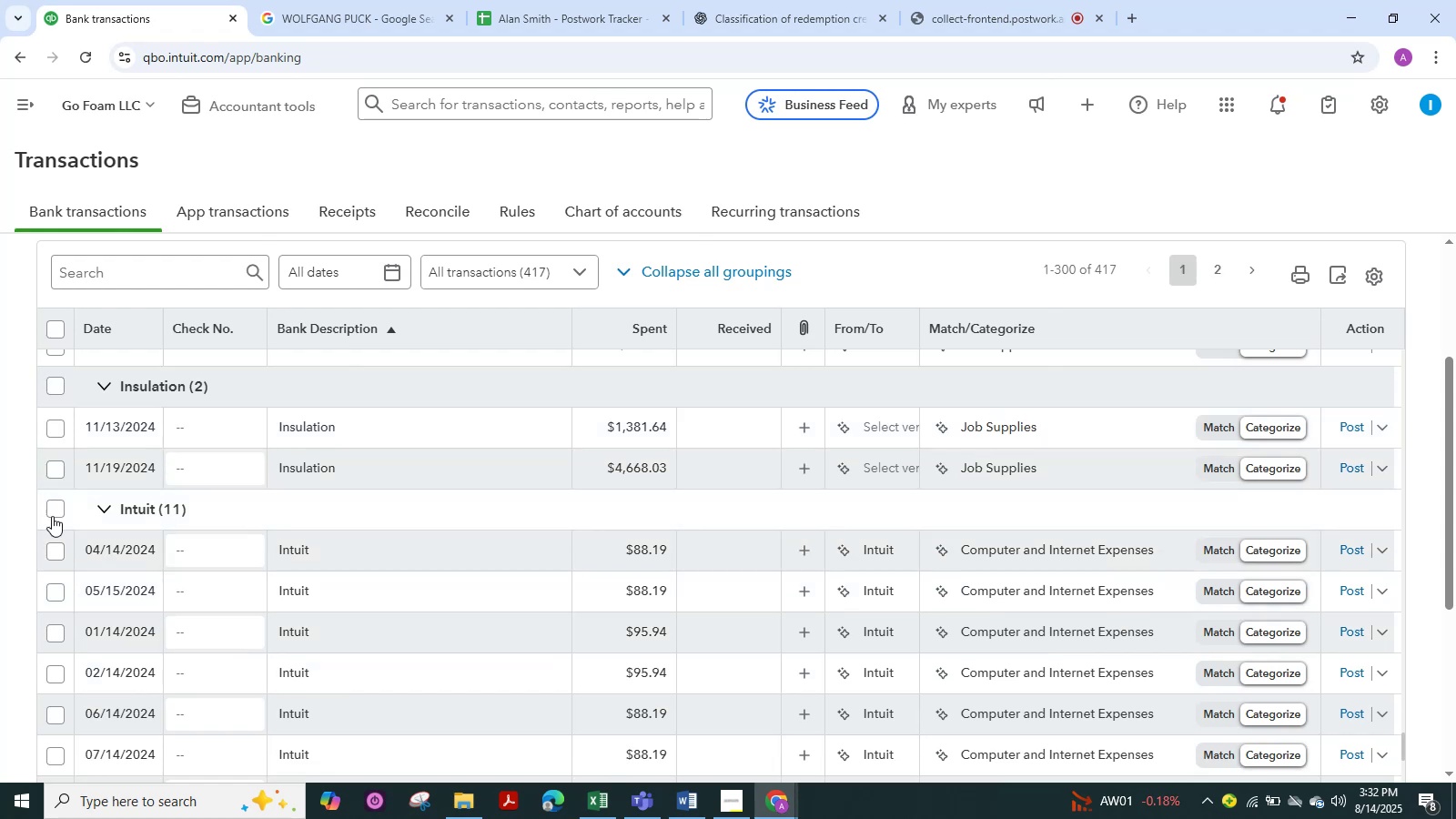 
left_click([54, 512])
 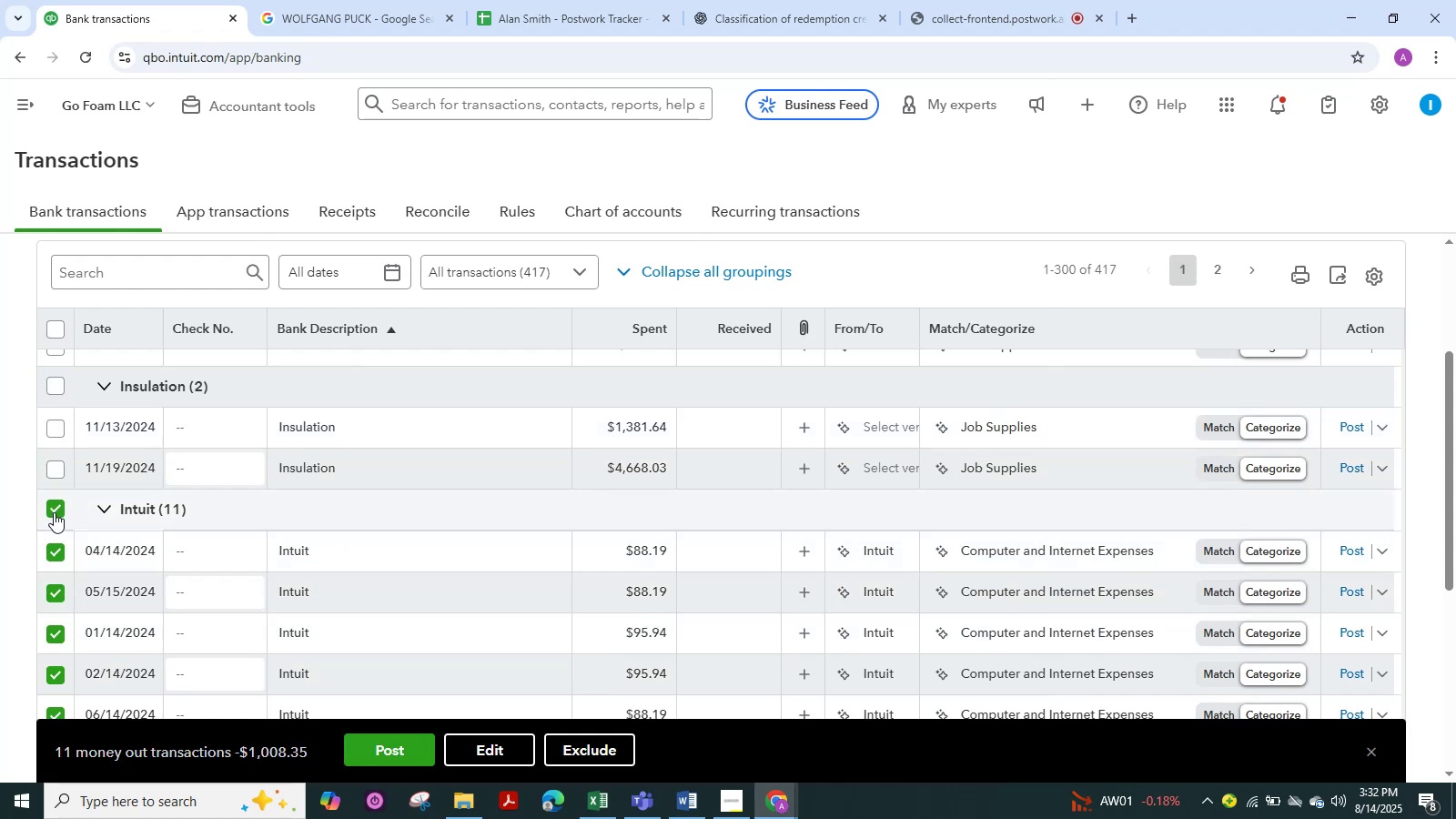 
scroll: coordinate [219, 602], scroll_direction: down, amount: 4.0
 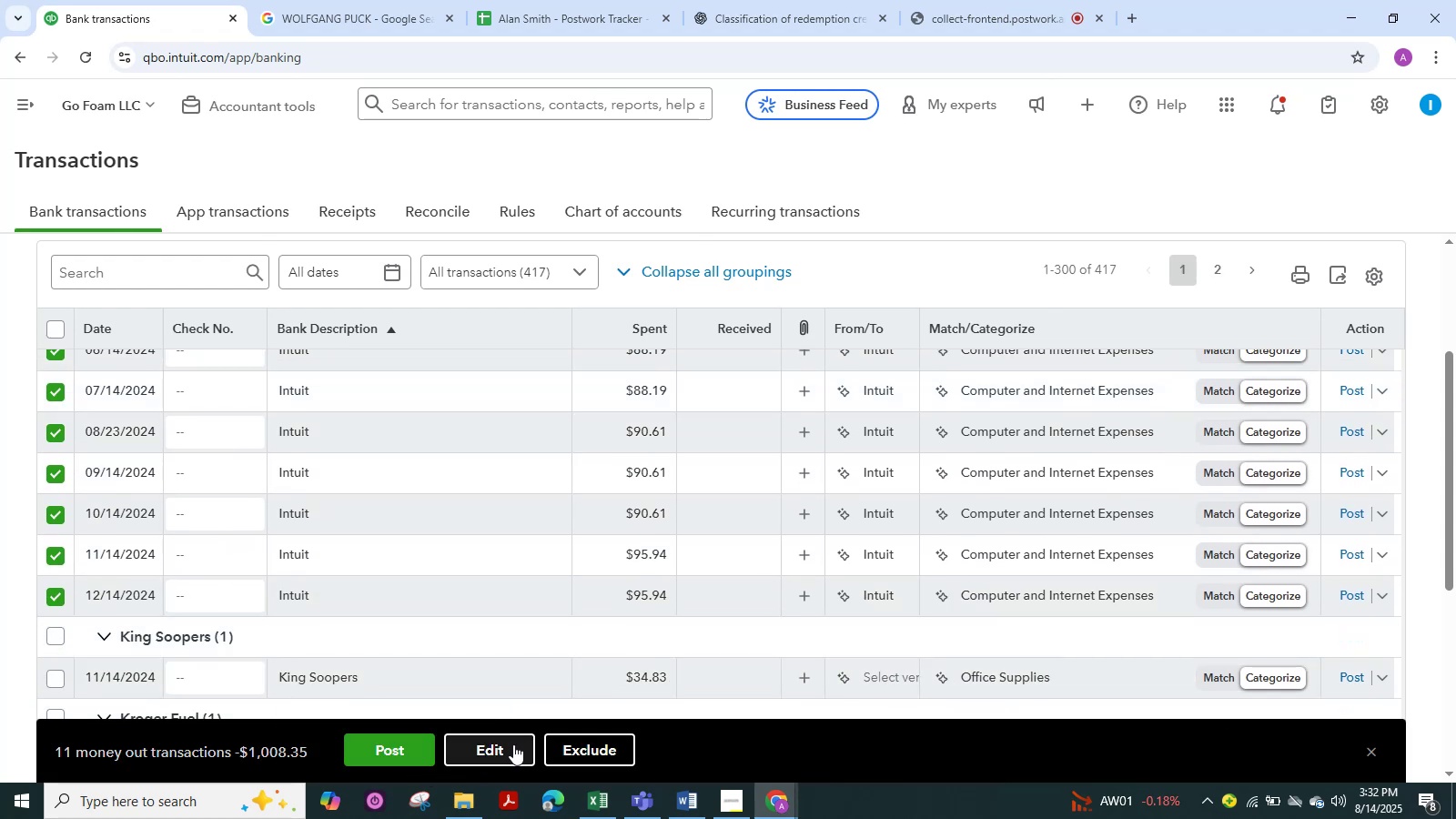 
left_click([513, 744])
 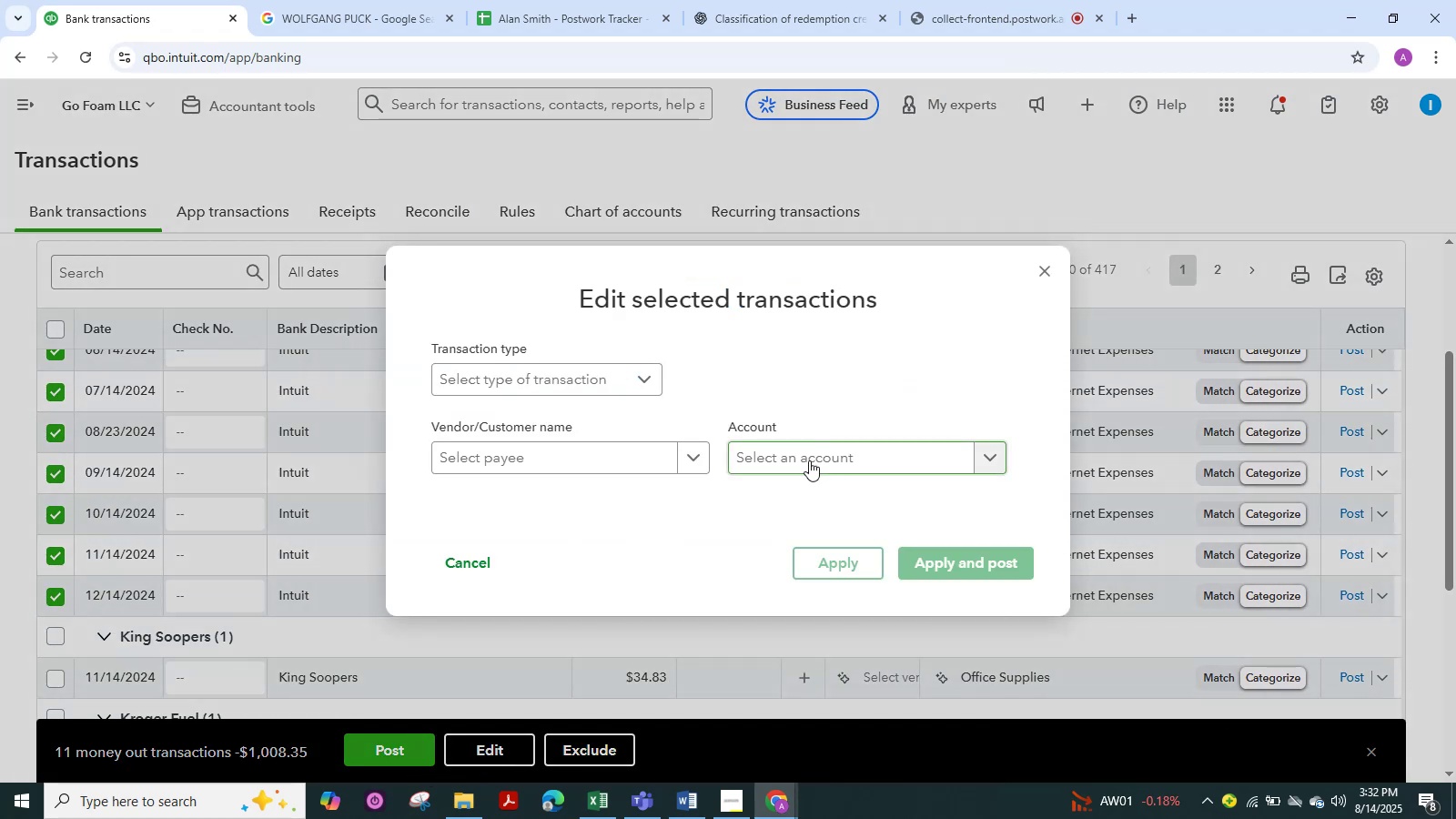 
left_click([848, 462])
 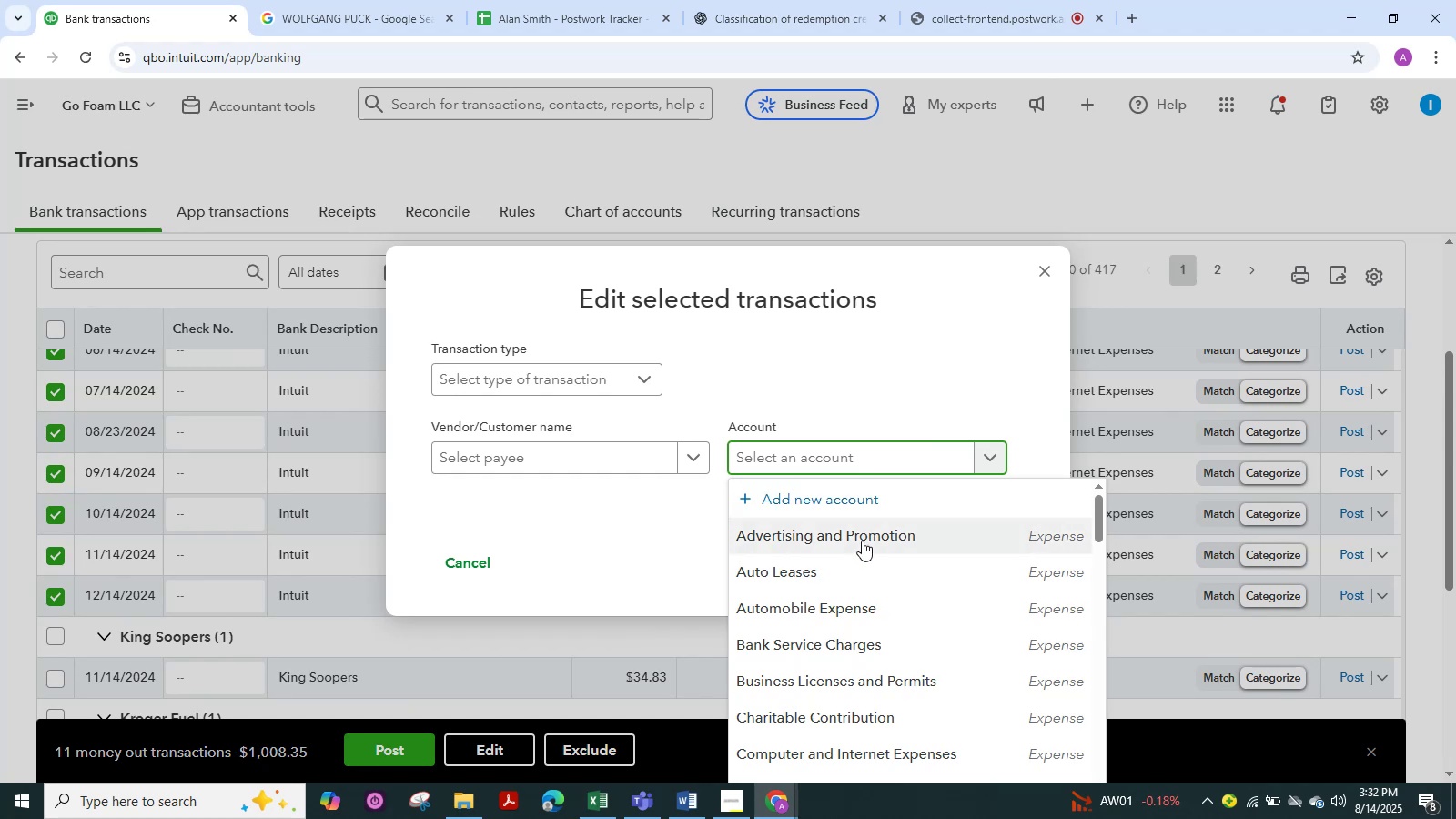 
scroll: coordinate [862, 541], scroll_direction: down, amount: 3.0
 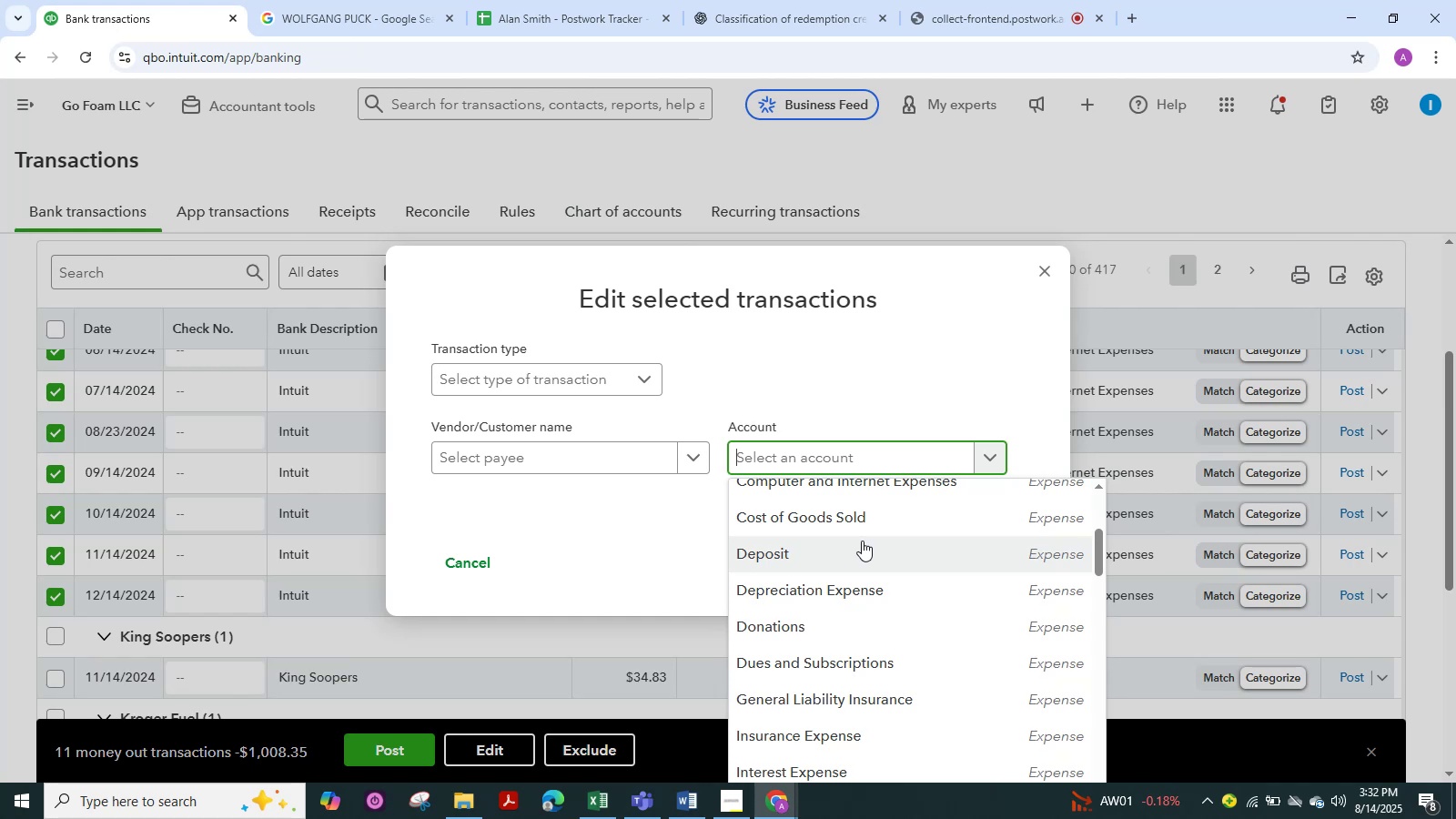 
wait(9.88)
 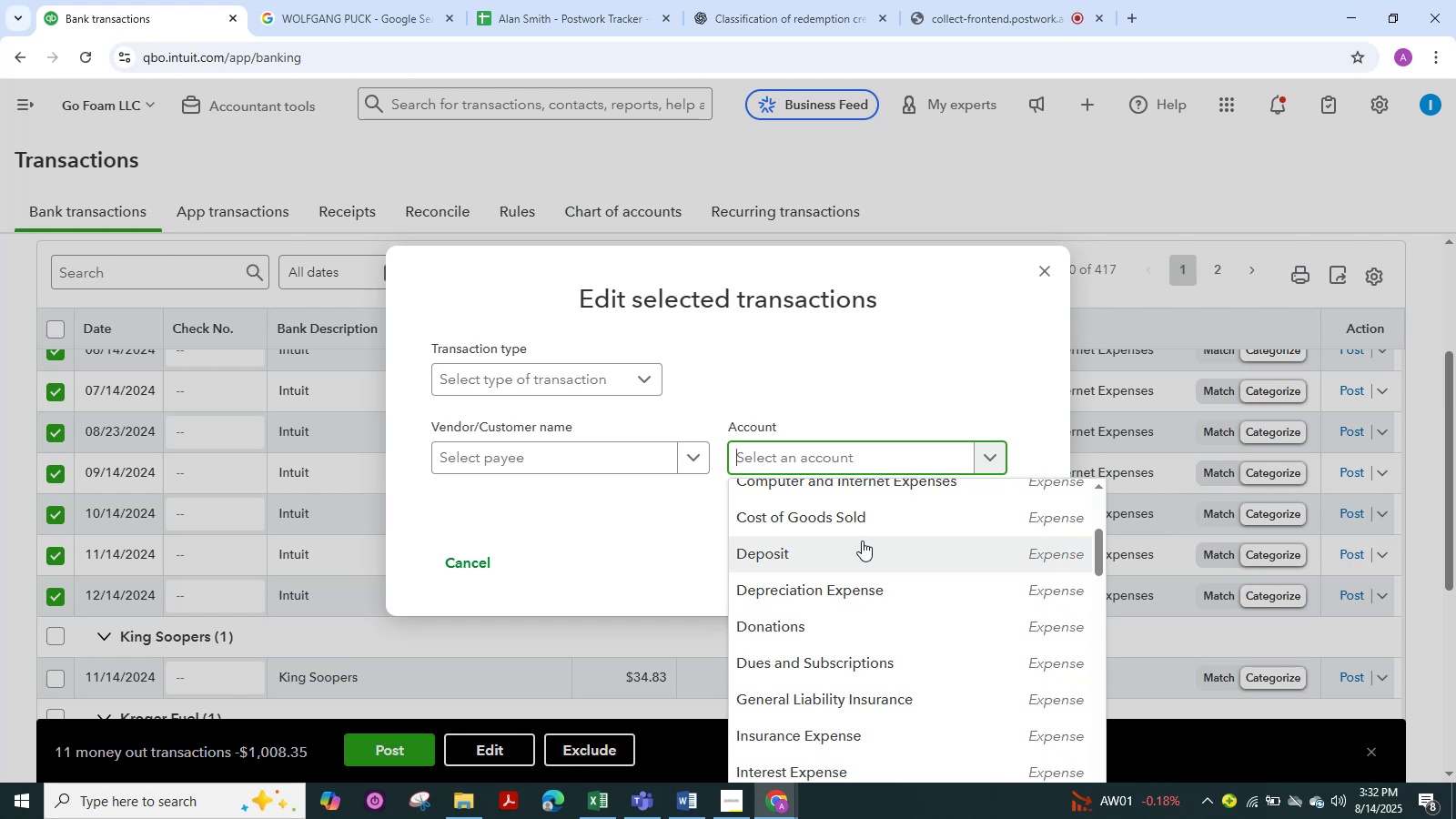 
left_click([810, 657])
 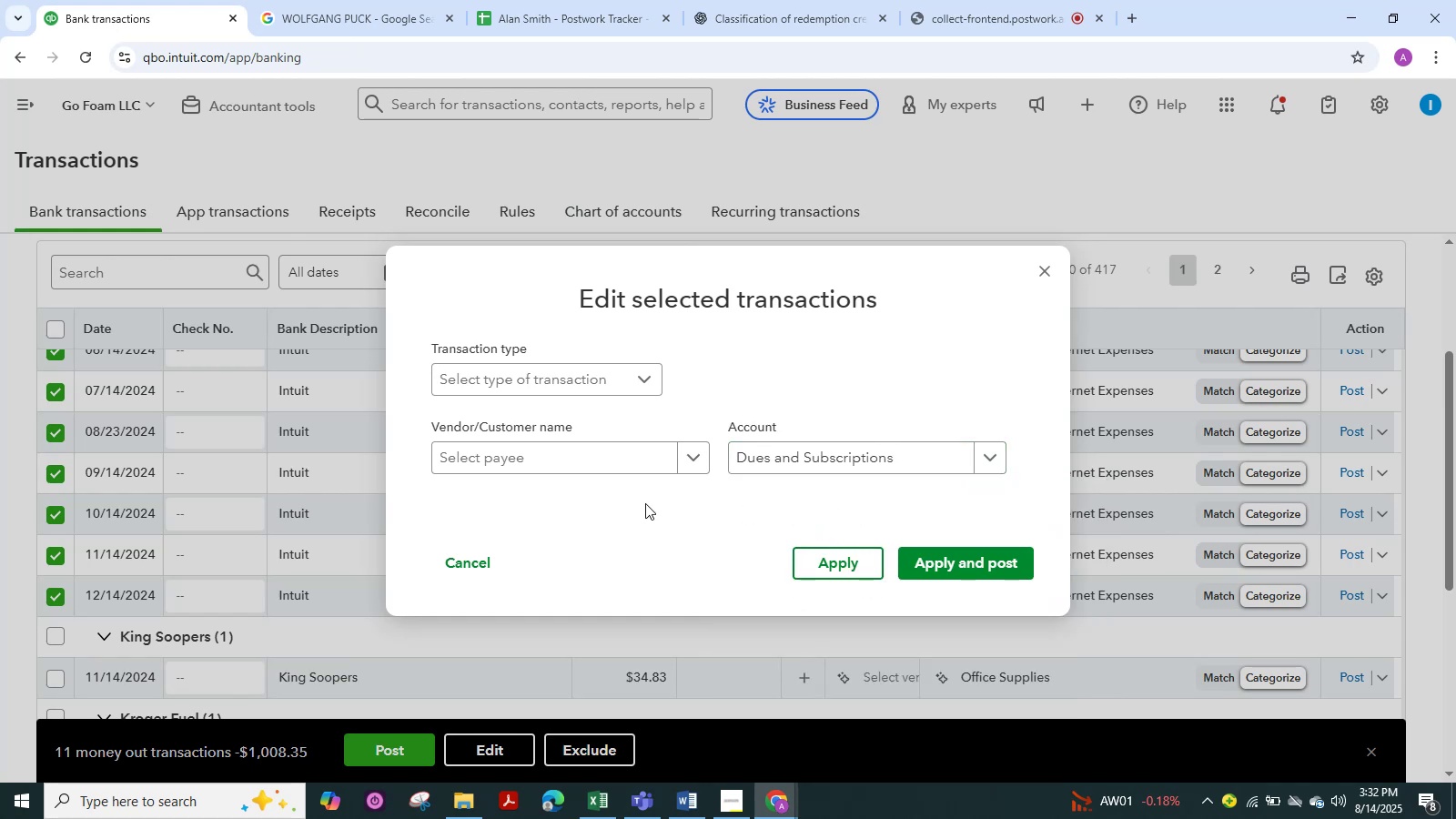 
left_click([591, 457])
 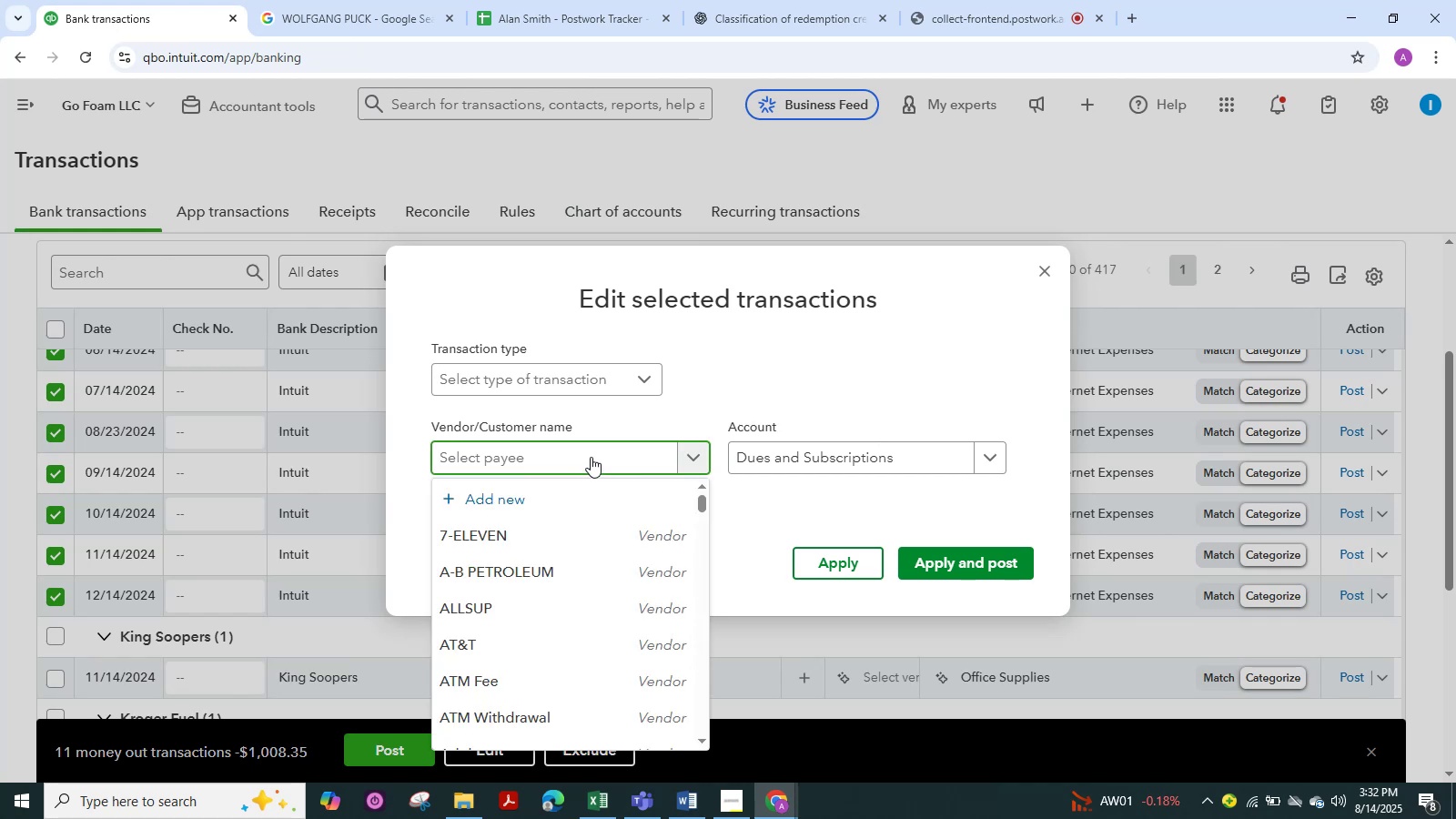 
type(int)
 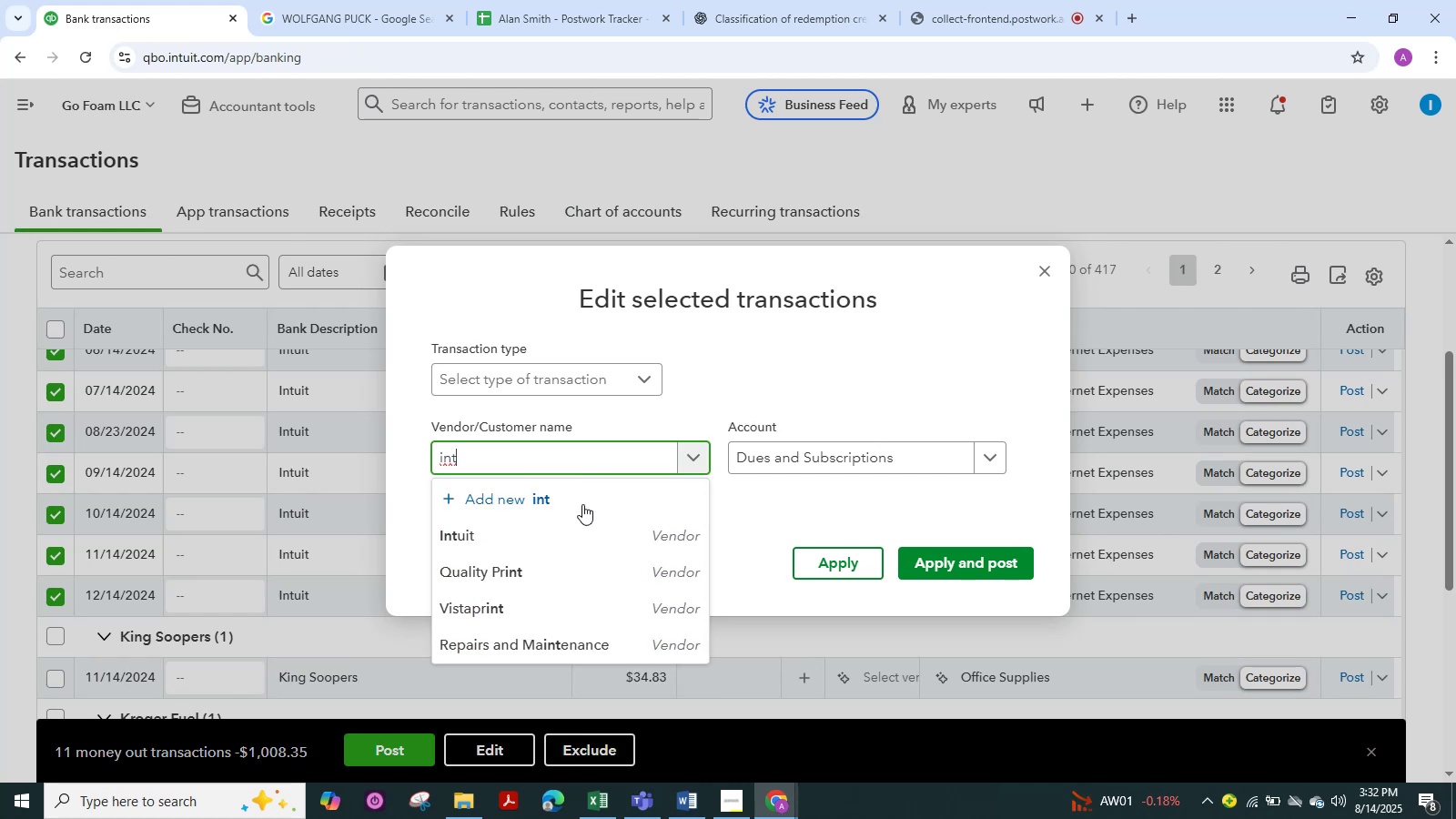 
left_click([506, 534])
 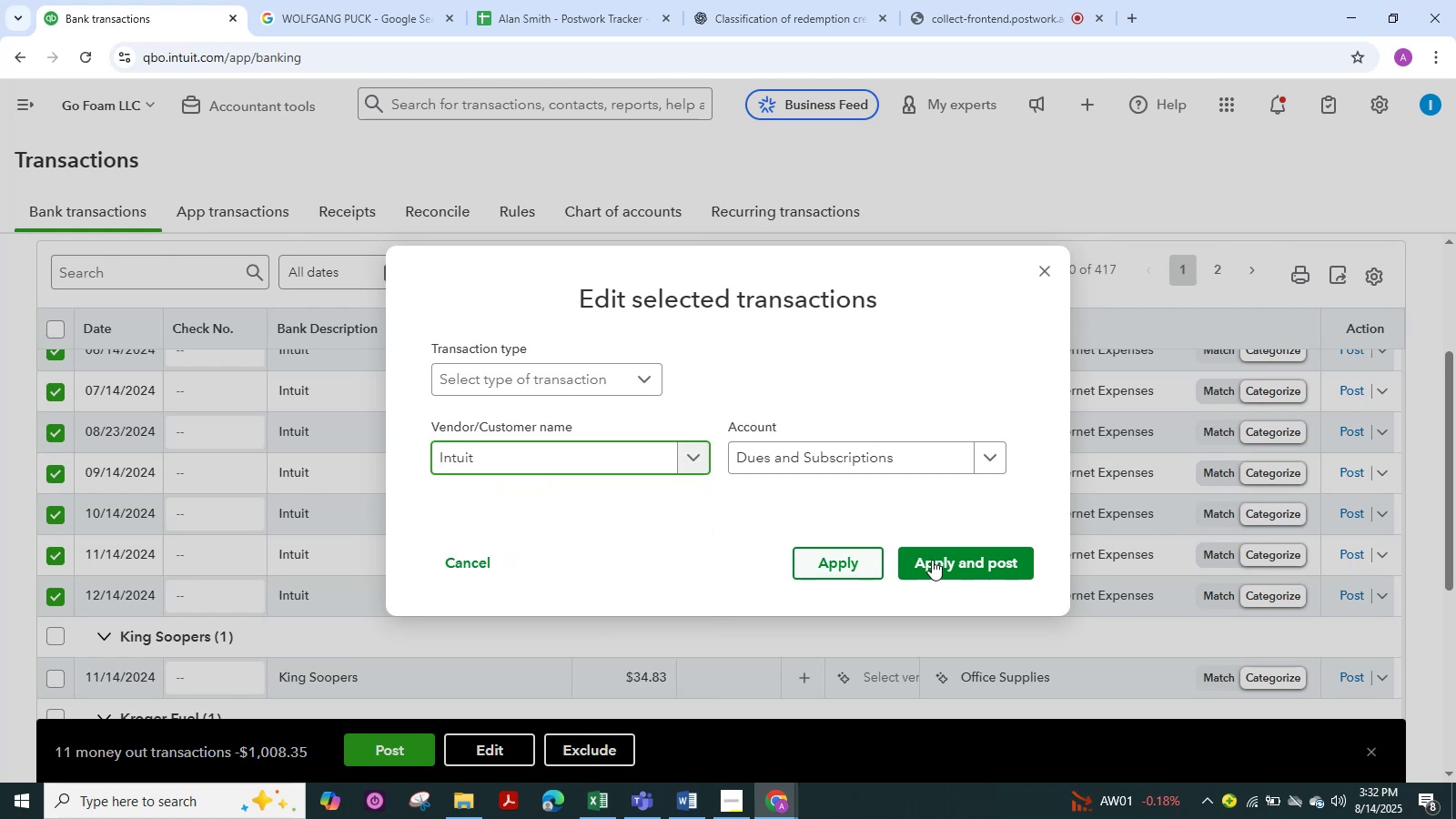 
left_click([959, 562])
 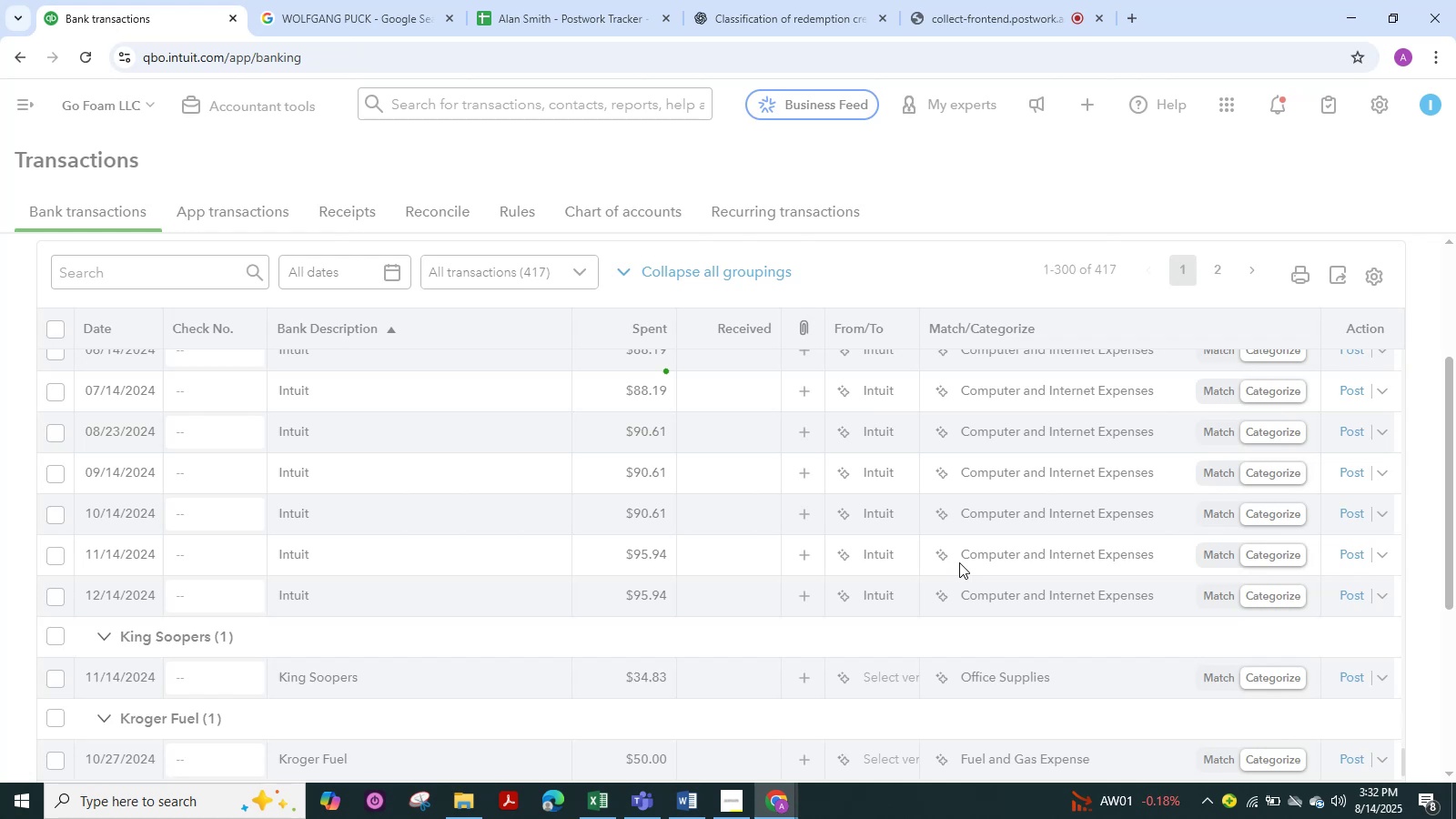 
wait(6.46)
 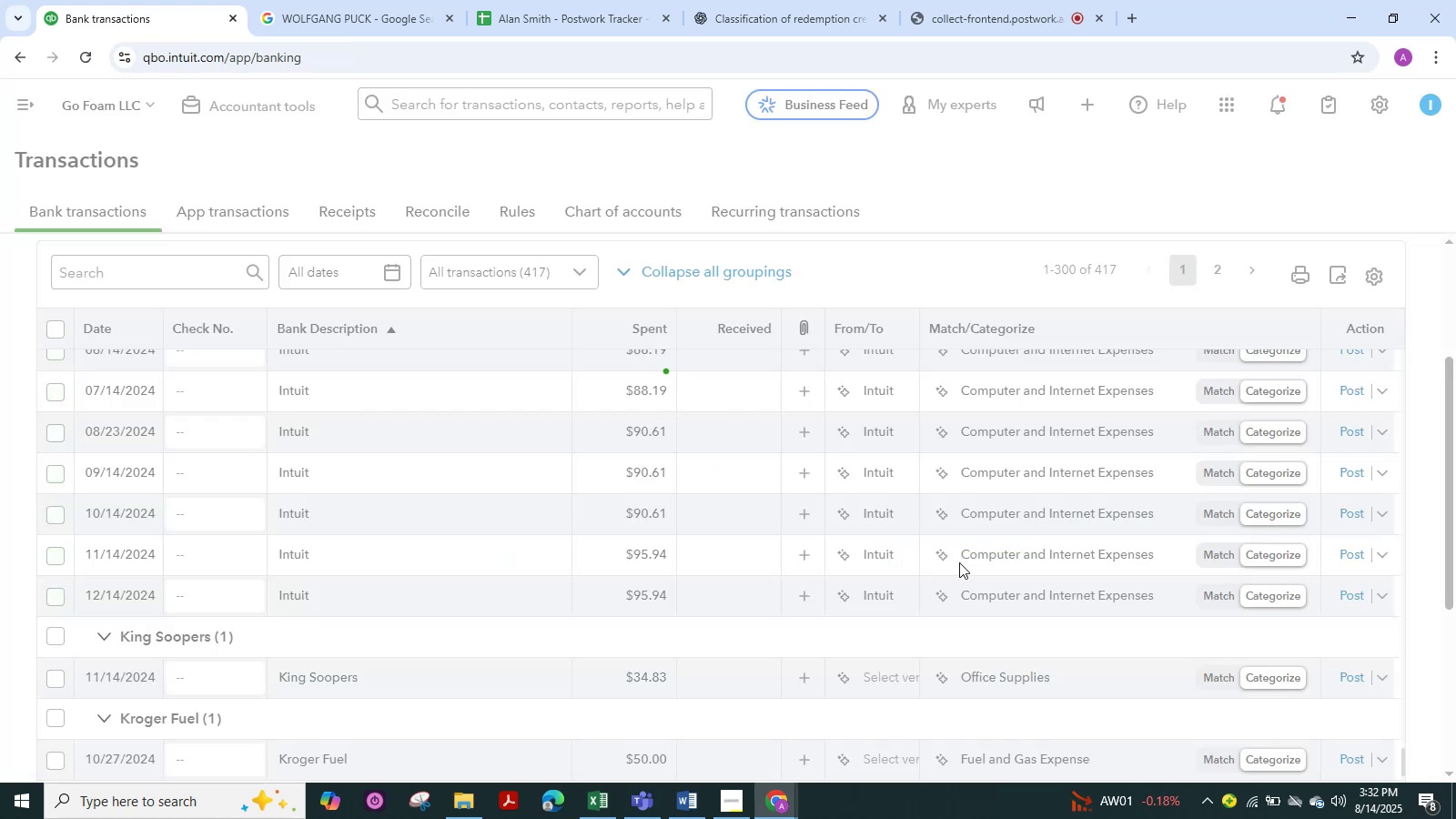 
scroll: coordinate [502, 582], scroll_direction: down, amount: 2.0
 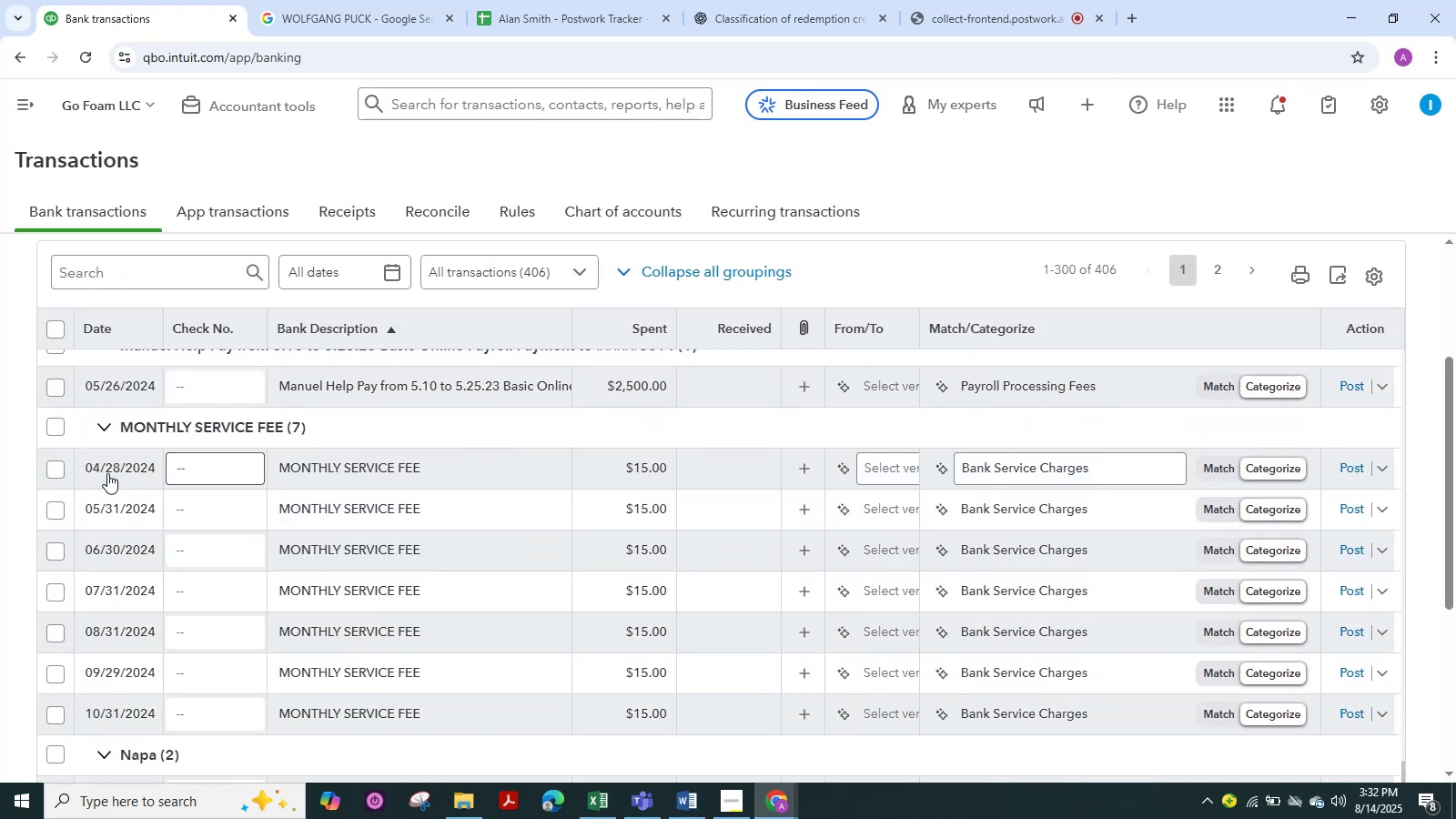 
left_click([55, 429])
 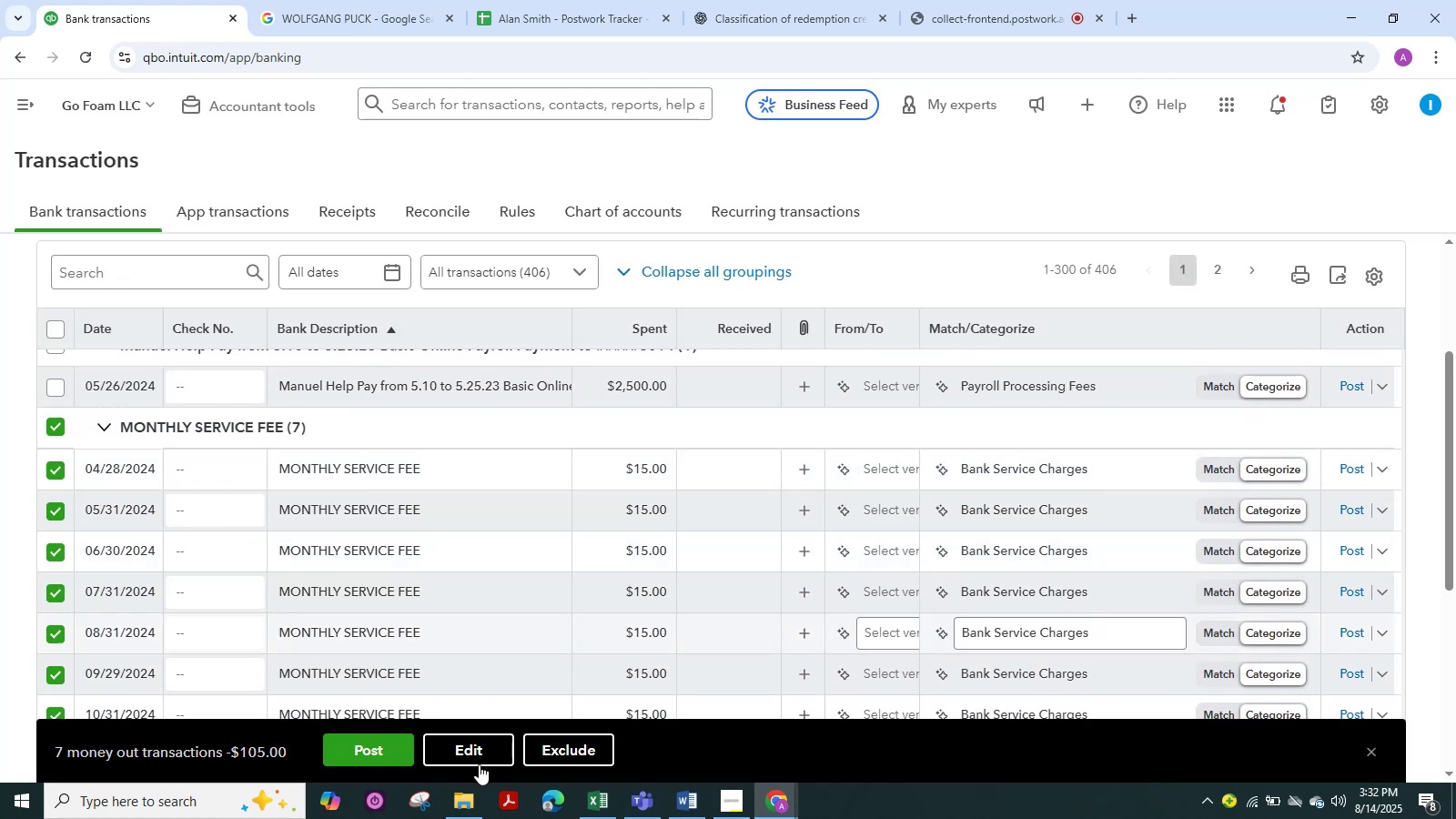 
left_click([478, 745])
 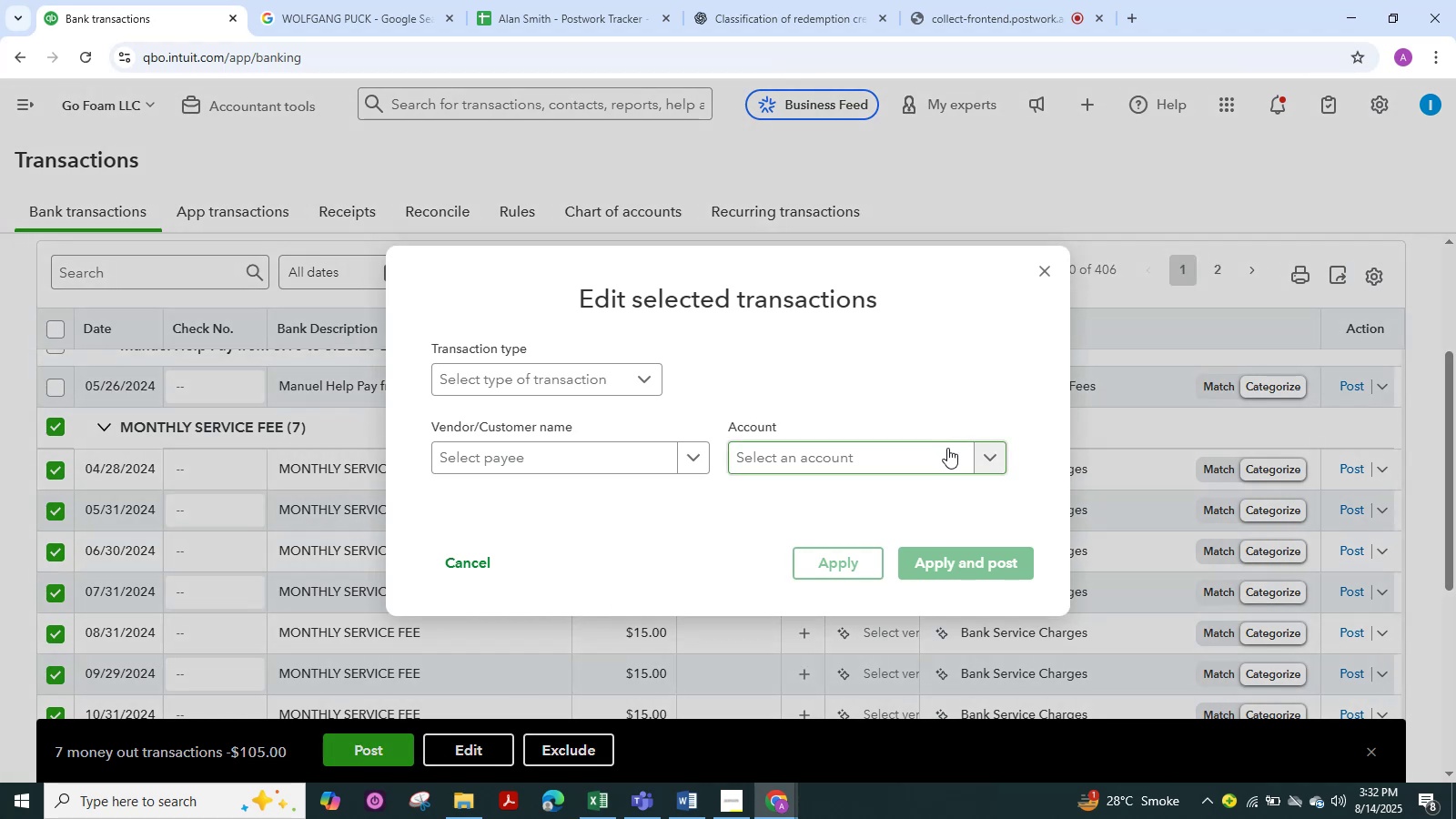 
wait(6.09)
 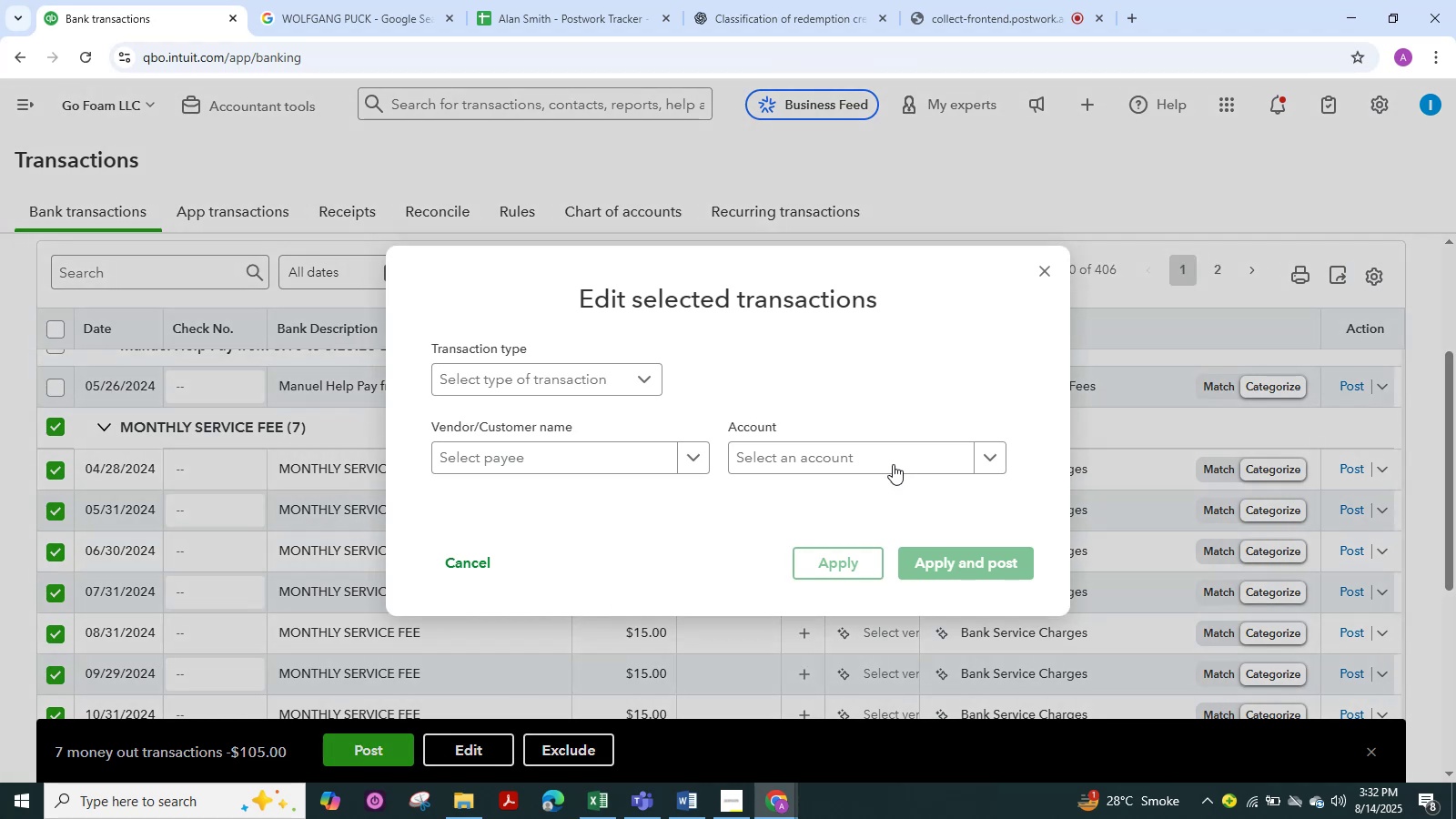 
type(mo)
 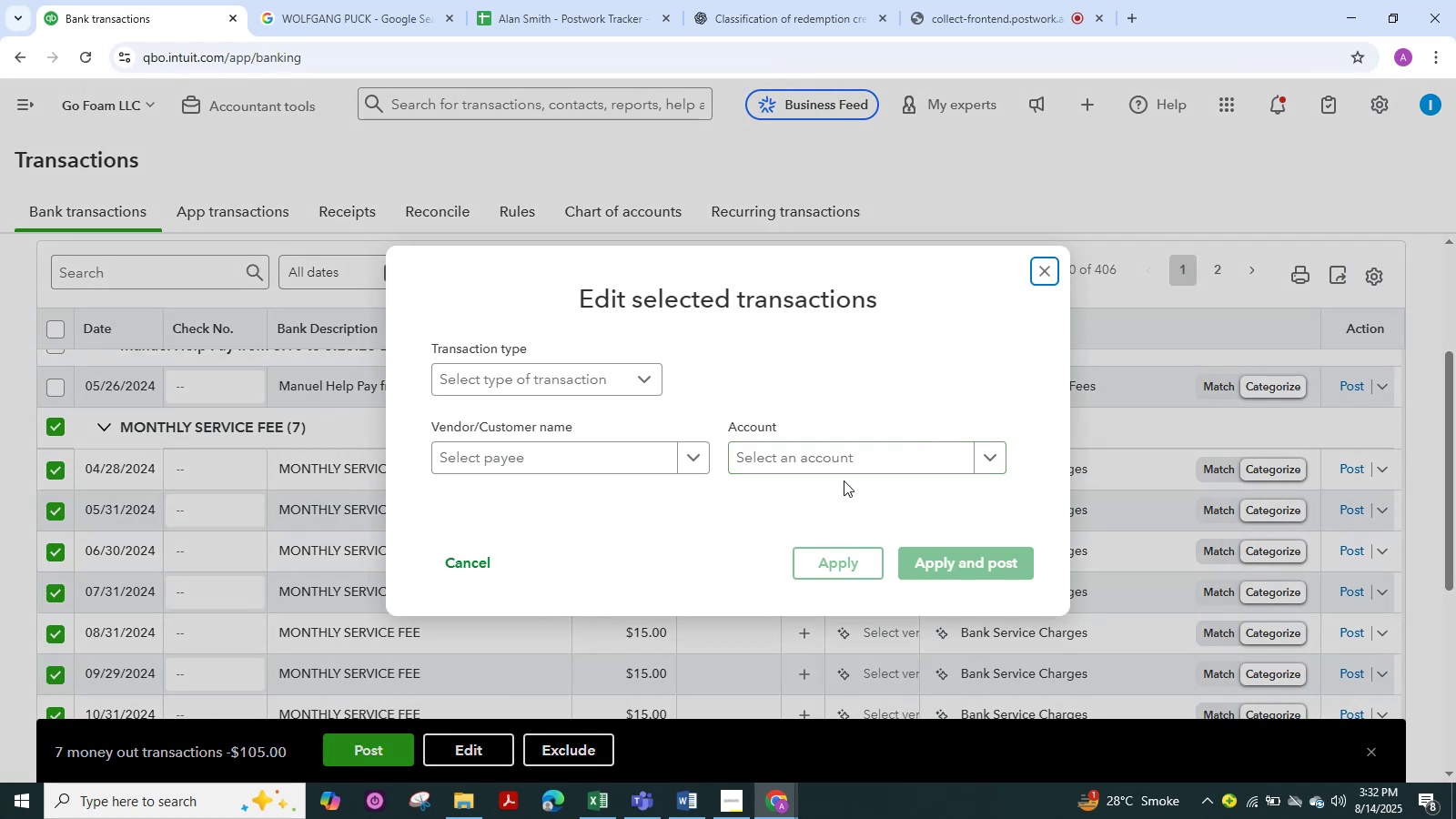 
left_click([836, 459])
 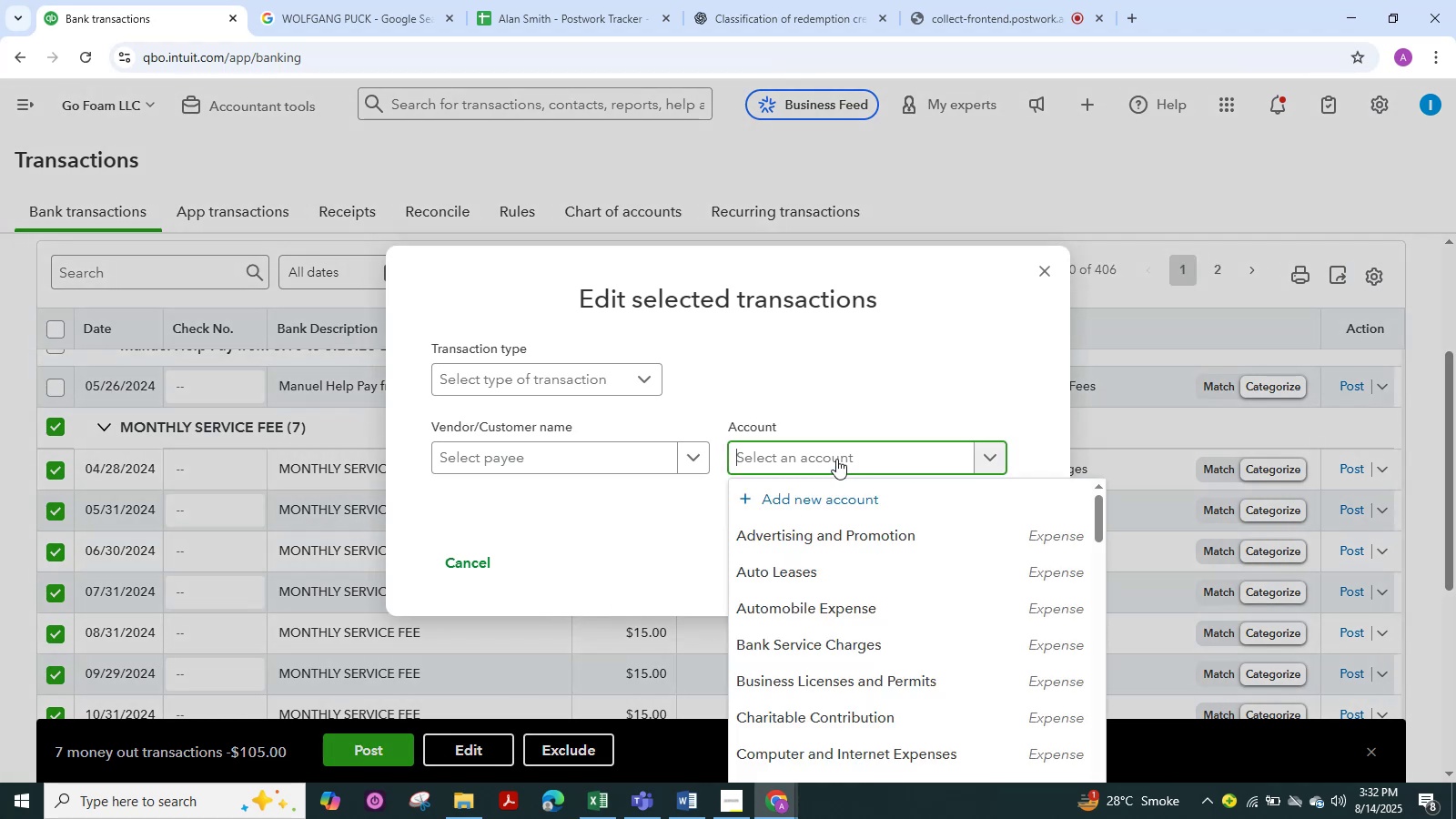 
type(mo)
key(Backspace)
key(Backspace)
 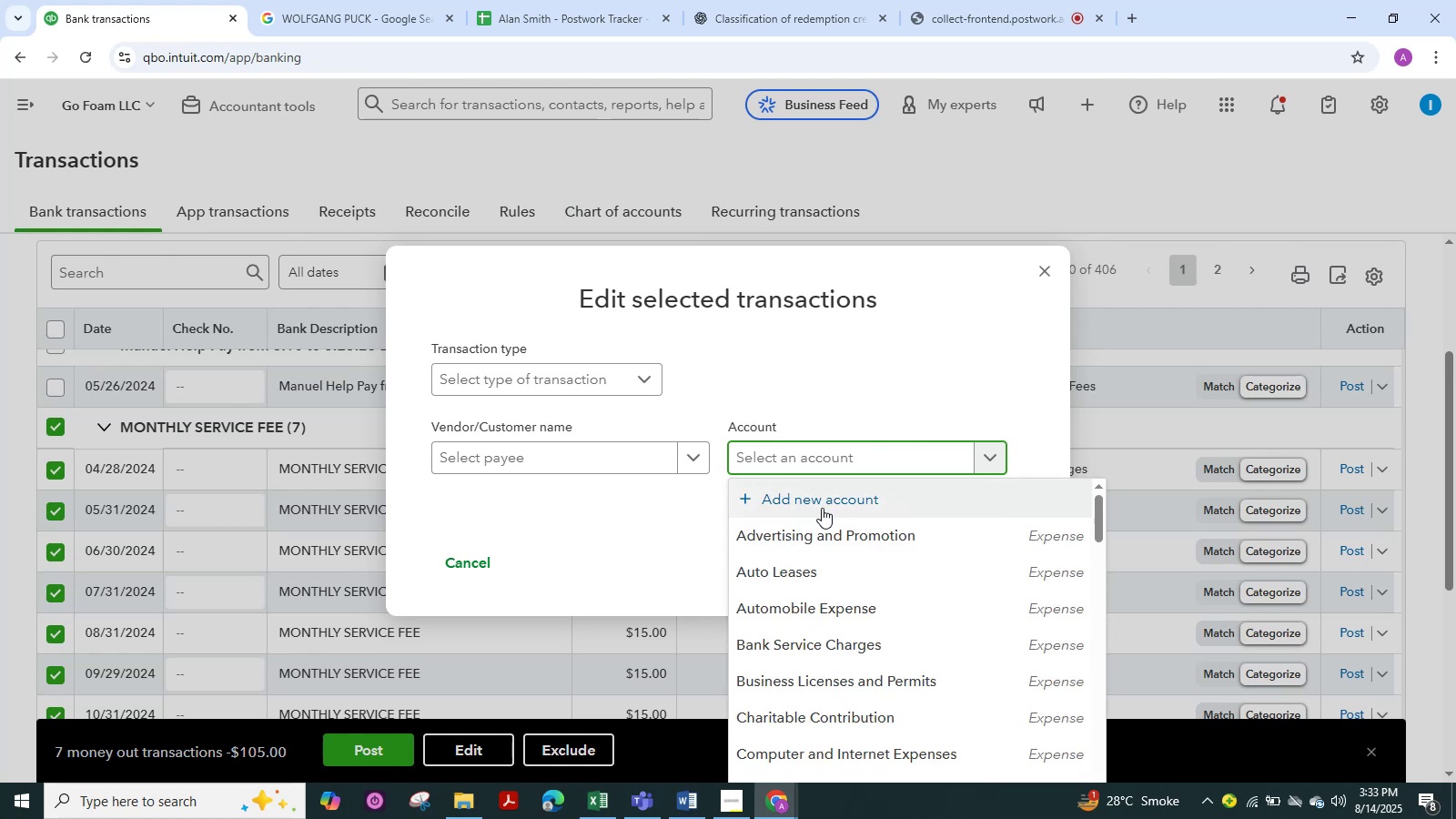 
type(ser)
 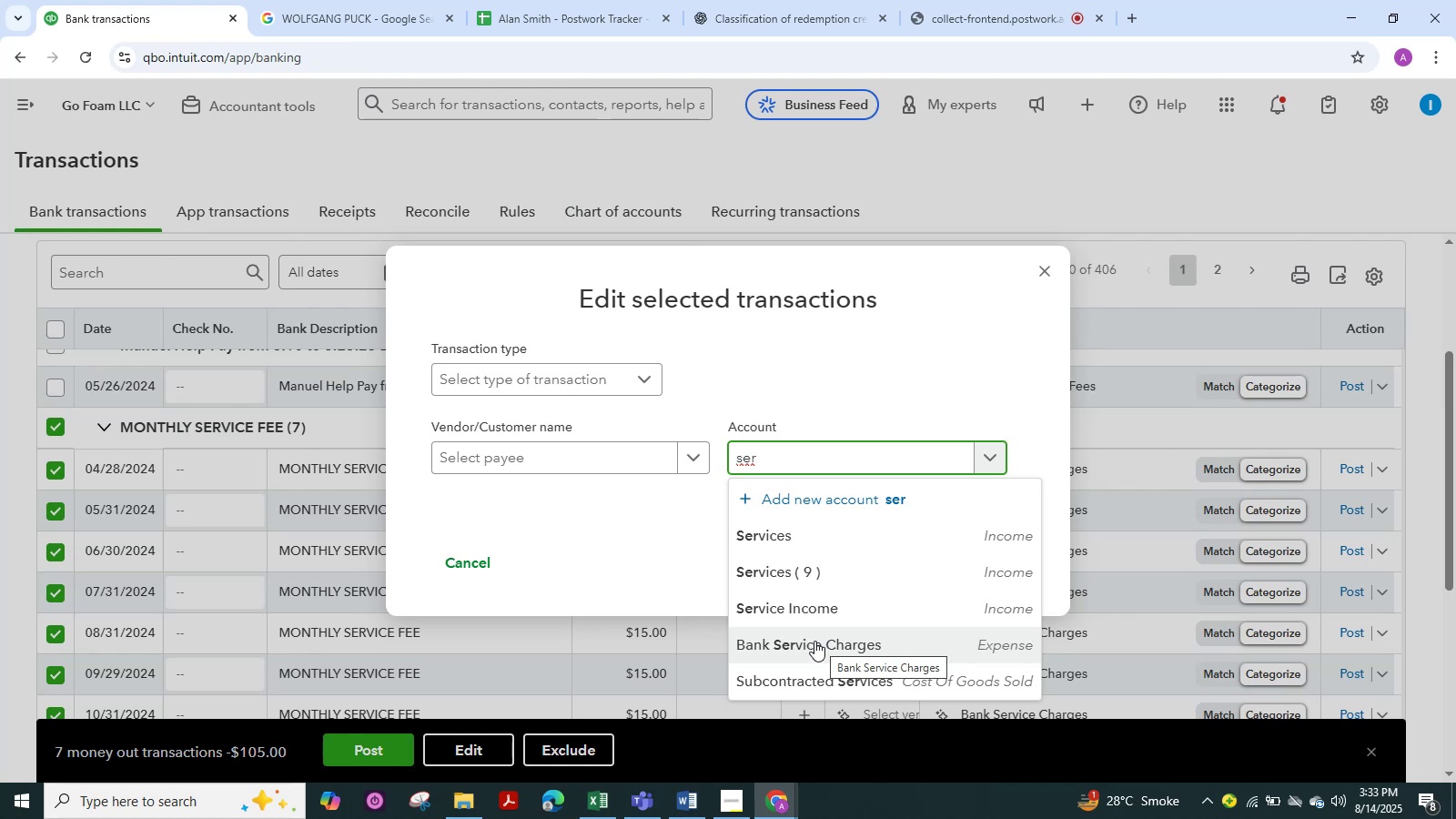 
wait(5.63)
 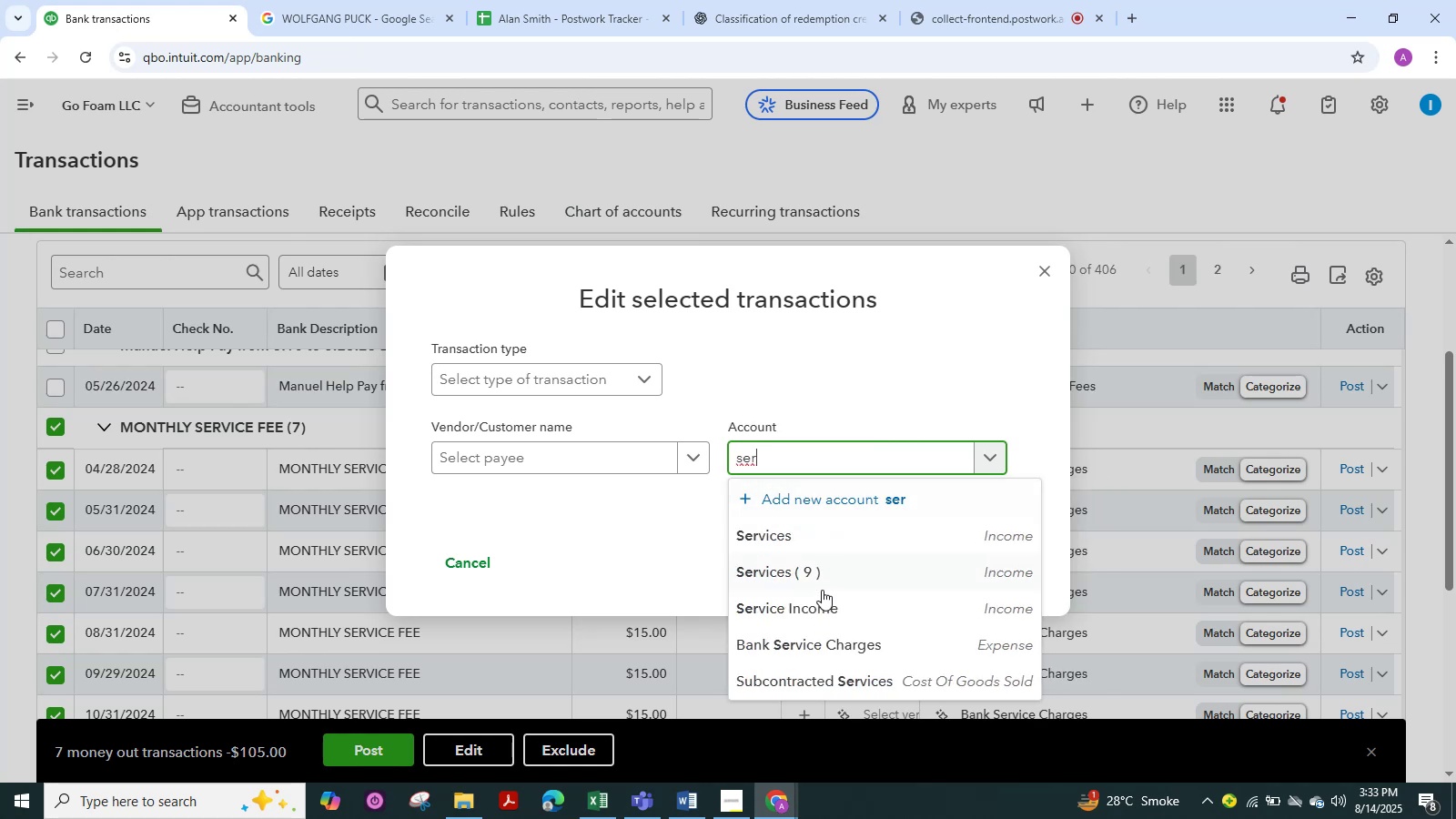 
left_click([808, 640])
 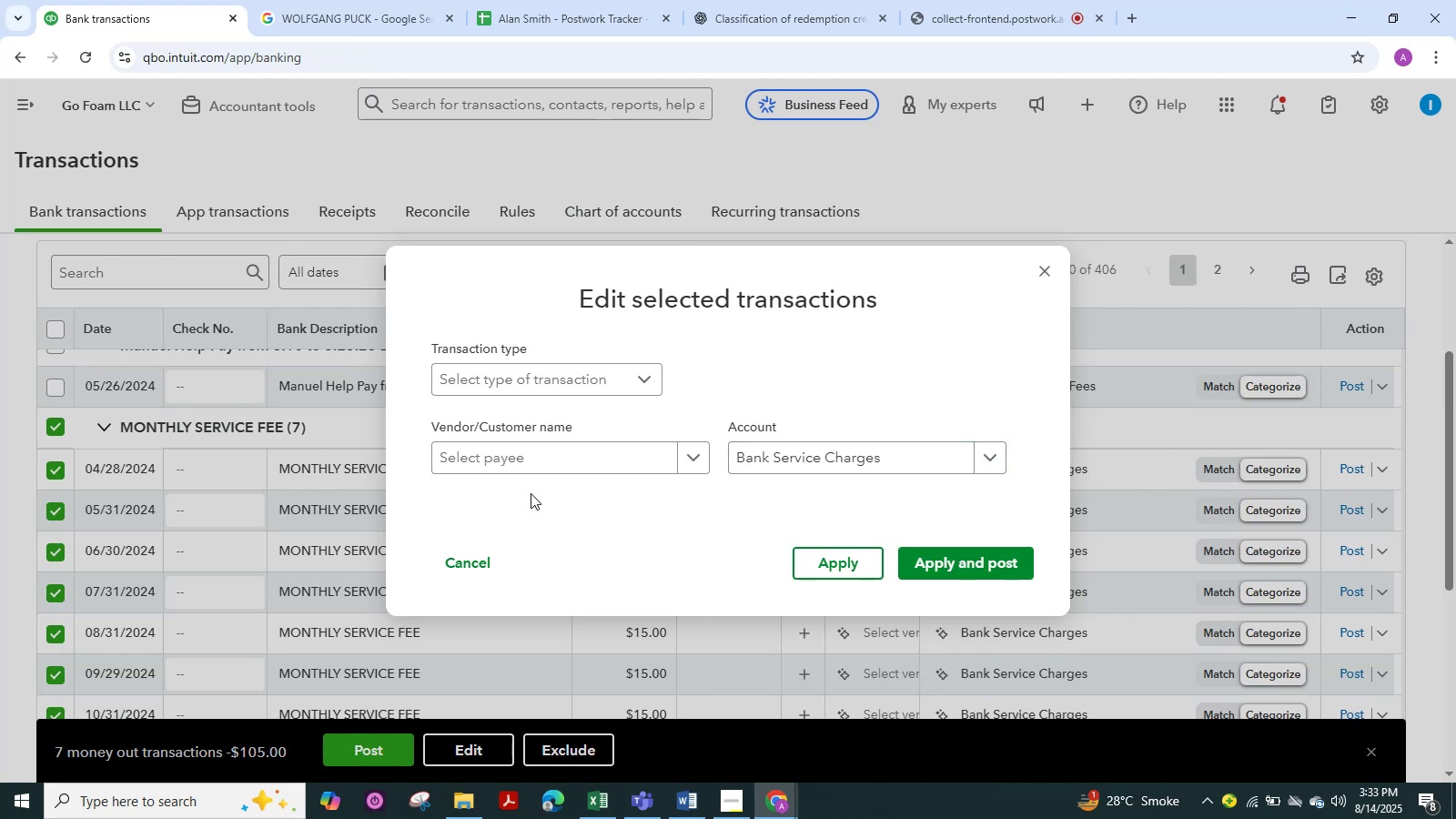 
left_click([540, 459])
 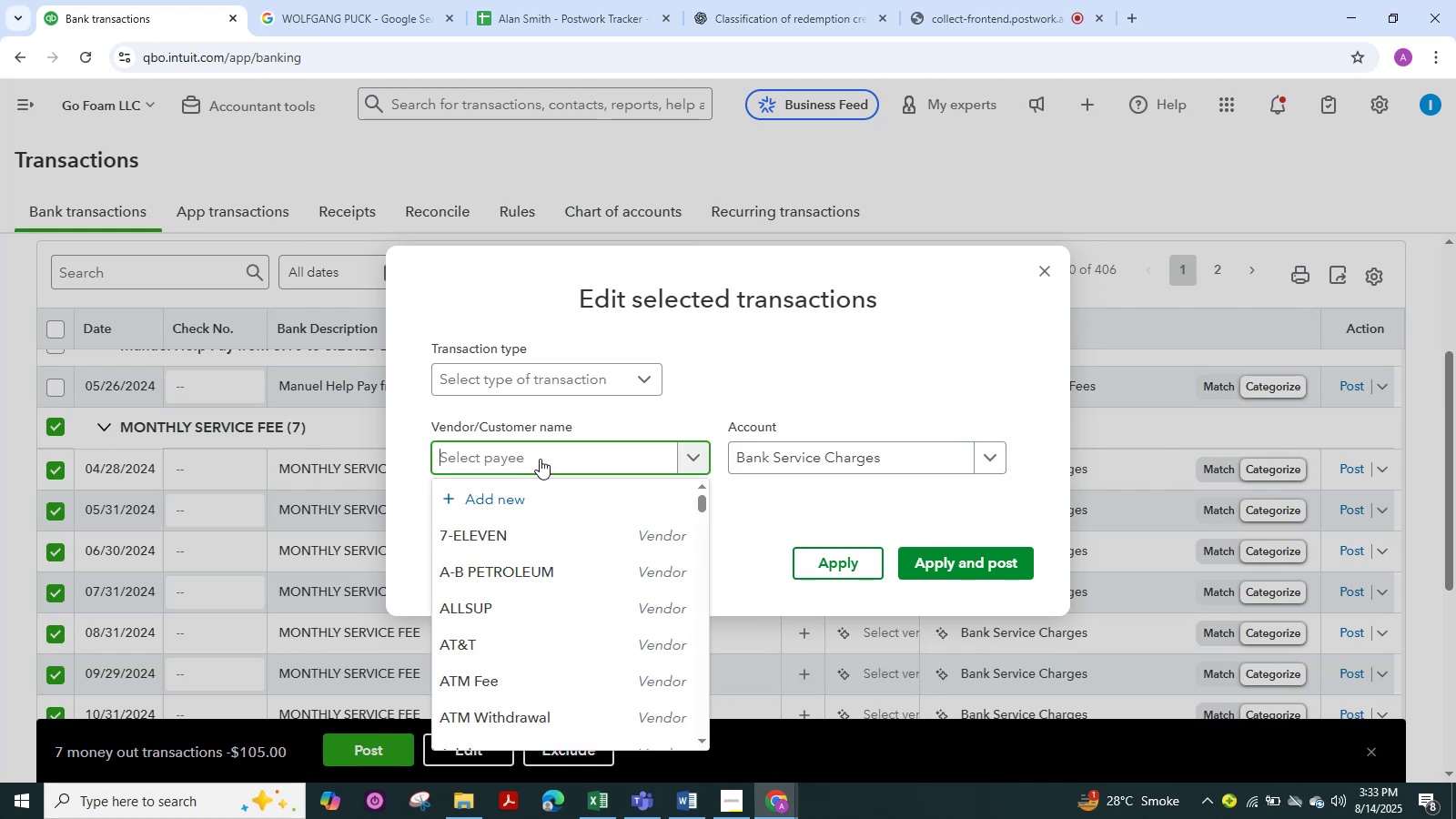 
type(fee)
 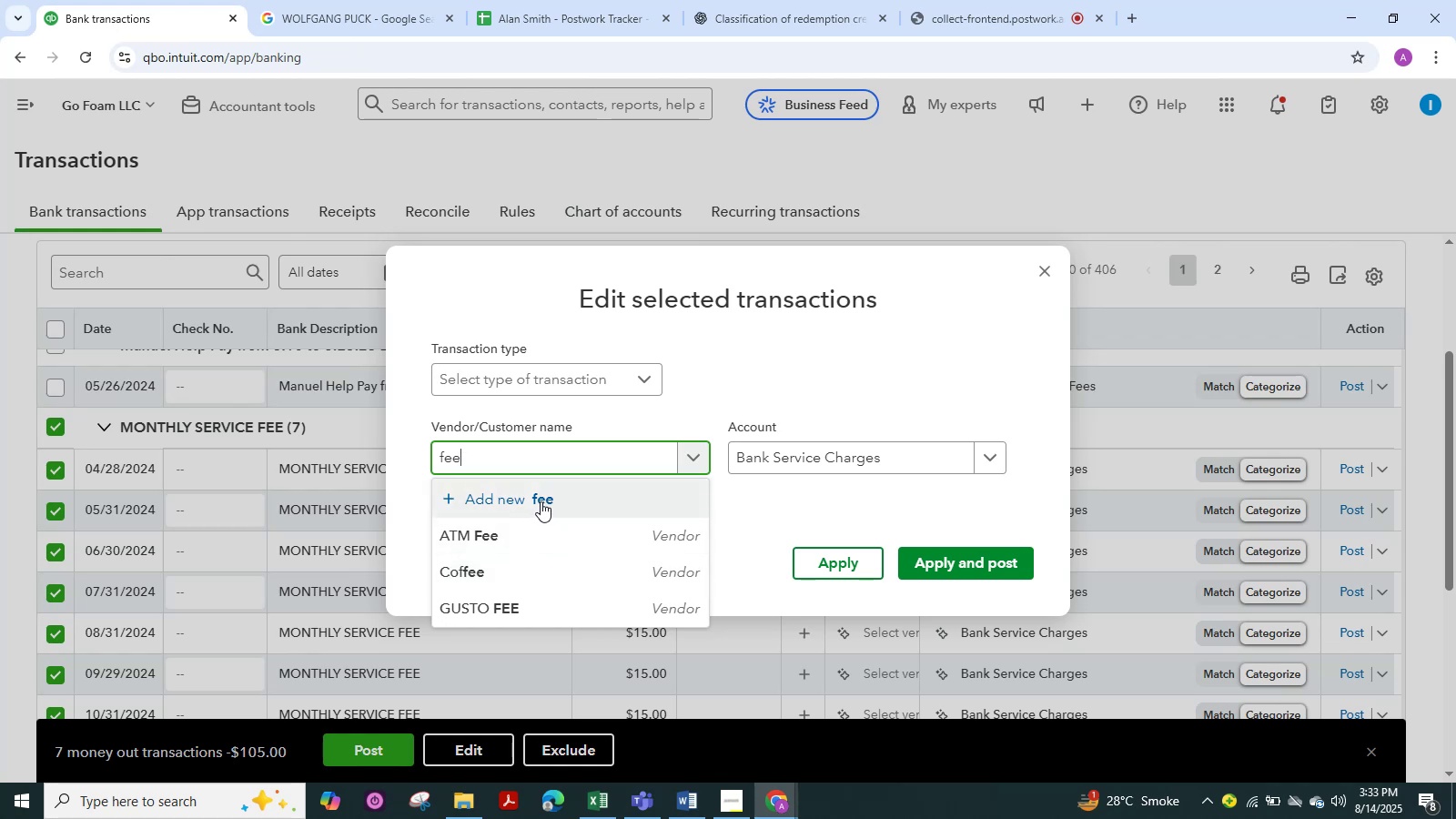 
wait(6.09)
 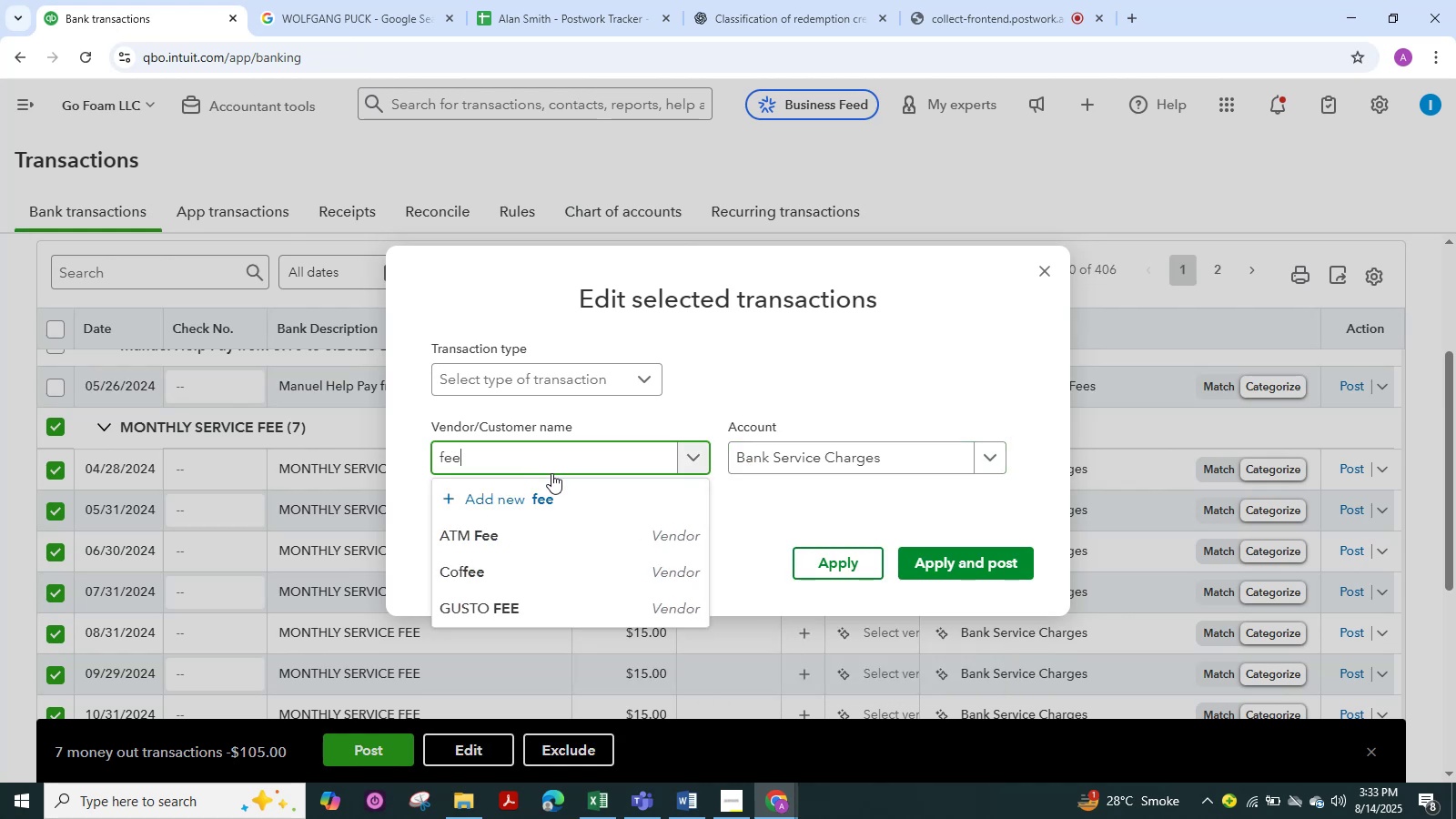 
left_click([541, 501])
 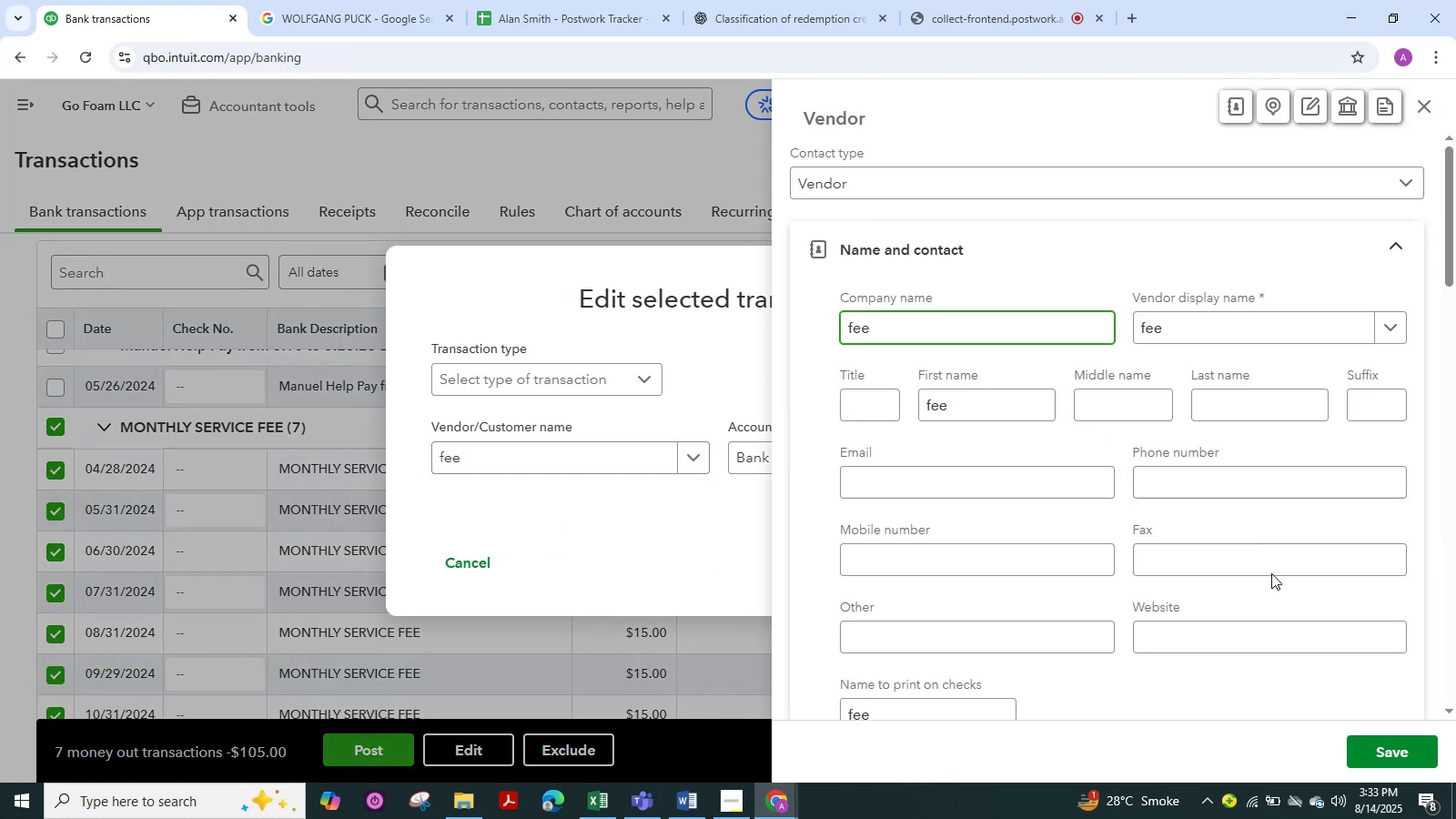 
left_click([1377, 756])
 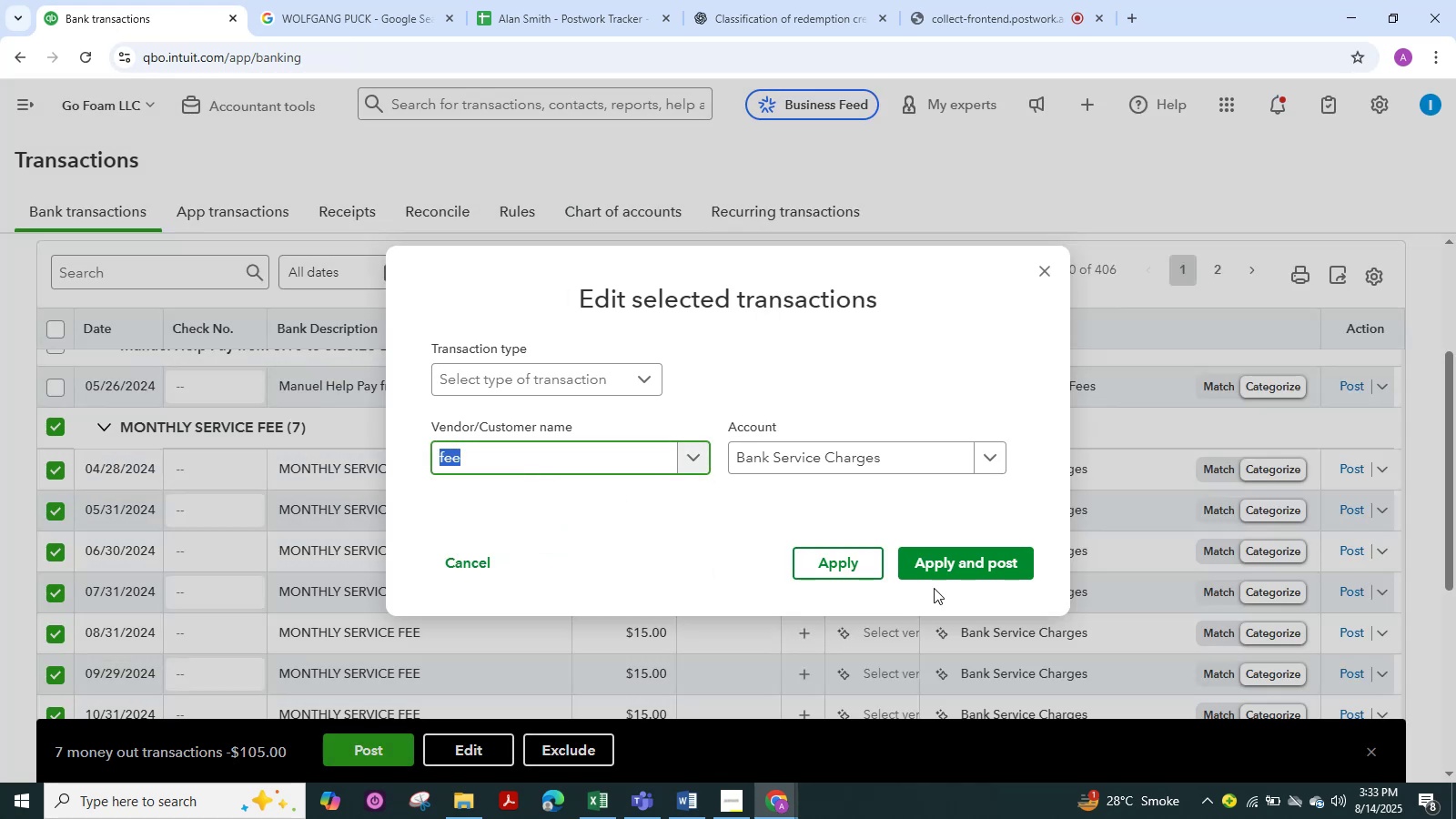 
left_click([957, 564])
 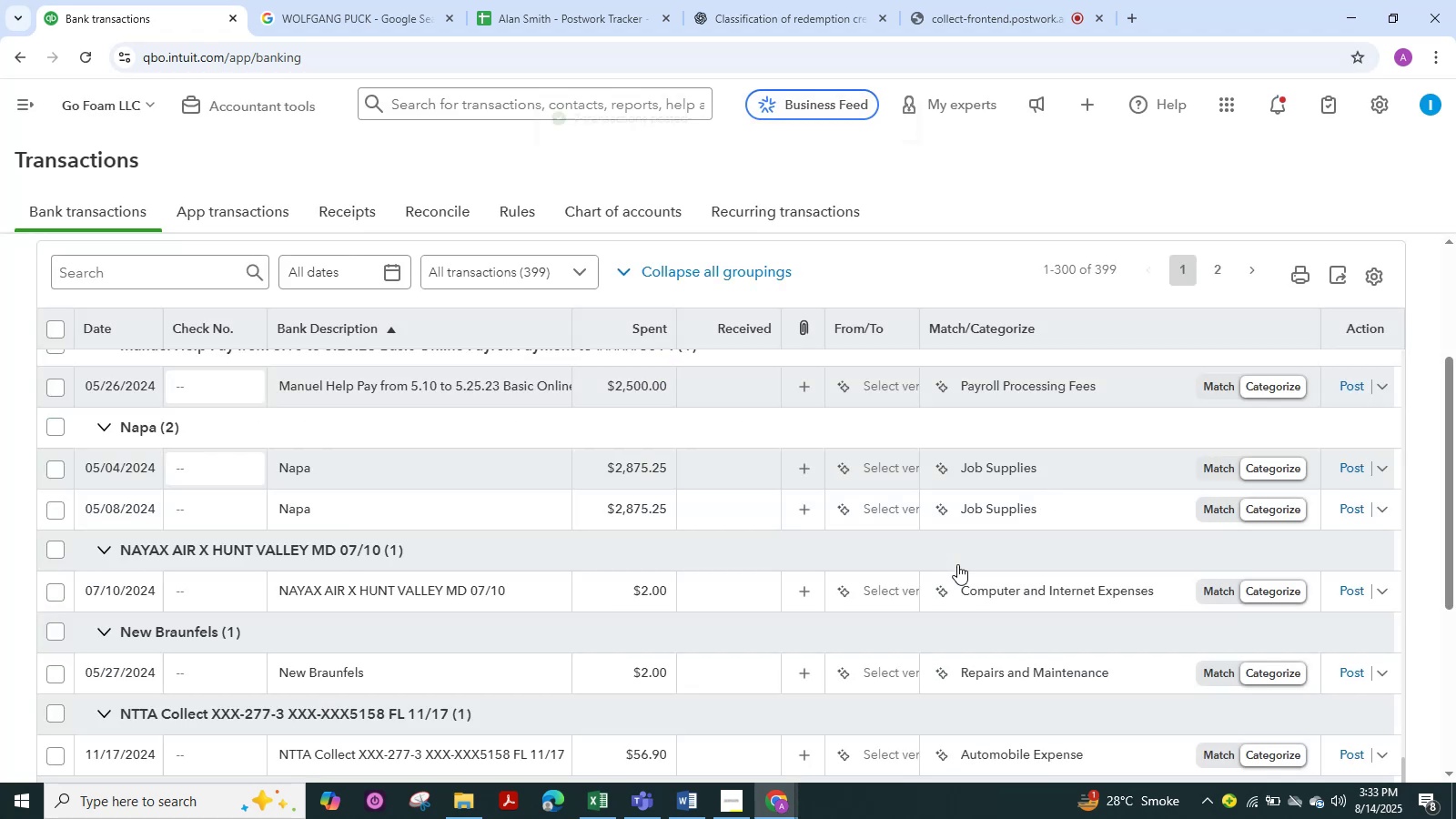 
wait(5.77)
 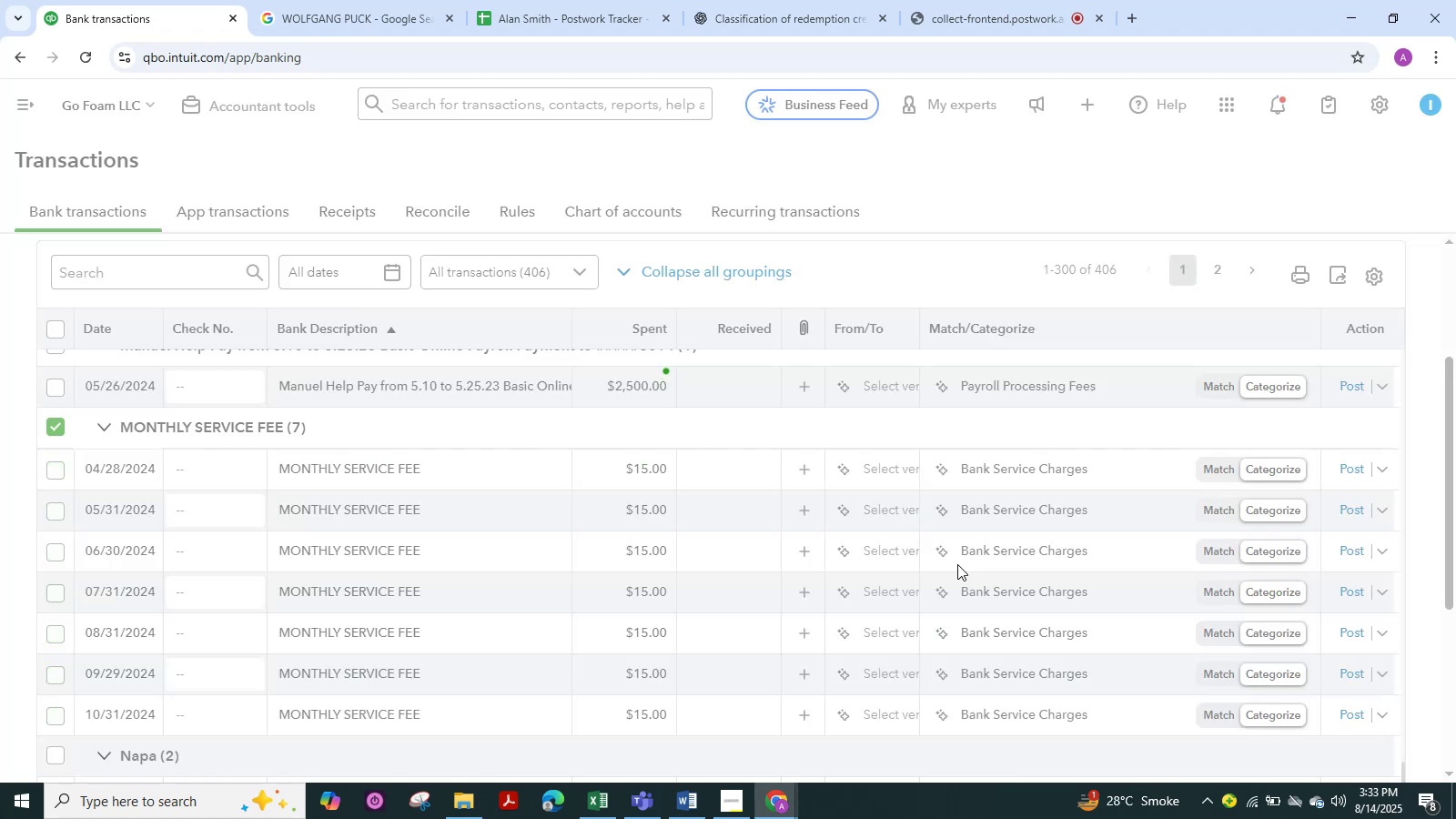 
scroll: coordinate [470, 616], scroll_direction: down, amount: 4.0
 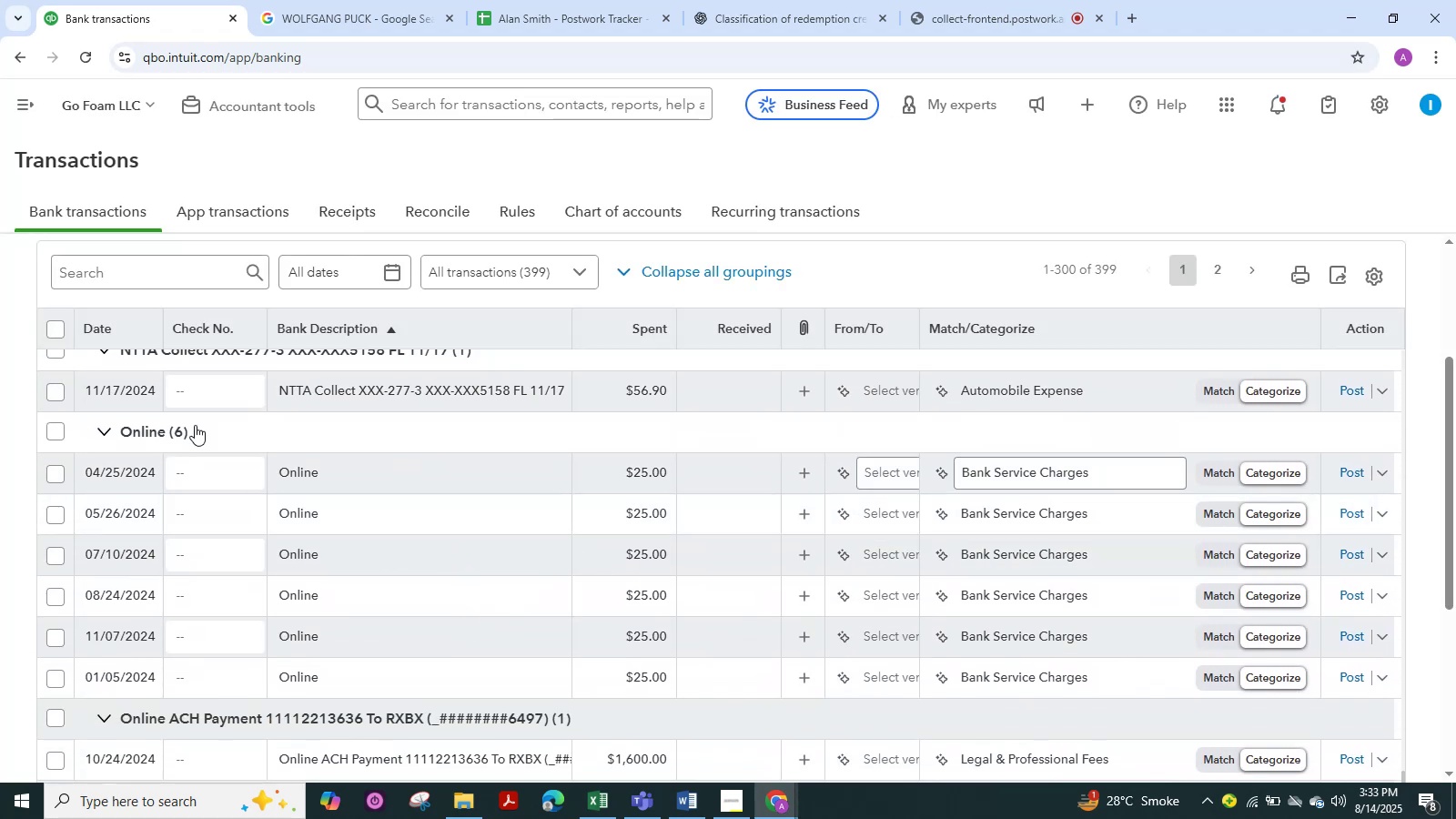 
left_click([56, 433])
 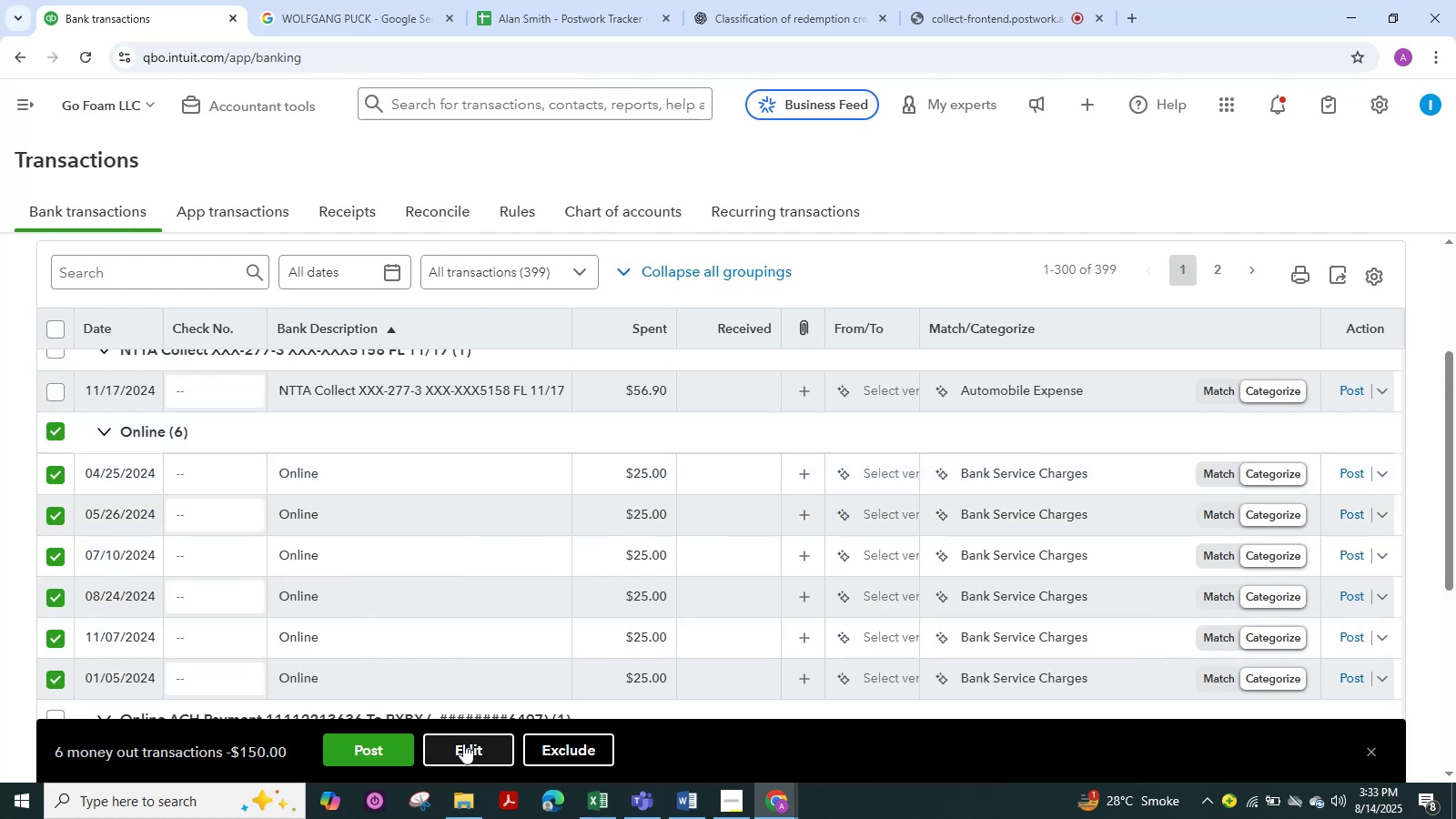 
left_click([463, 743])
 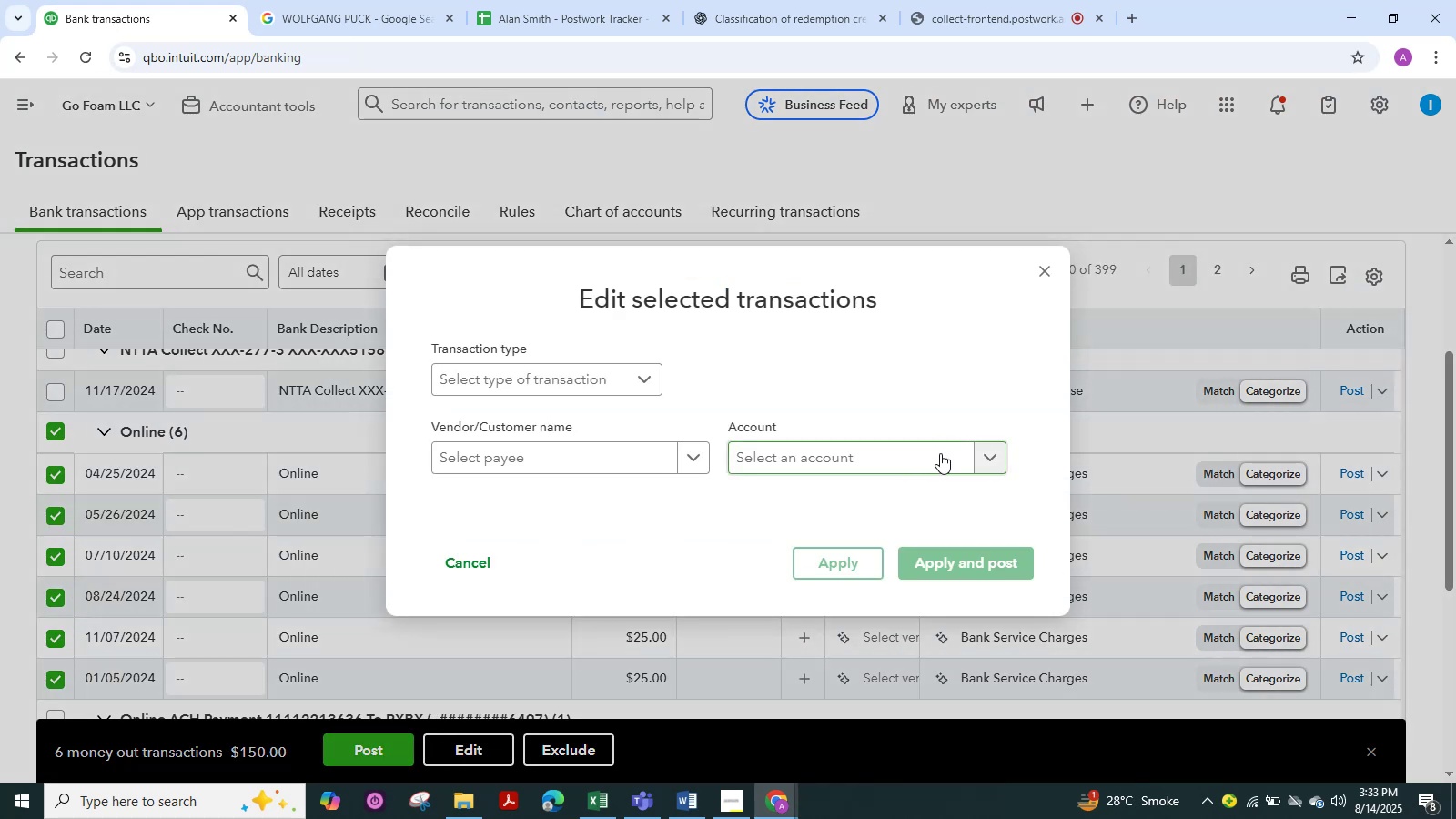 
left_click([960, 453])
 